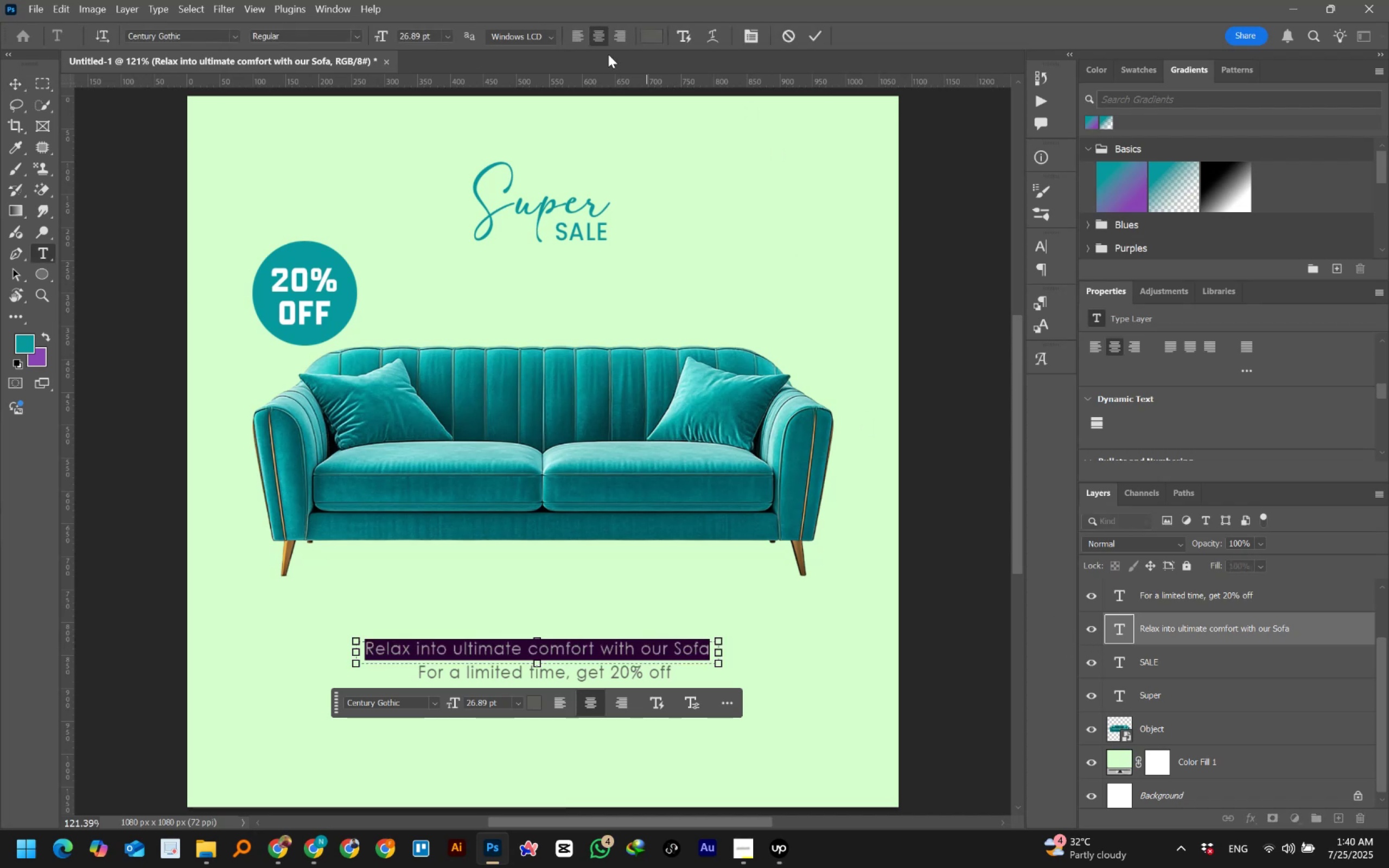 
left_click([748, 40])
 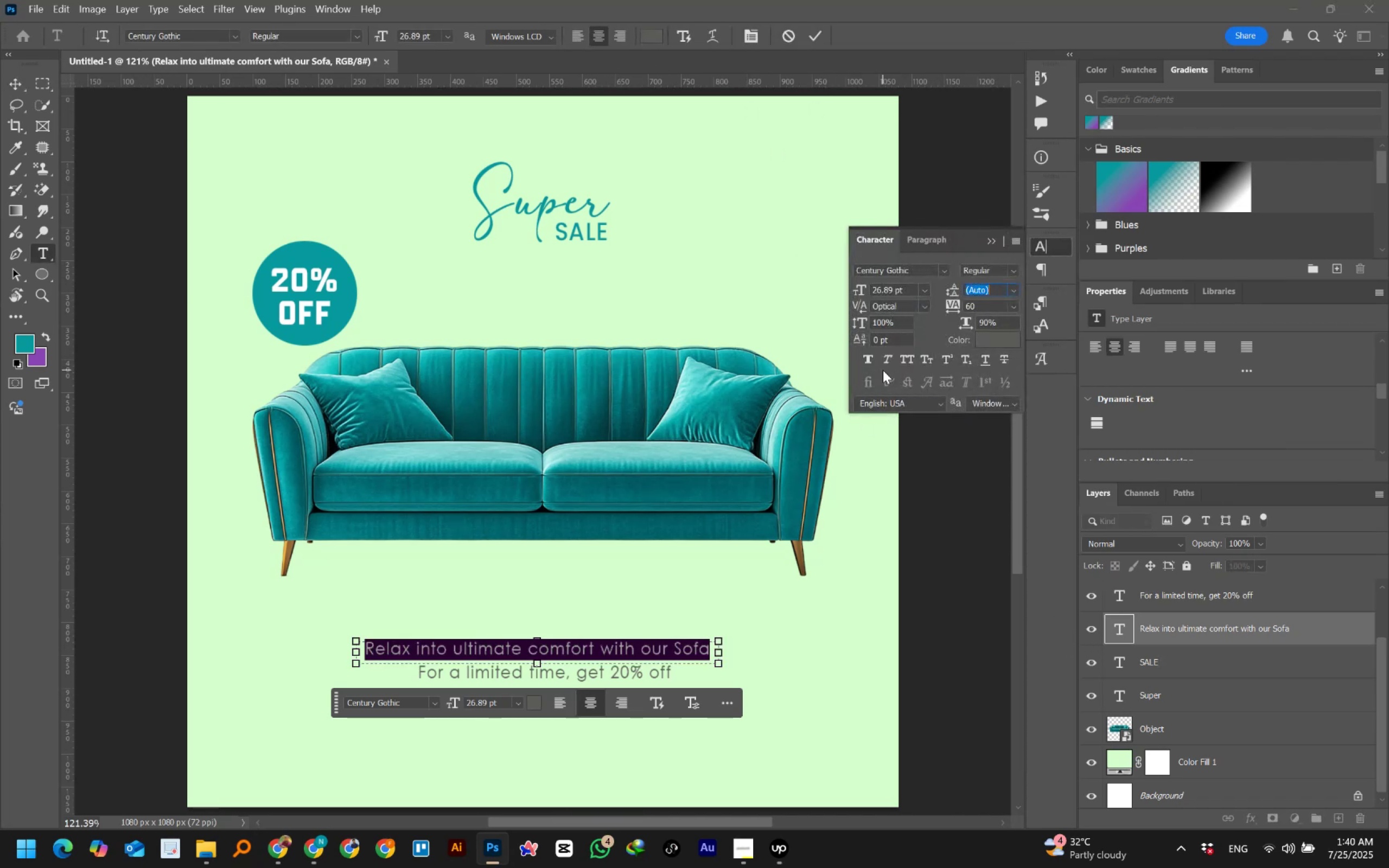 
left_click([868, 362])
 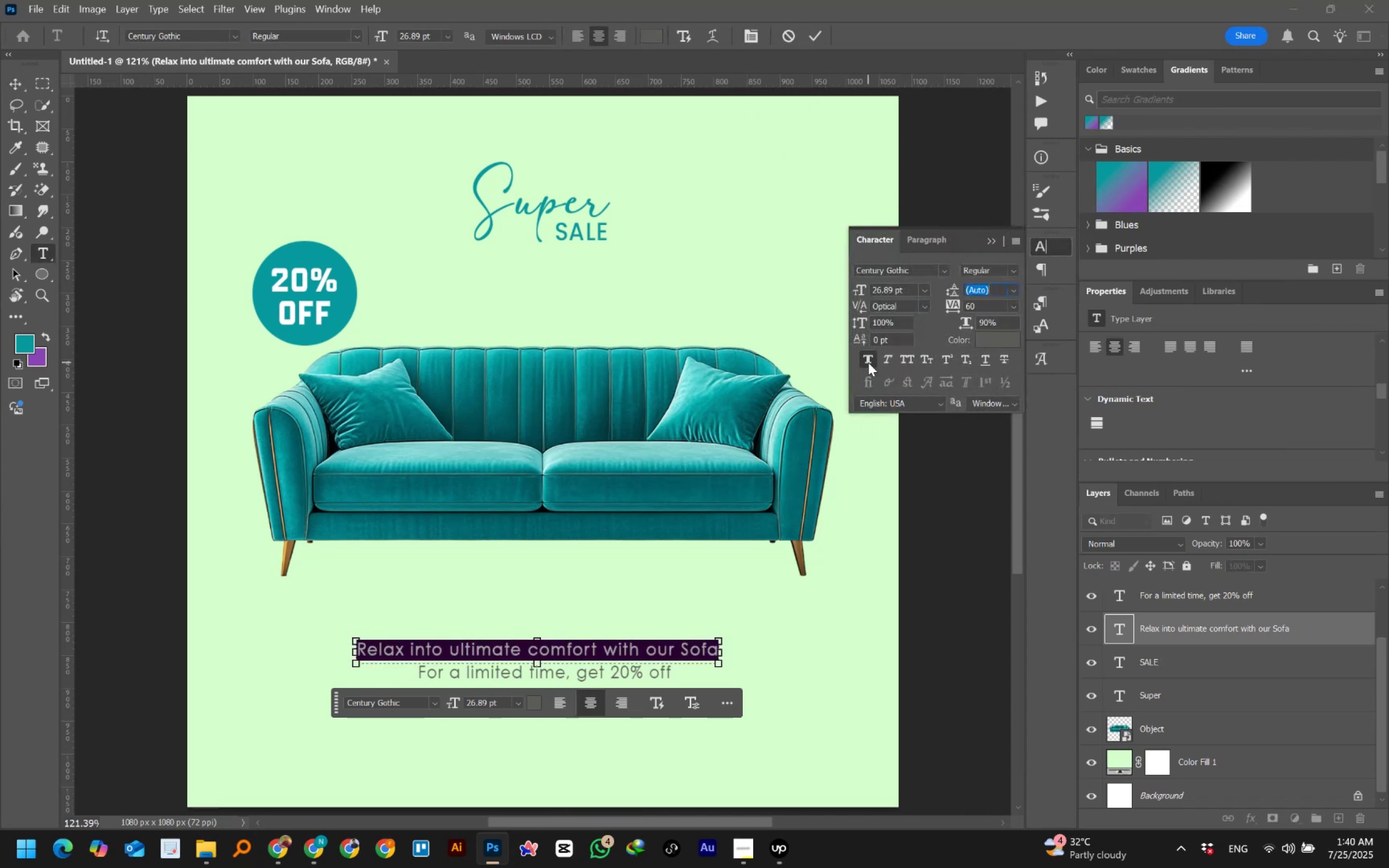 
left_click([868, 362])
 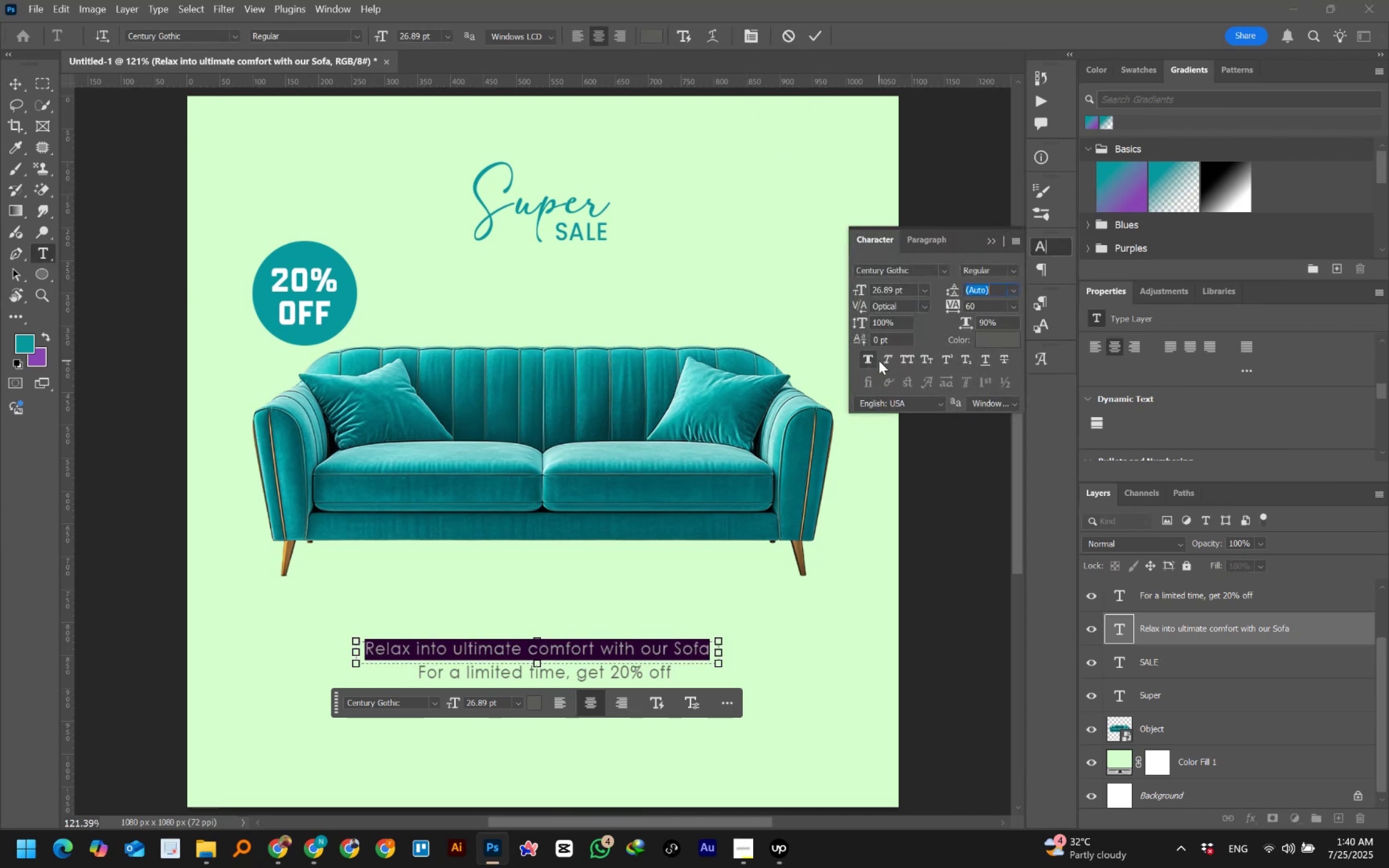 
left_click([906, 359])
 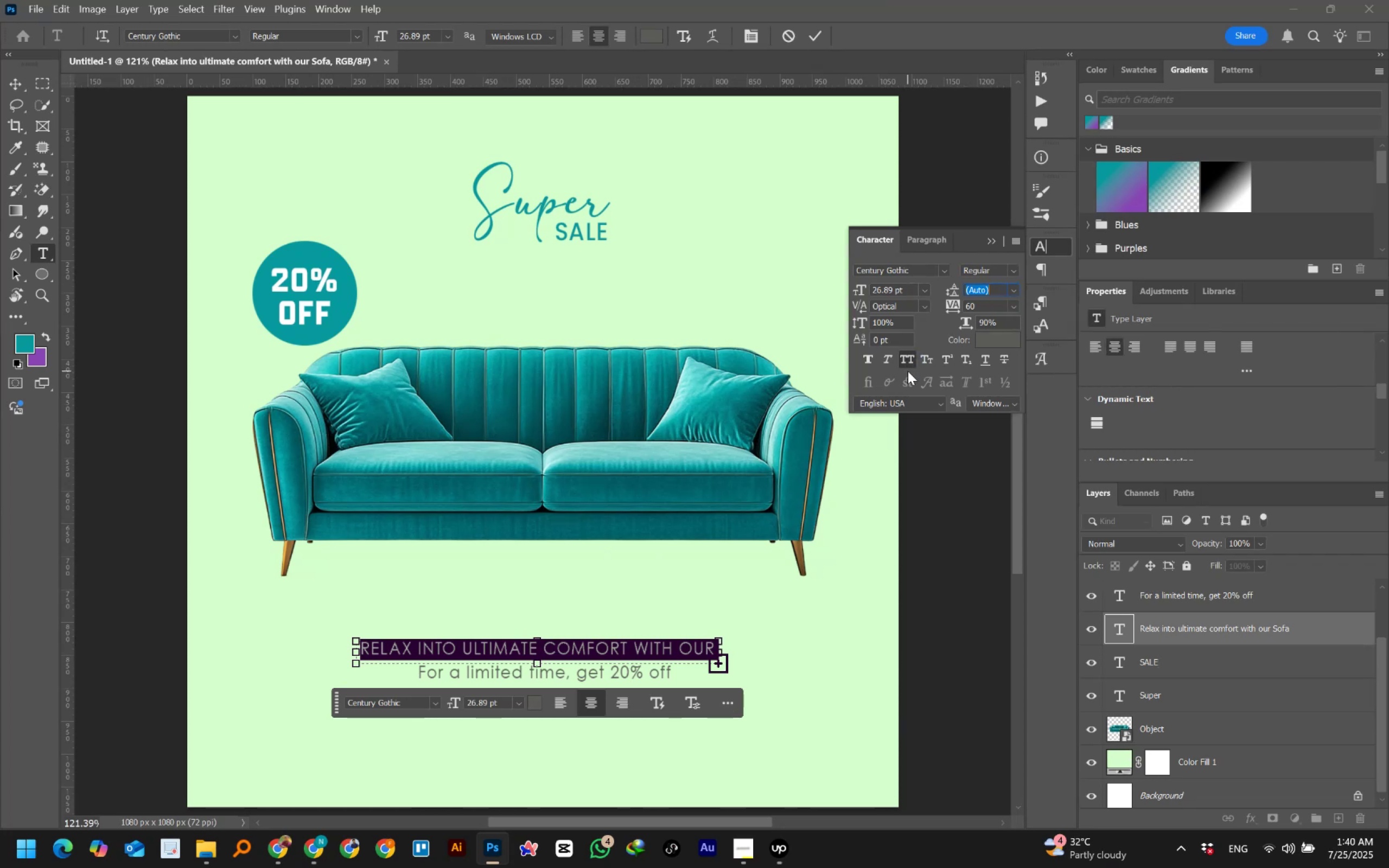 
wait(6.17)
 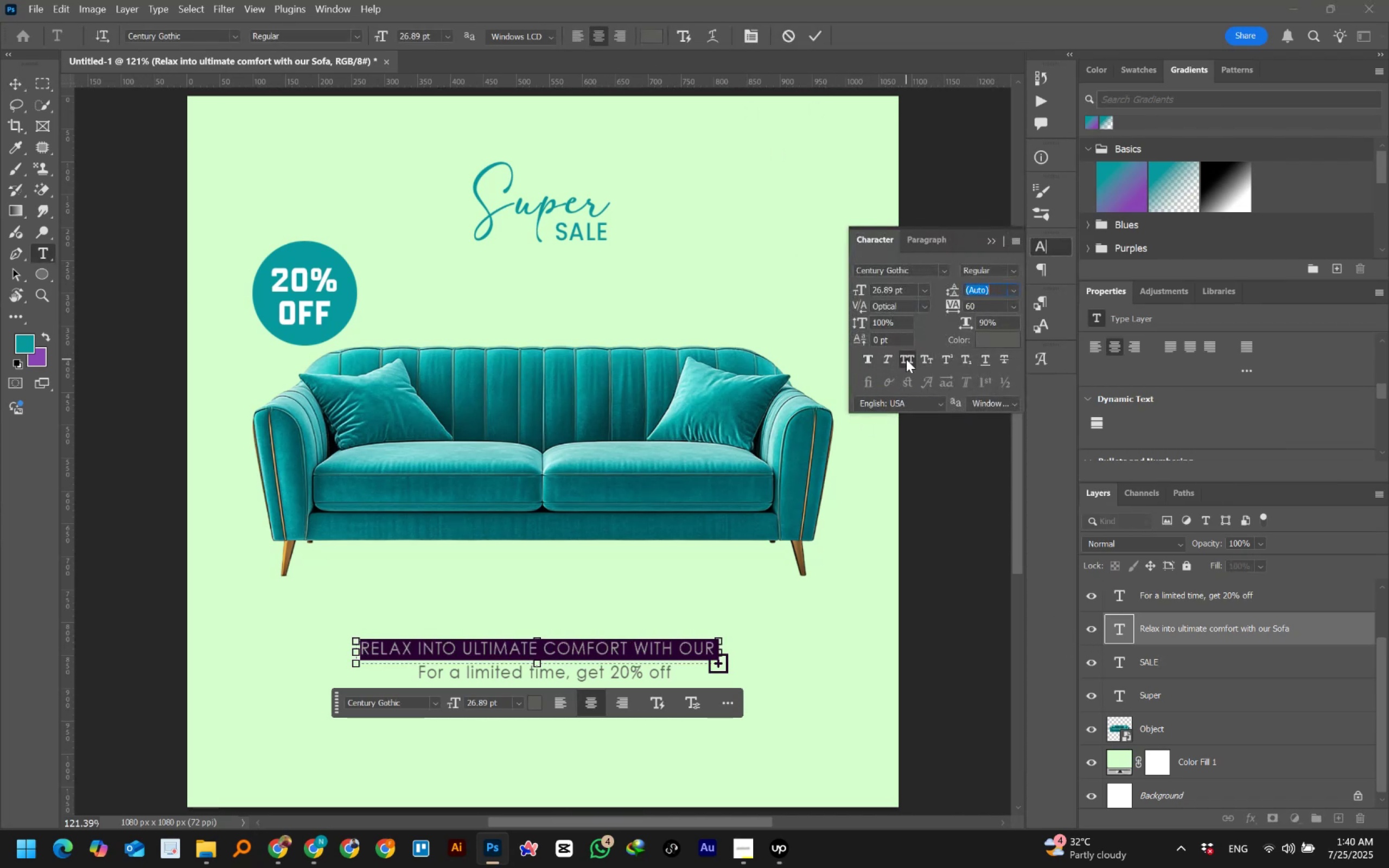 
left_click([1061, 248])
 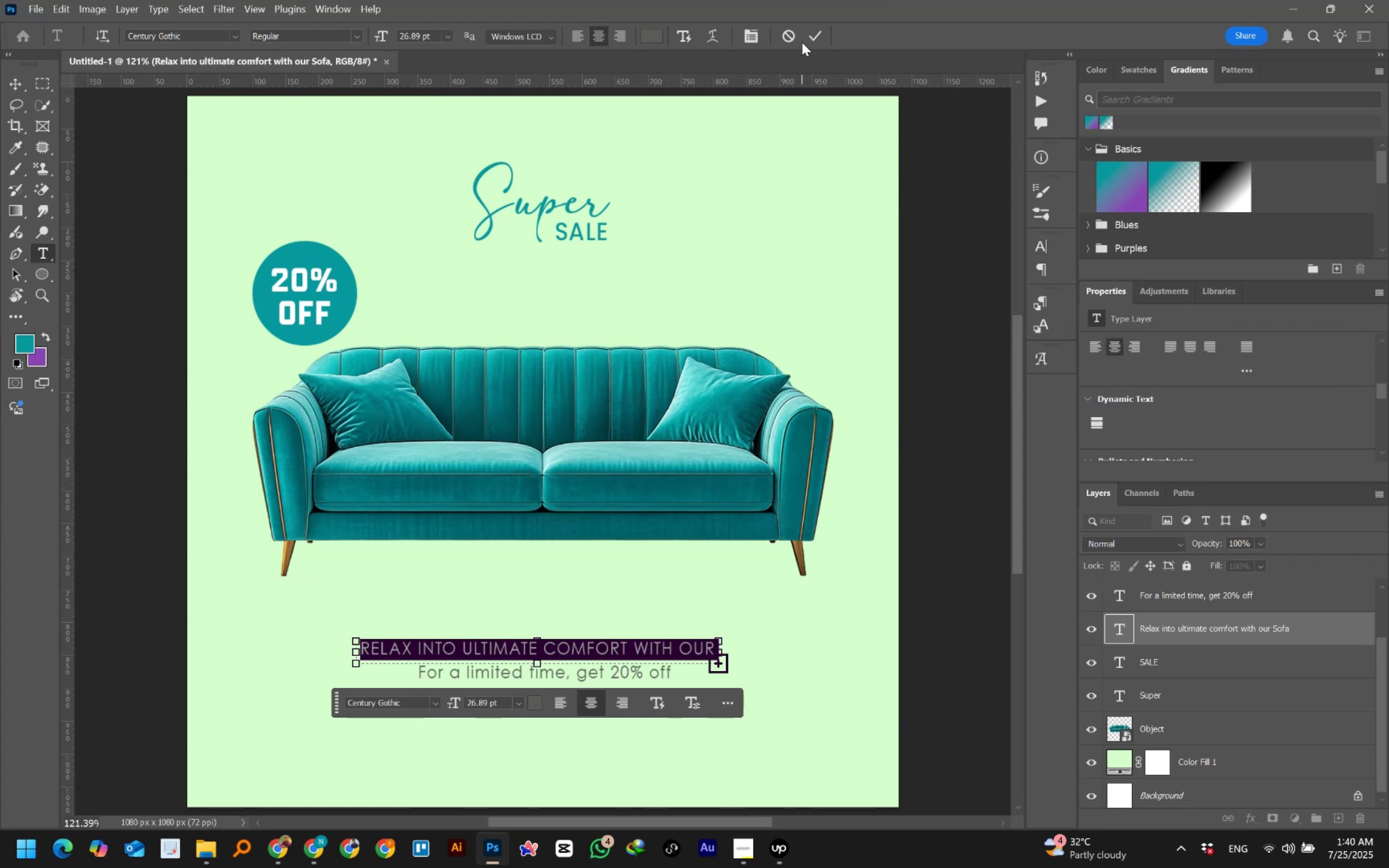 
double_click([814, 37])
 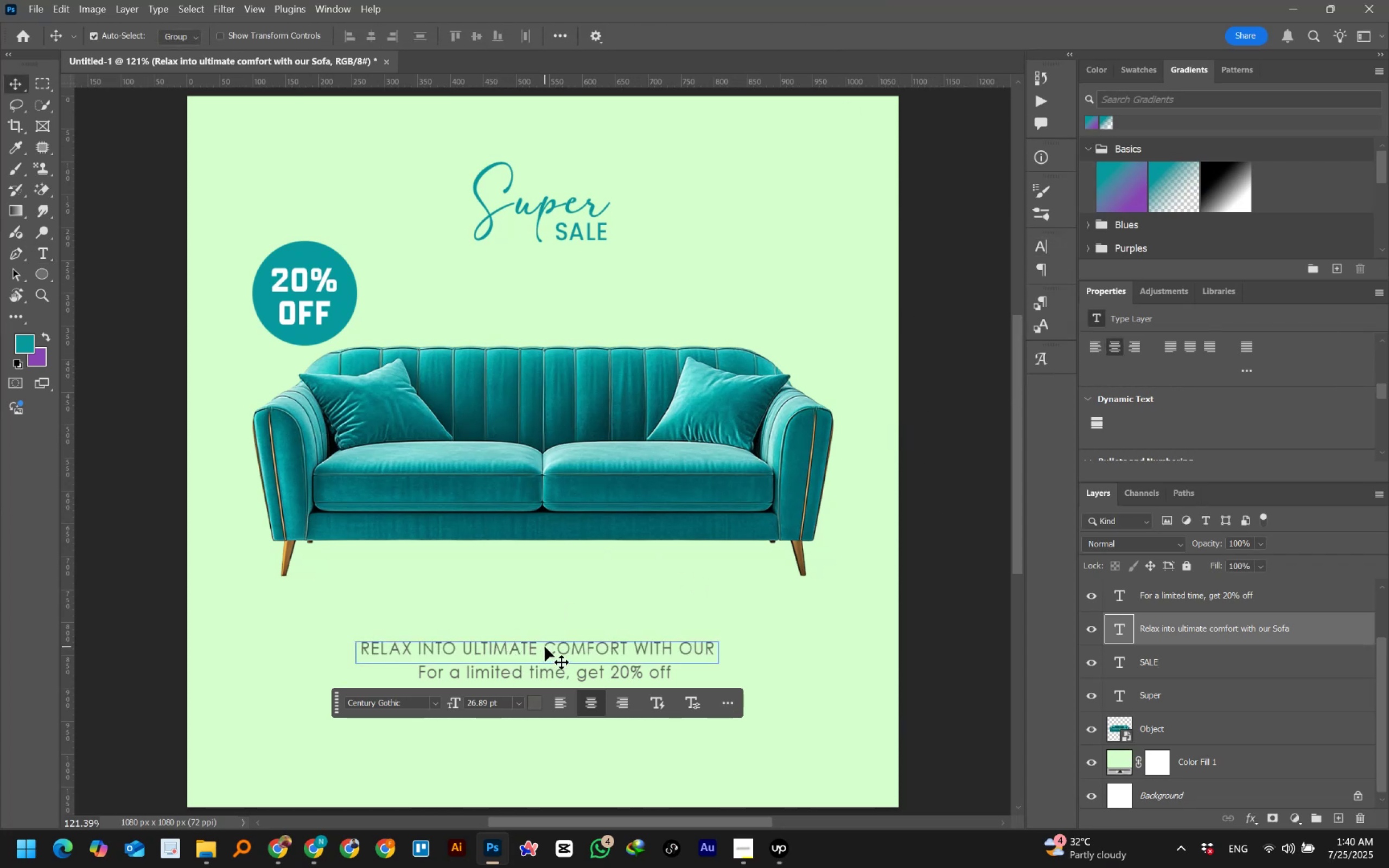 
double_click([545, 647])
 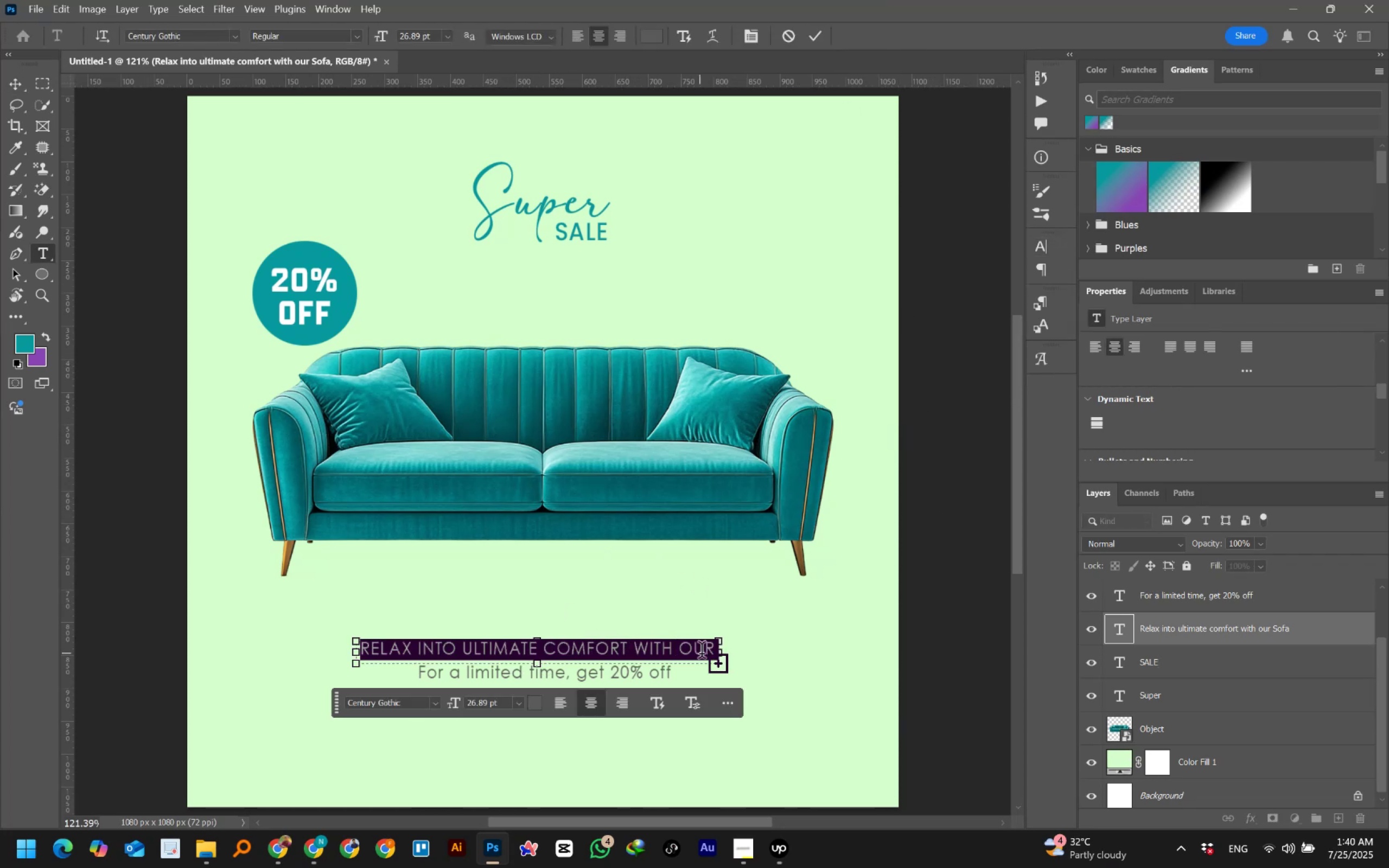 
left_click_drag(start_coordinate=[715, 653], to_coordinate=[788, 644])
 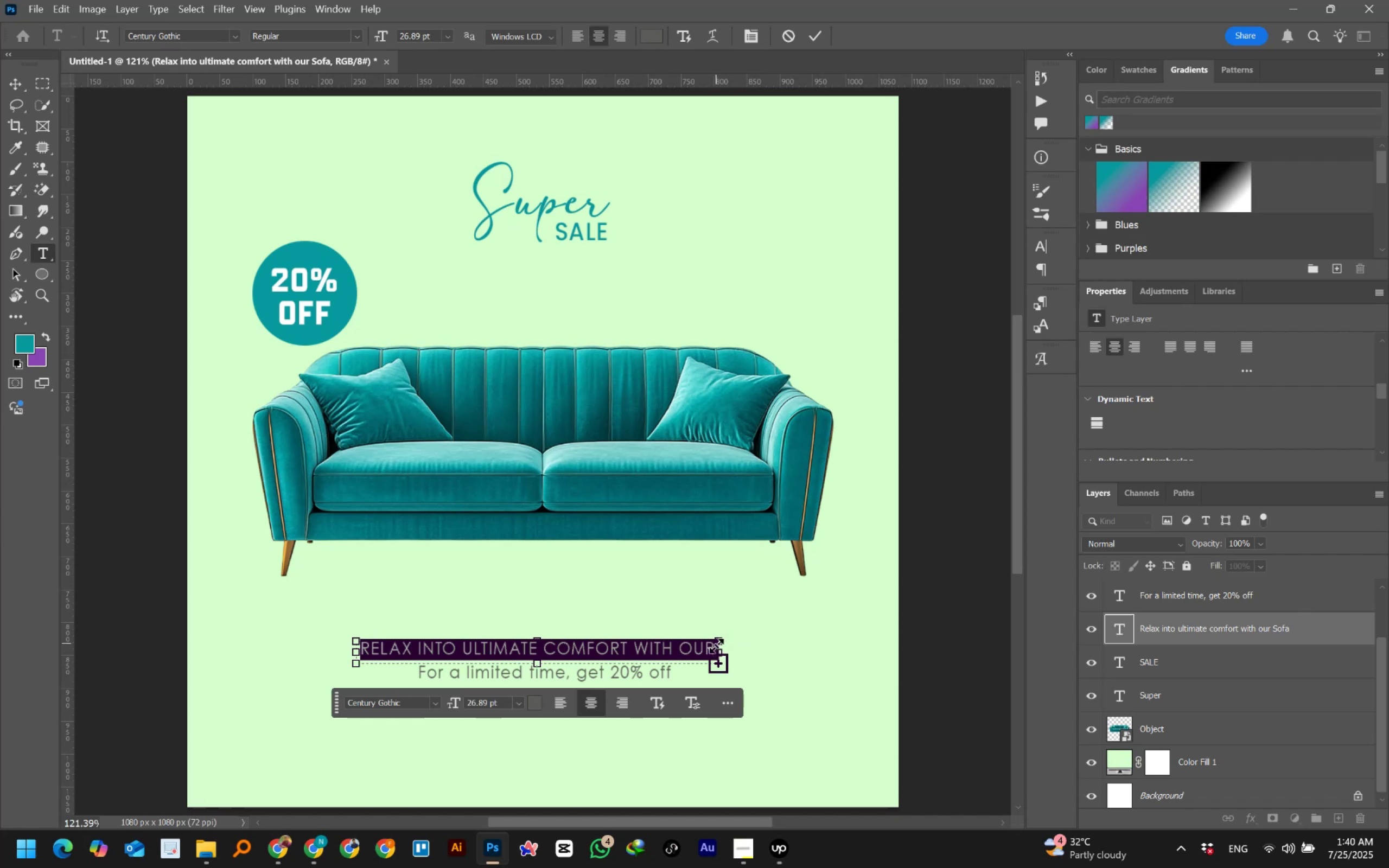 
left_click_drag(start_coordinate=[719, 650], to_coordinate=[795, 648])
 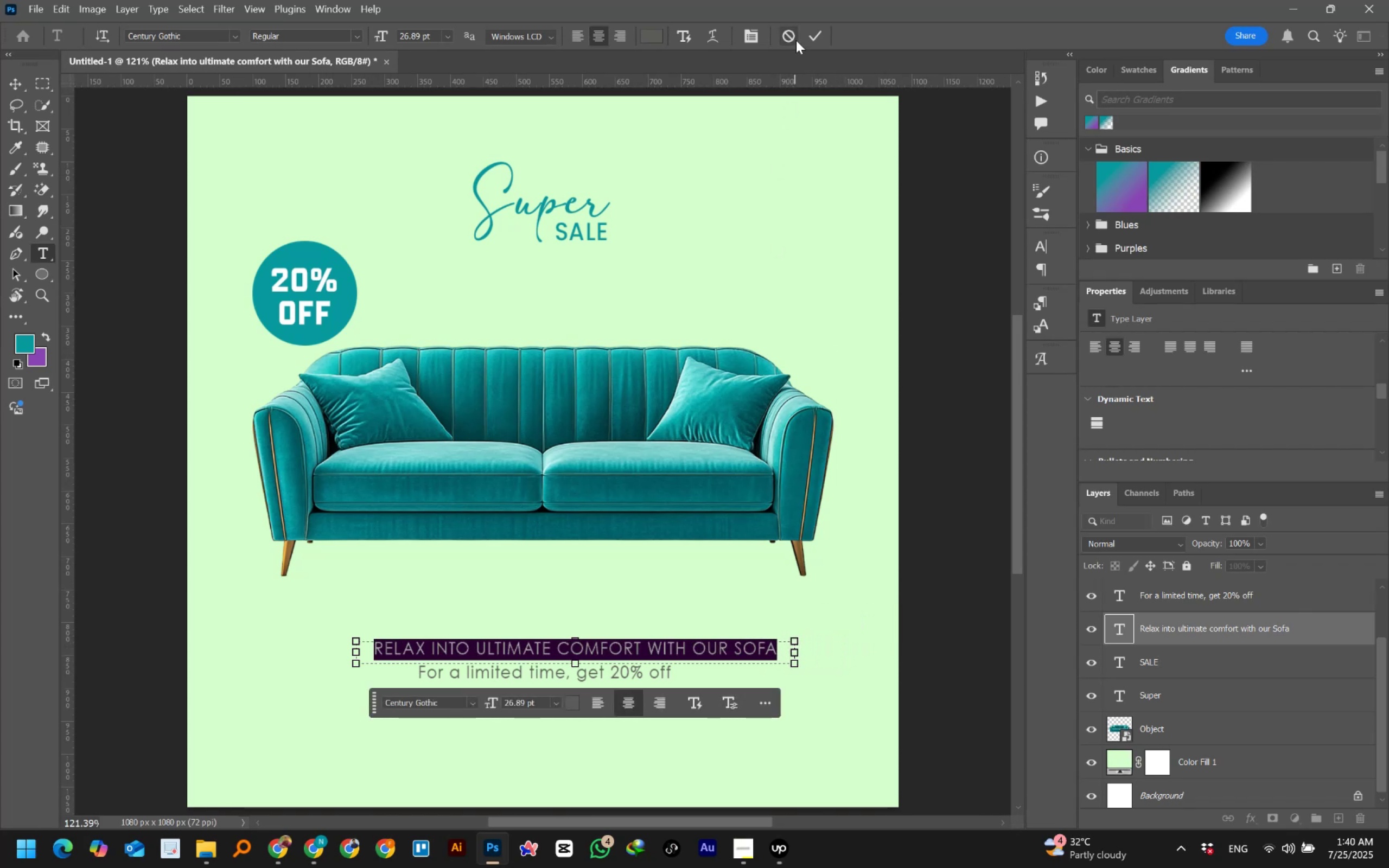 
left_click([813, 37])
 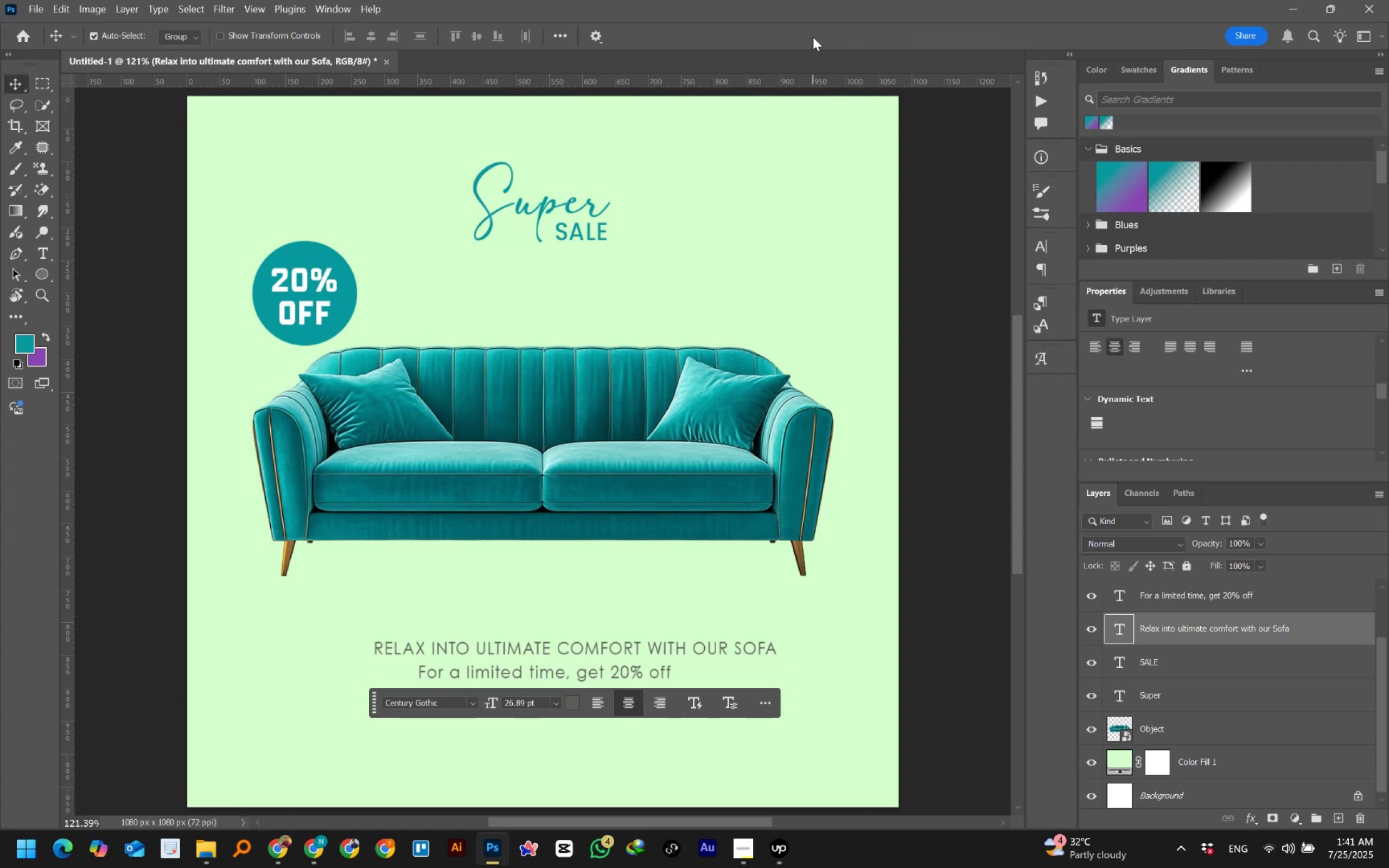 
wait(43.04)
 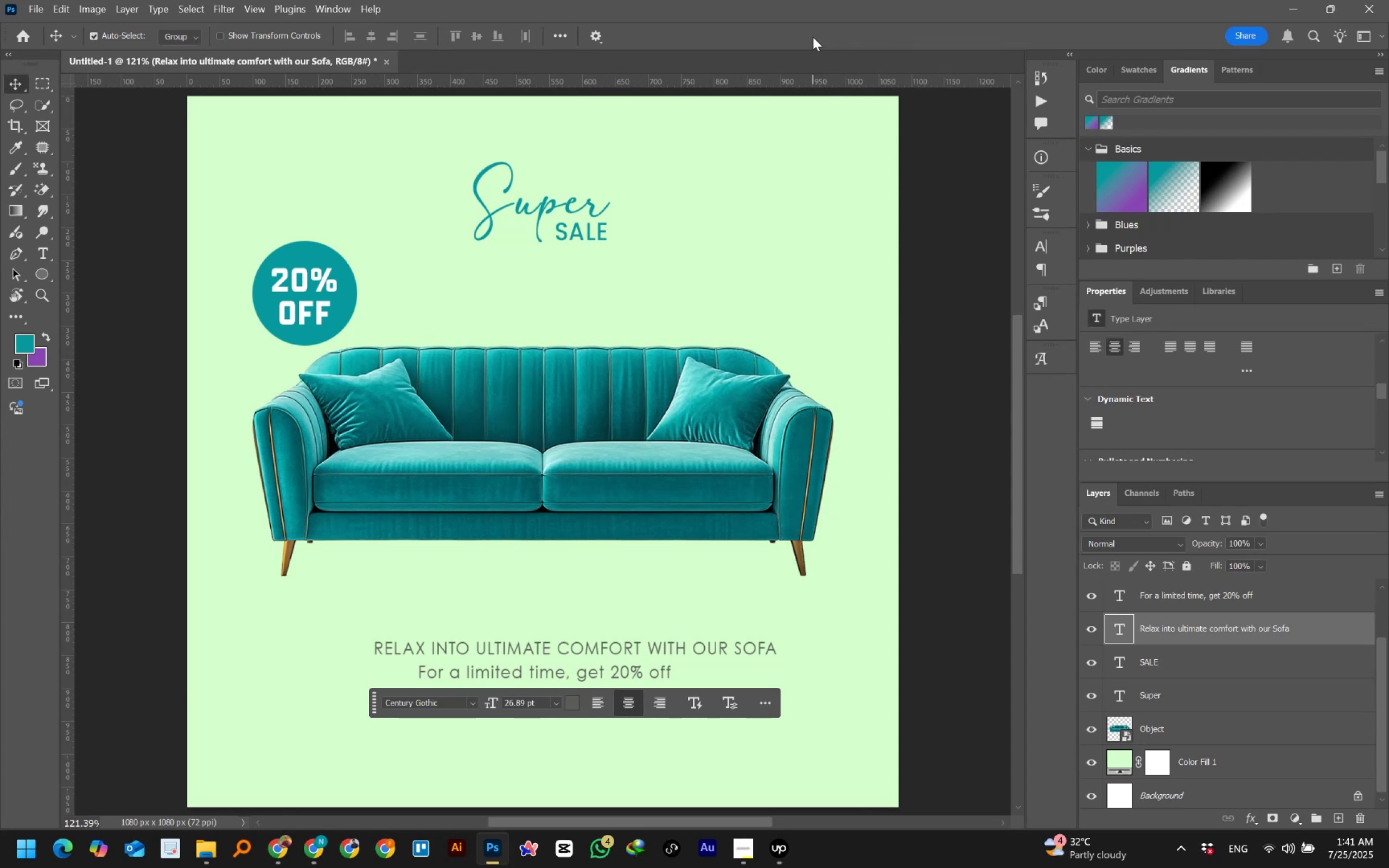 
scroll: coordinate [813, 37], scroll_direction: up, amount: 5.0
 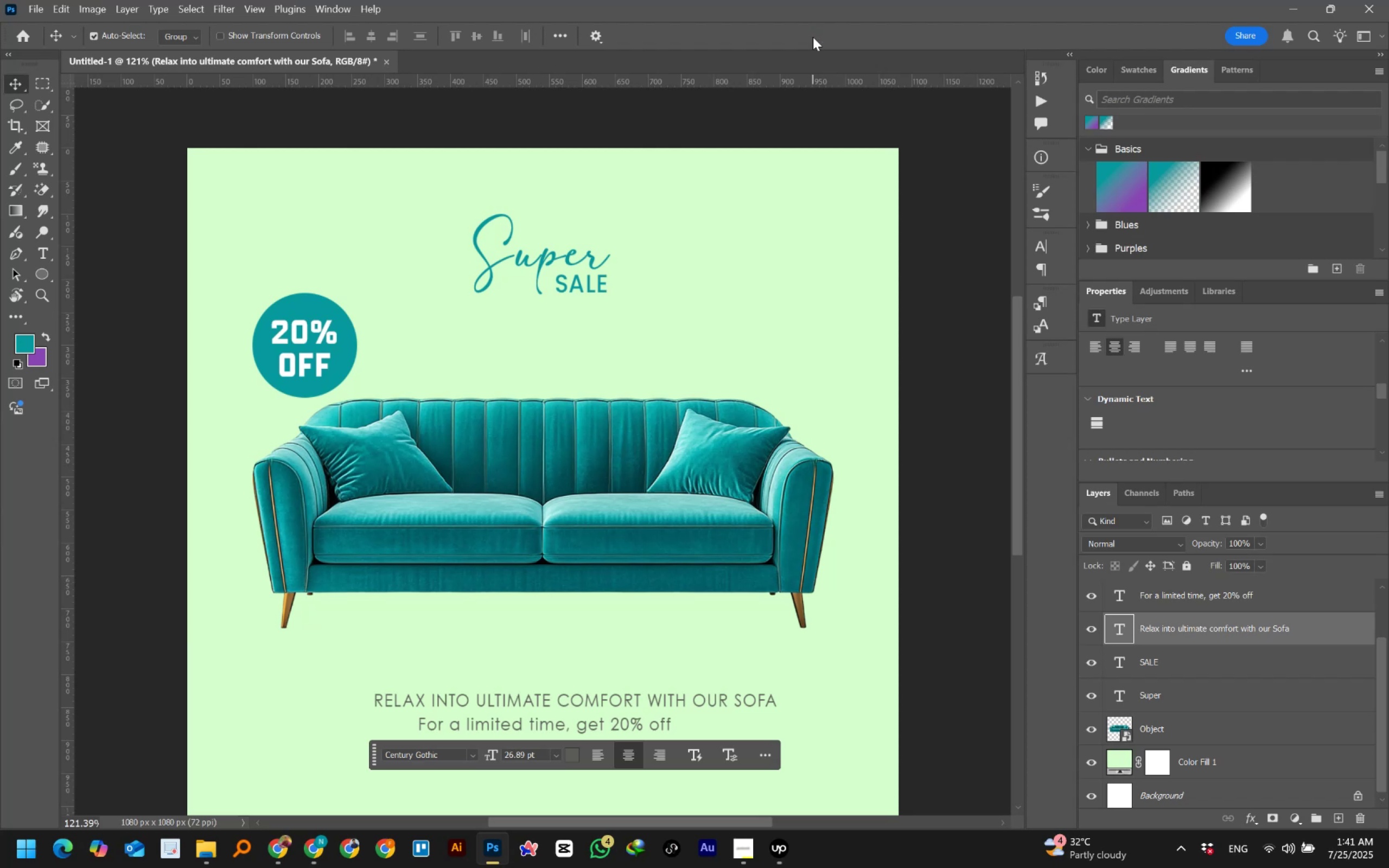 
wait(45.76)
 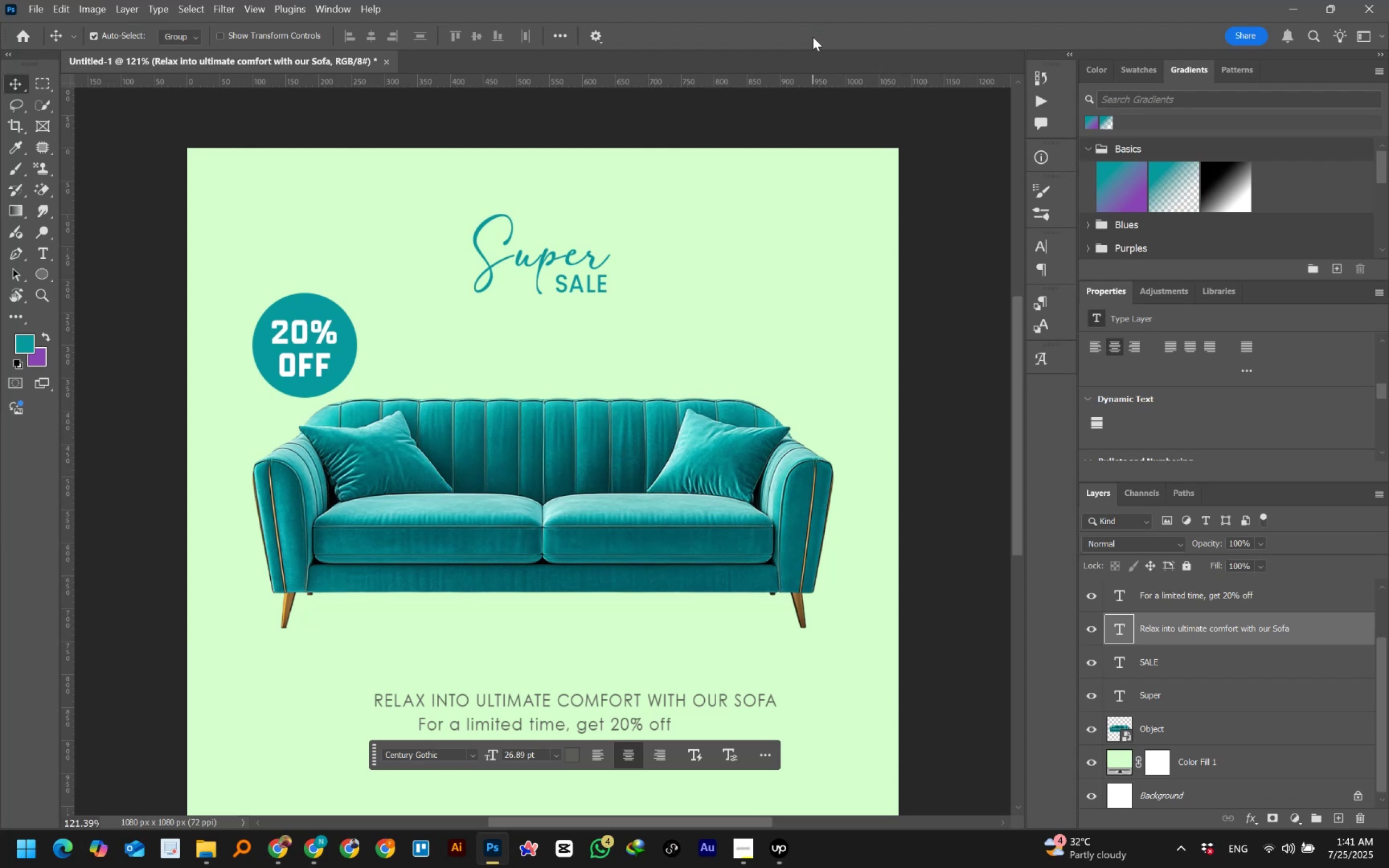 
scroll: coordinate [834, 276], scroll_direction: down, amount: 5.0
 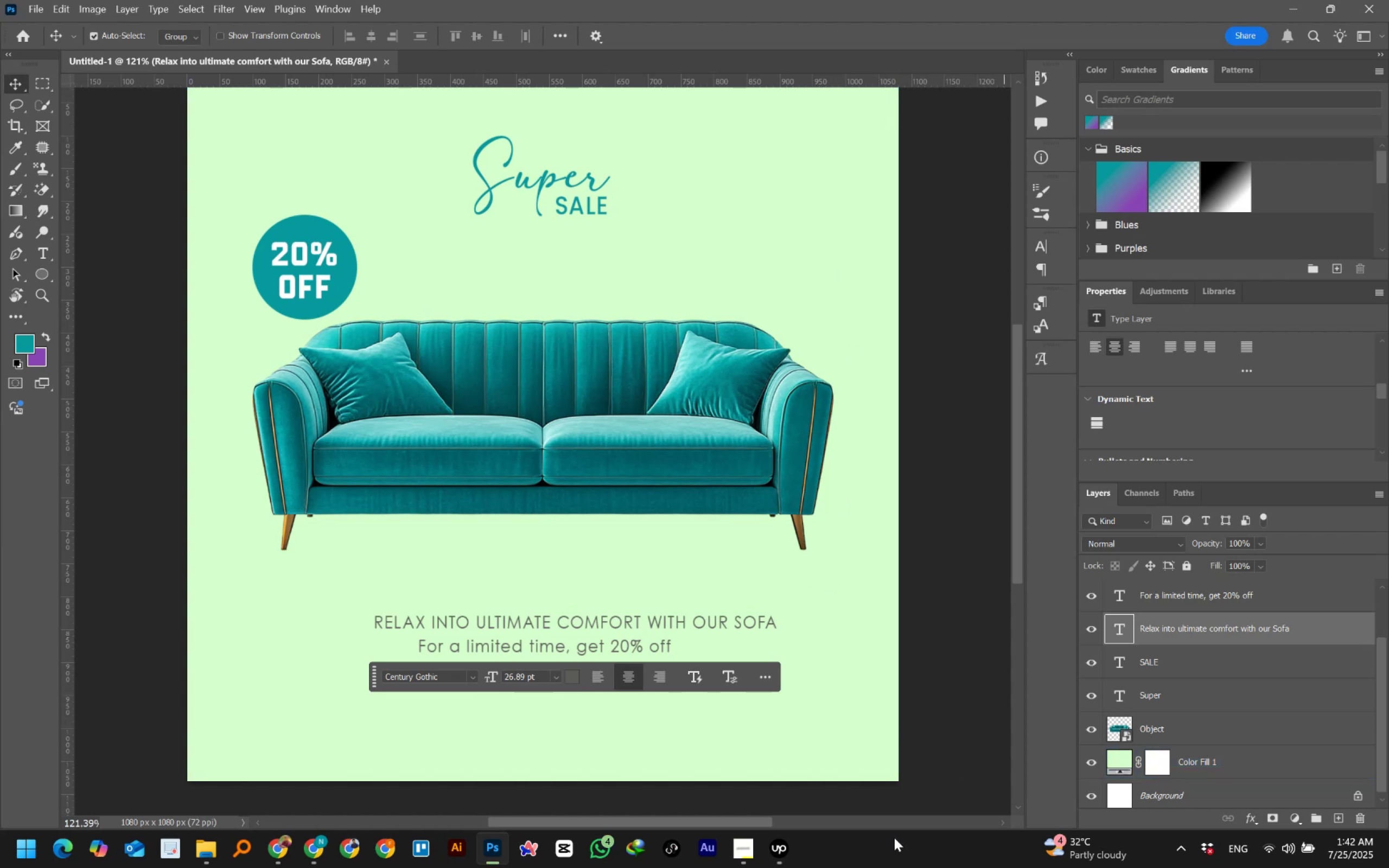 
wait(19.8)
 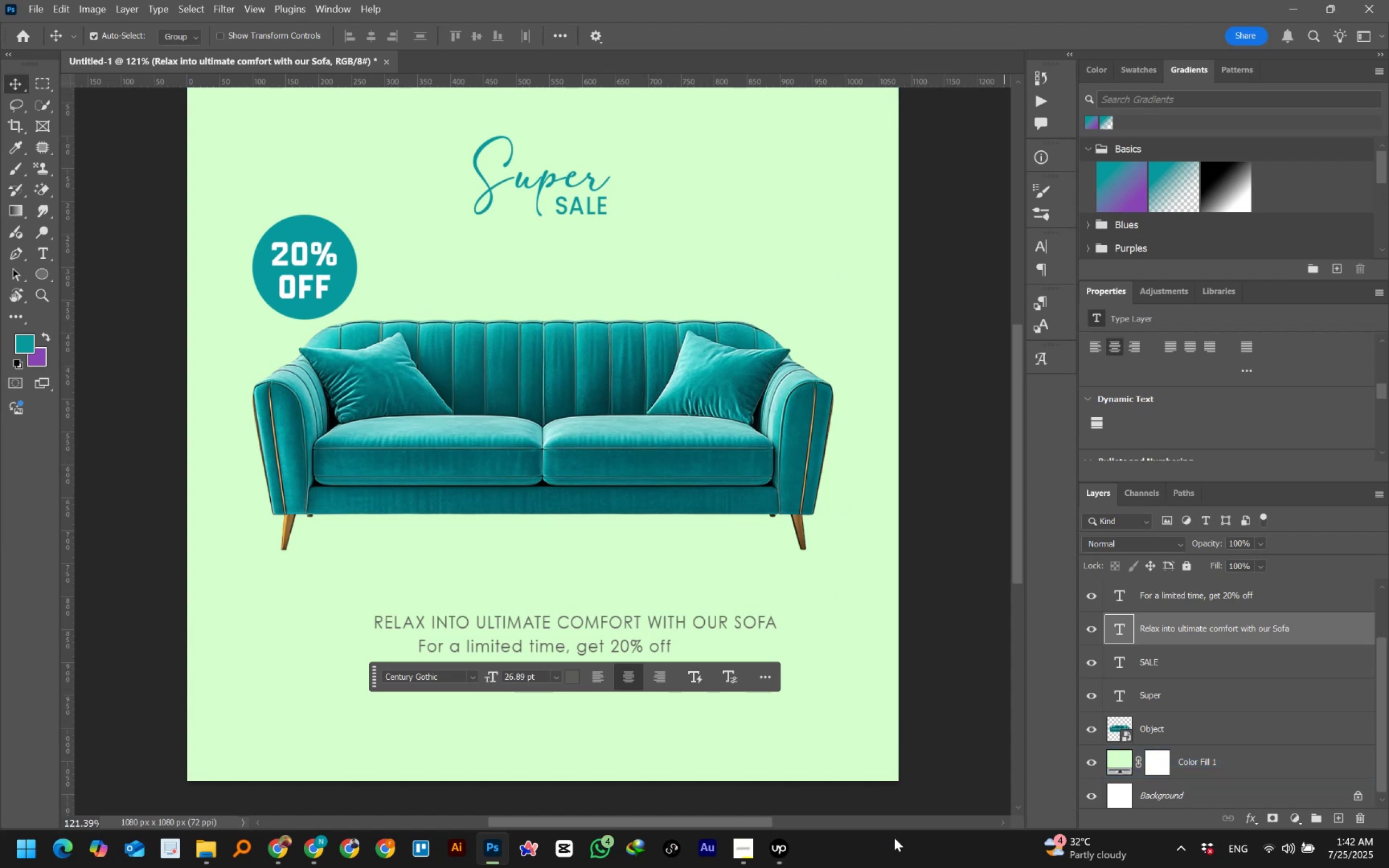 
left_click([782, 858])
 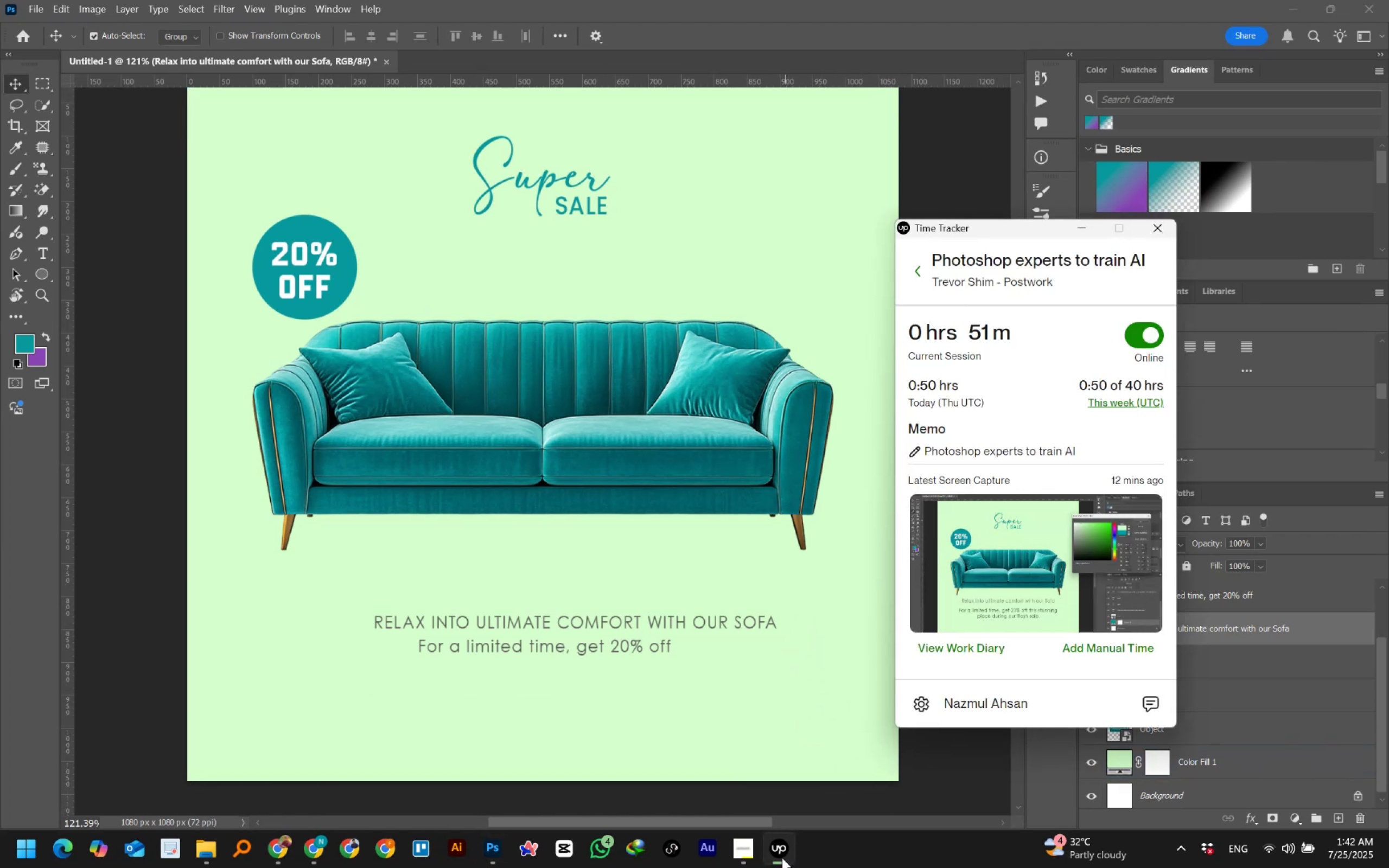 
left_click([782, 858])
 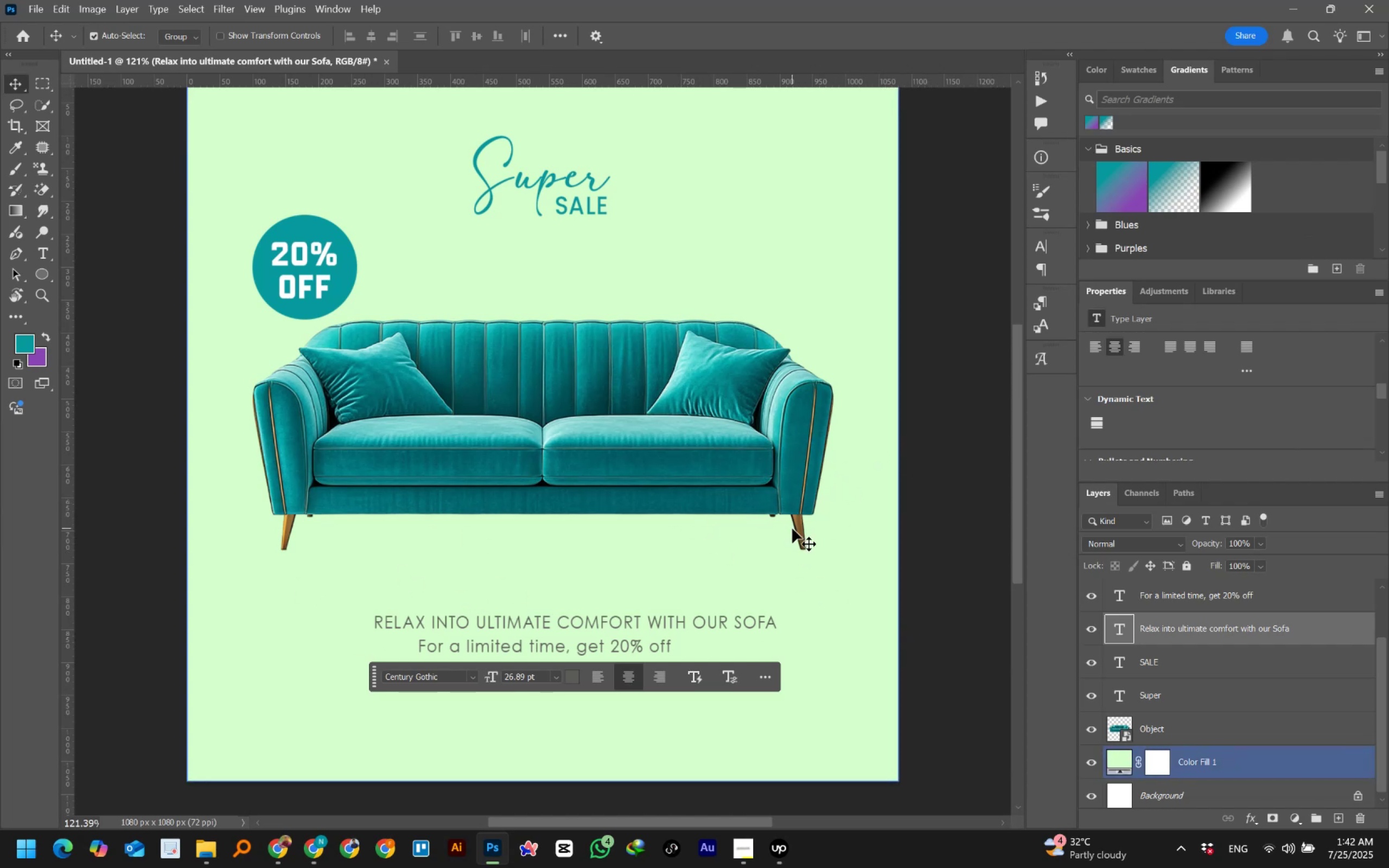 
wait(19.13)
 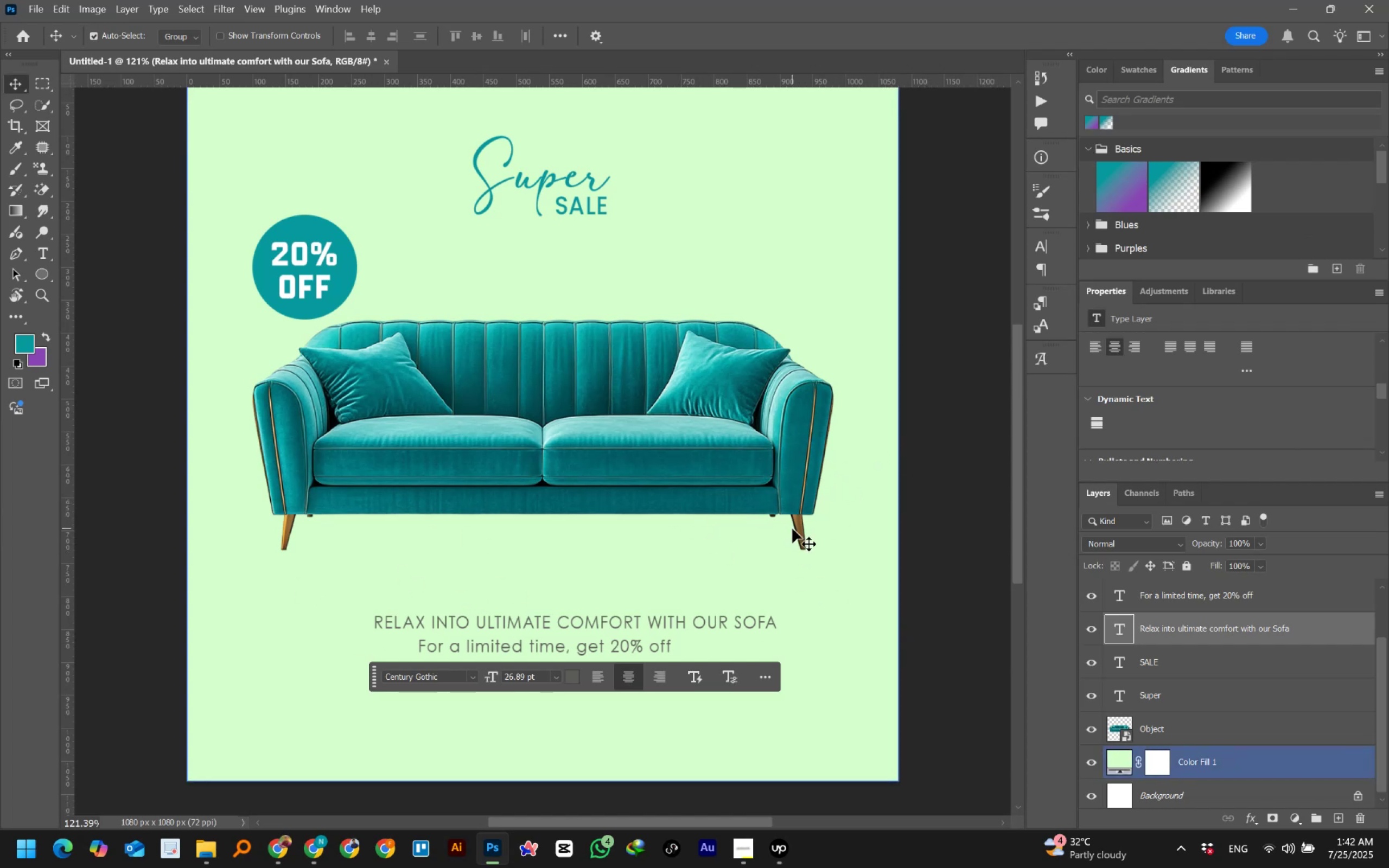 
double_click([528, 640])
 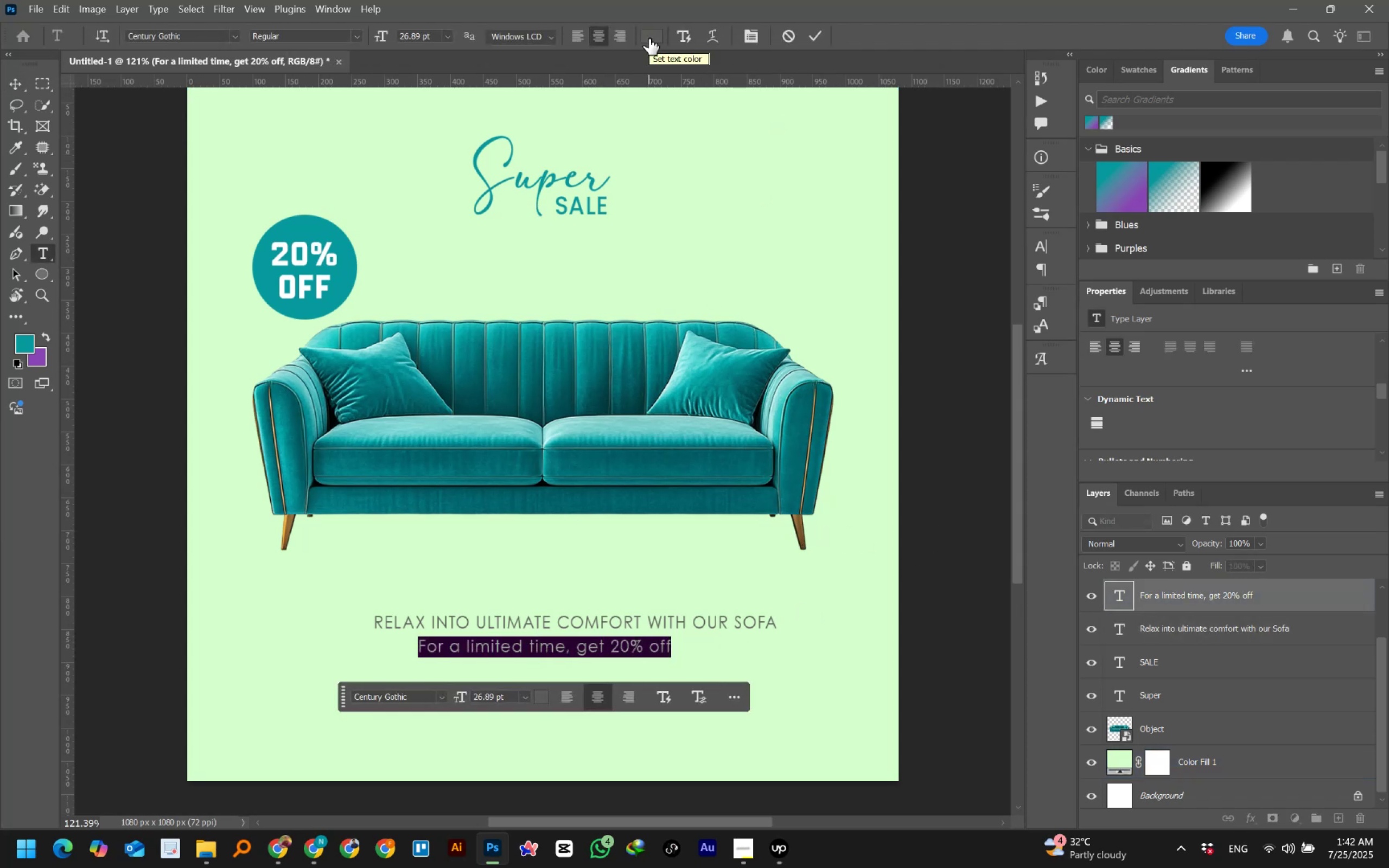 
wait(6.47)
 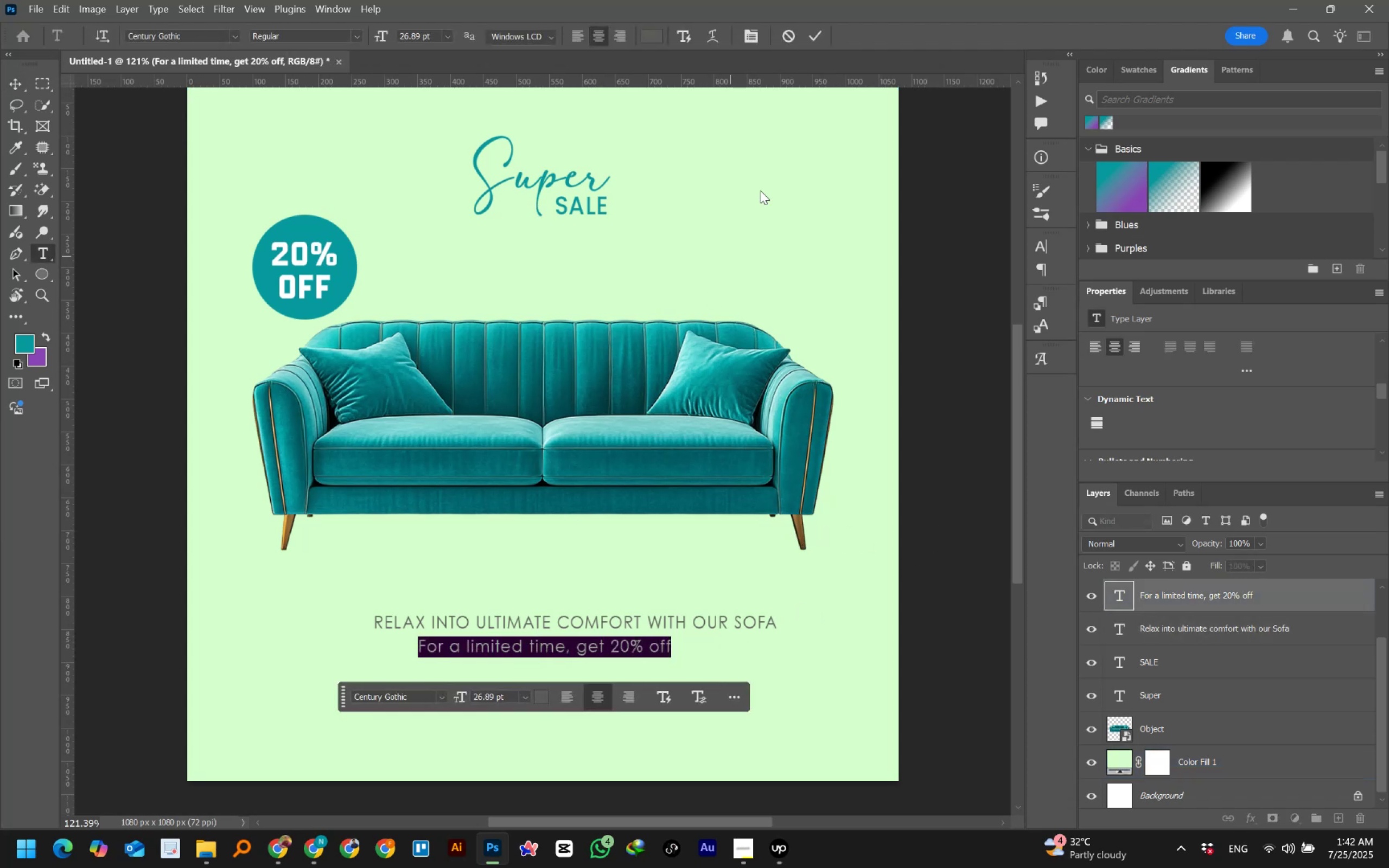 
left_click([794, 36])
 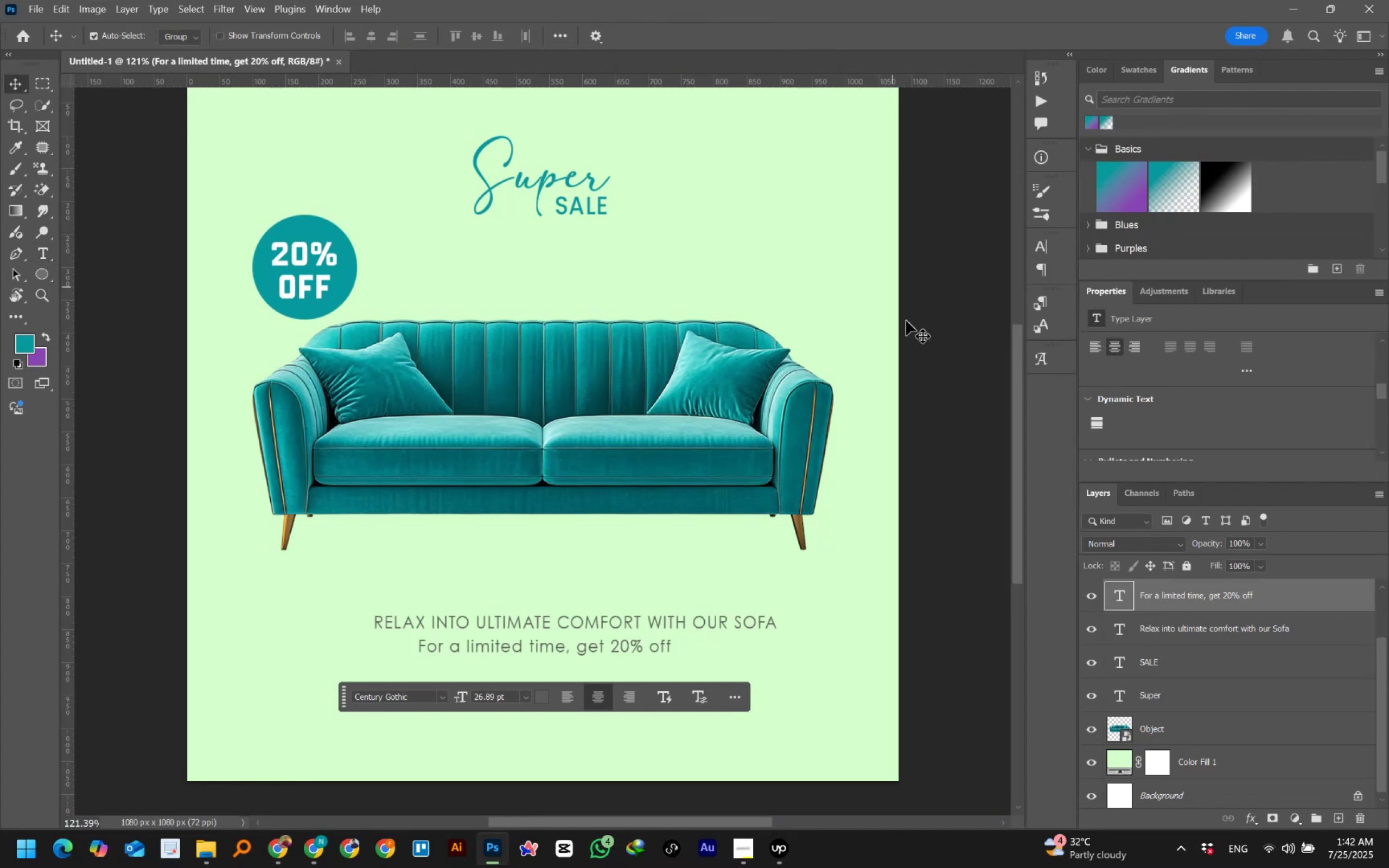 
key(Control+Z)
 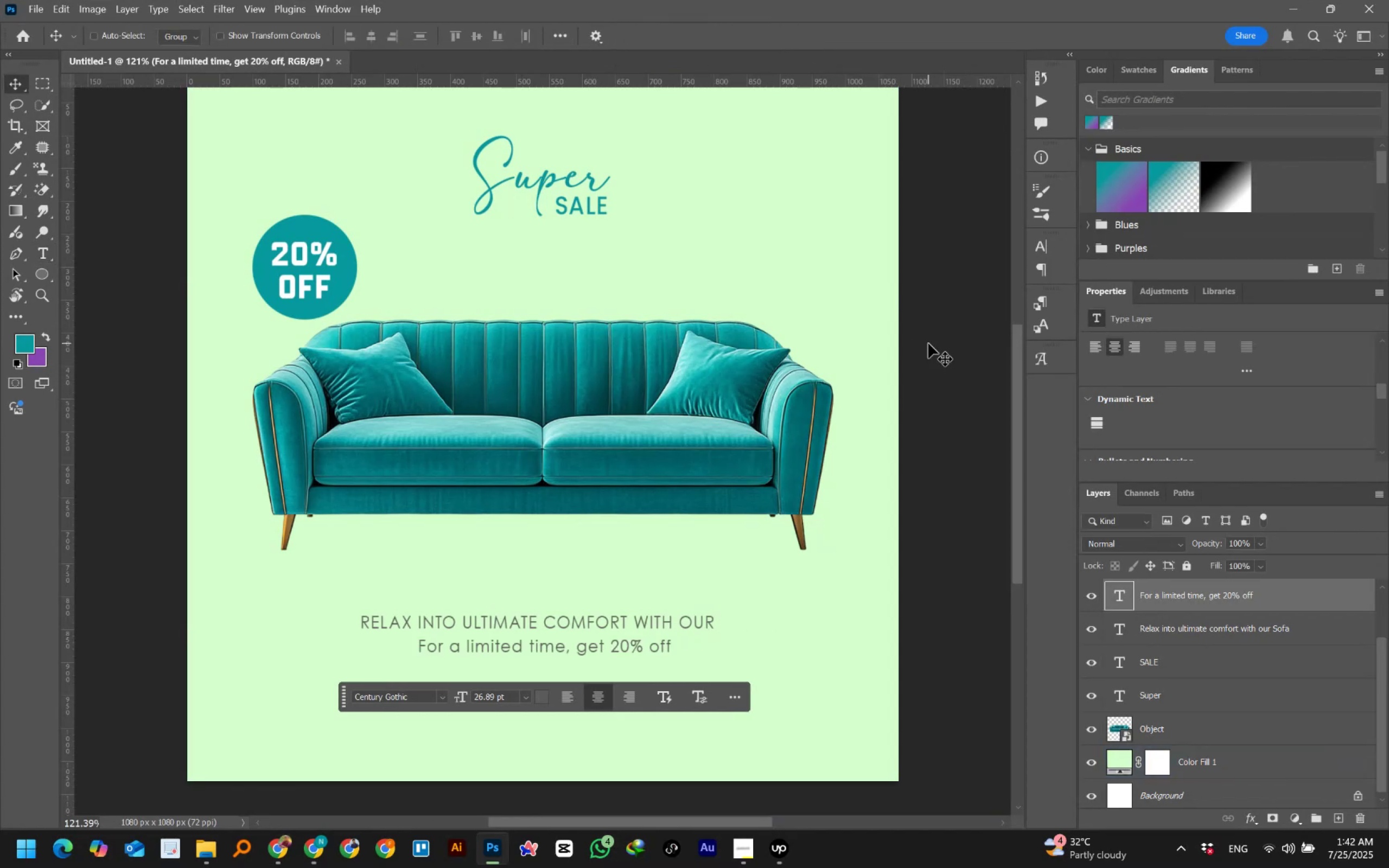 
key(Control+Z)
 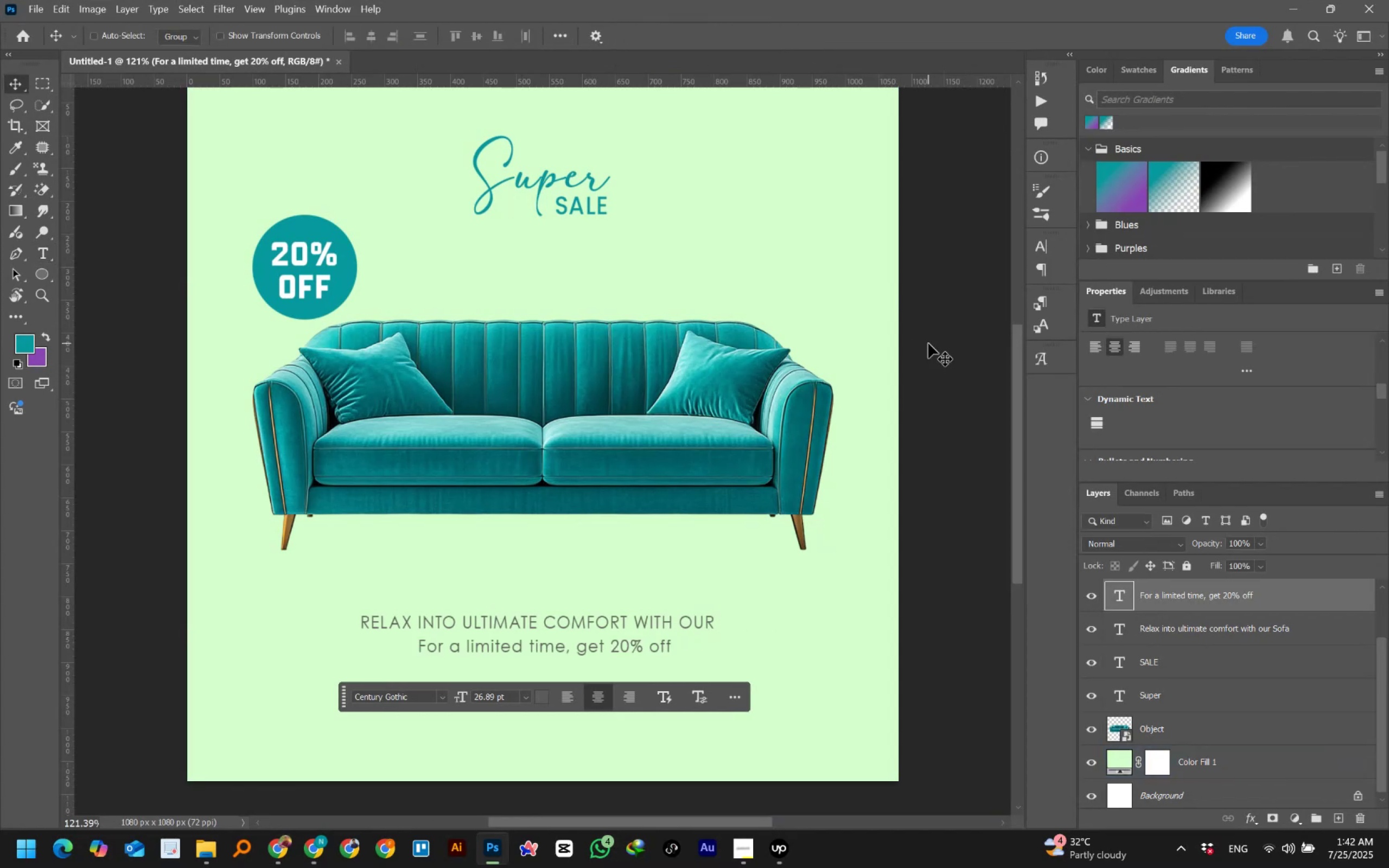 
key(Control+Z)
 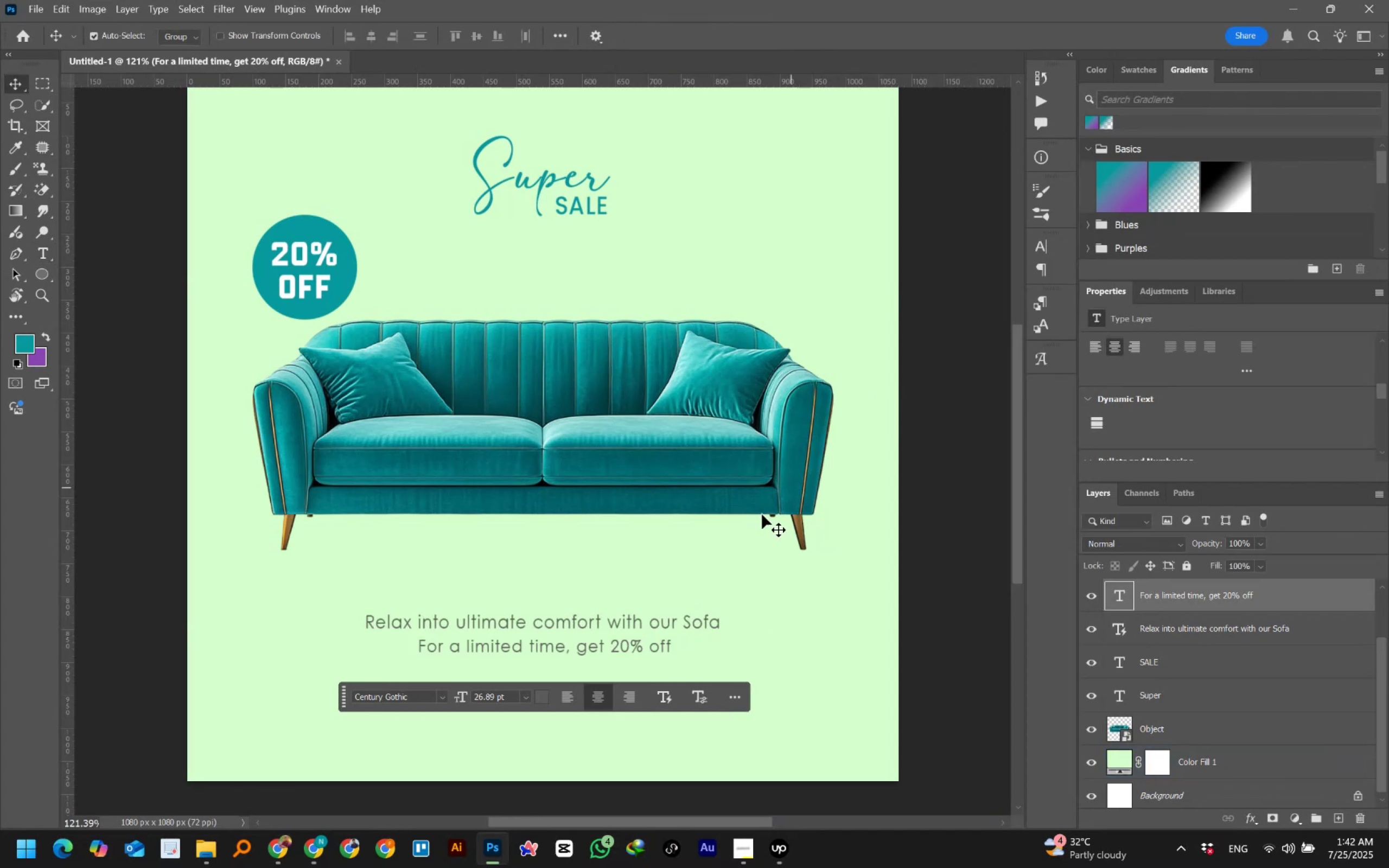 
hold_key(key=ShiftLeft, duration=1.52)
left_click([552, 648])
 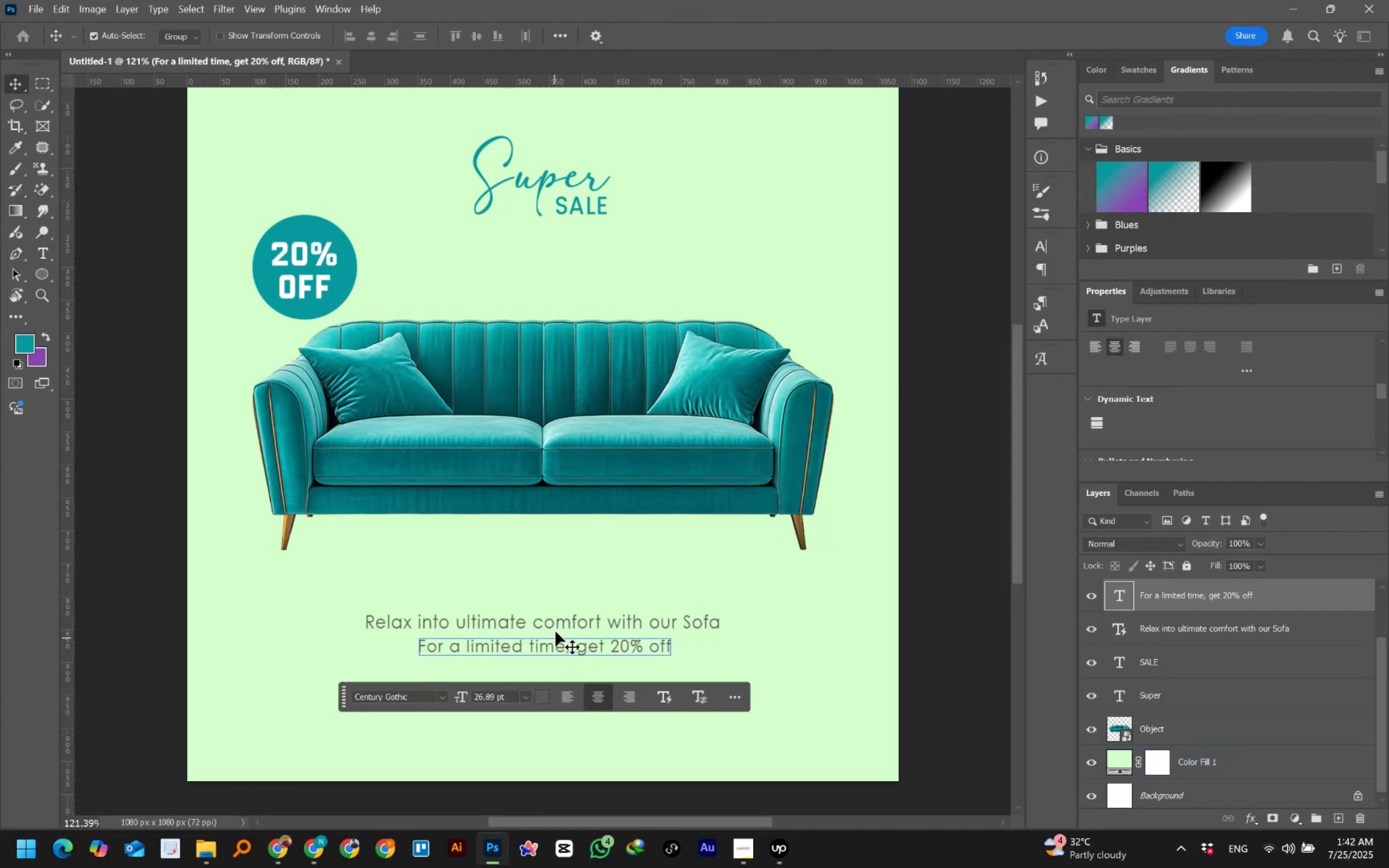 
left_click([557, 627])
 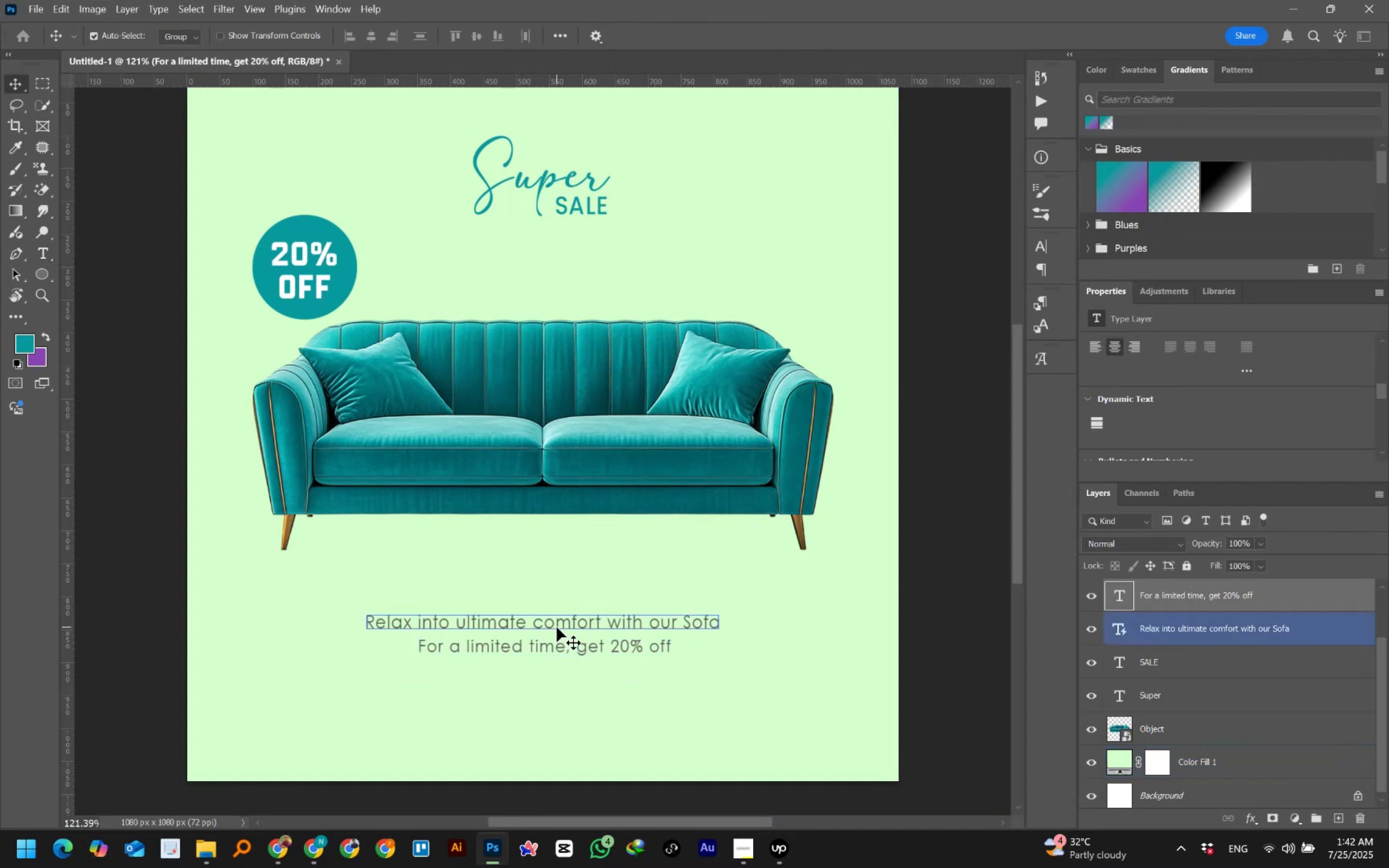 
key(Shift+ShiftLeft)
 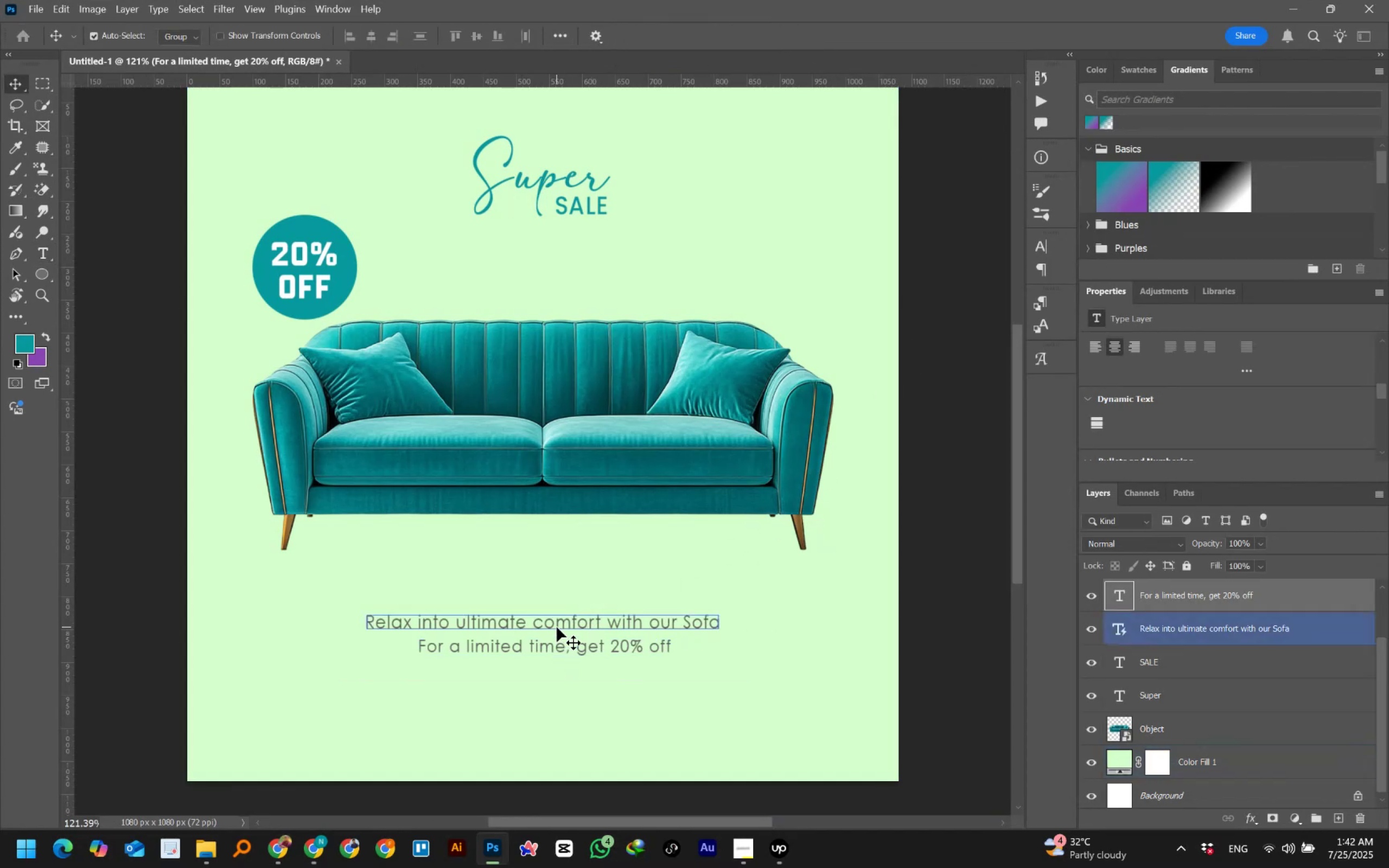 
key(Shift+ShiftLeft)
 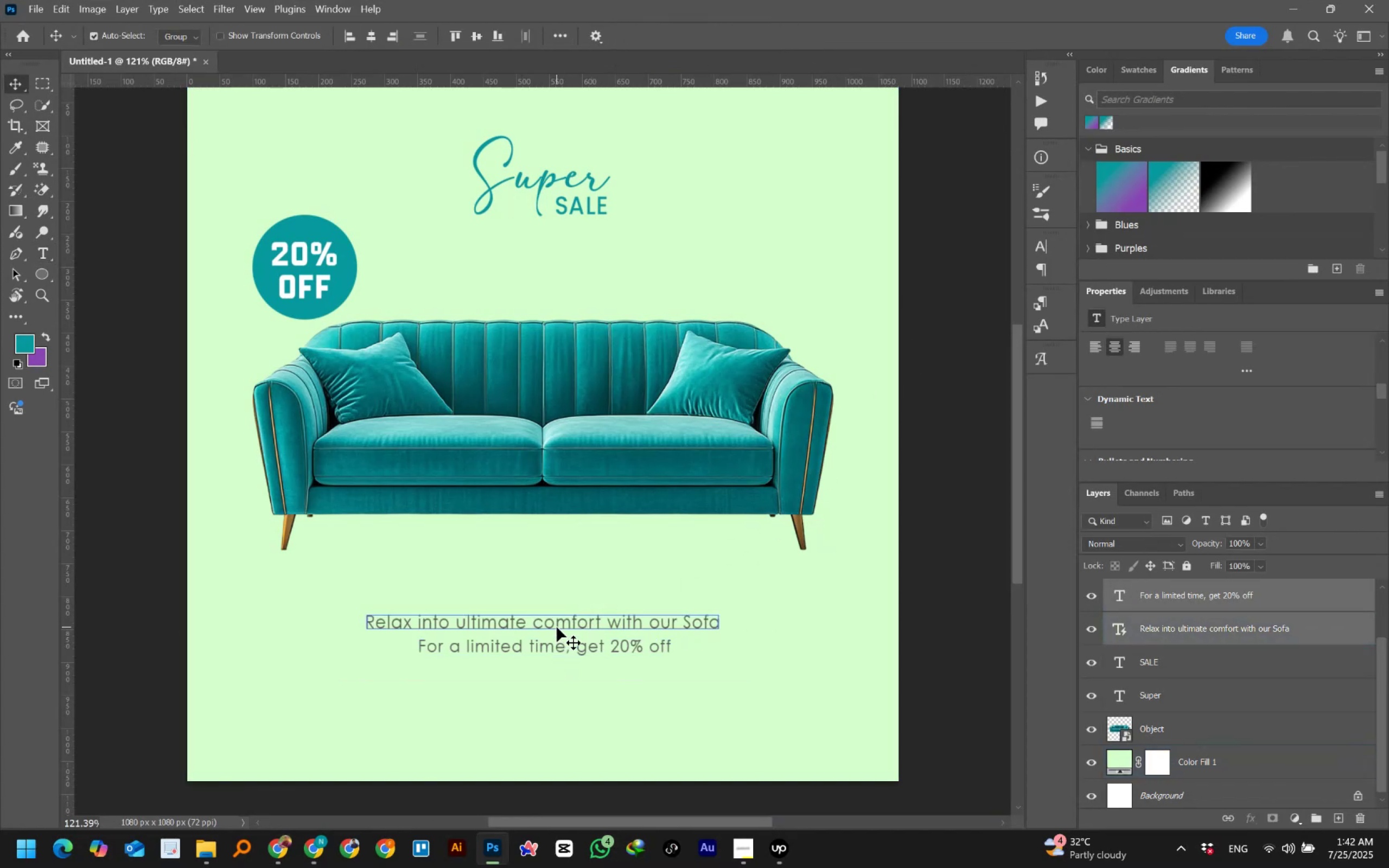 
left_click_drag(start_coordinate=[557, 627], to_coordinate=[557, 601])
 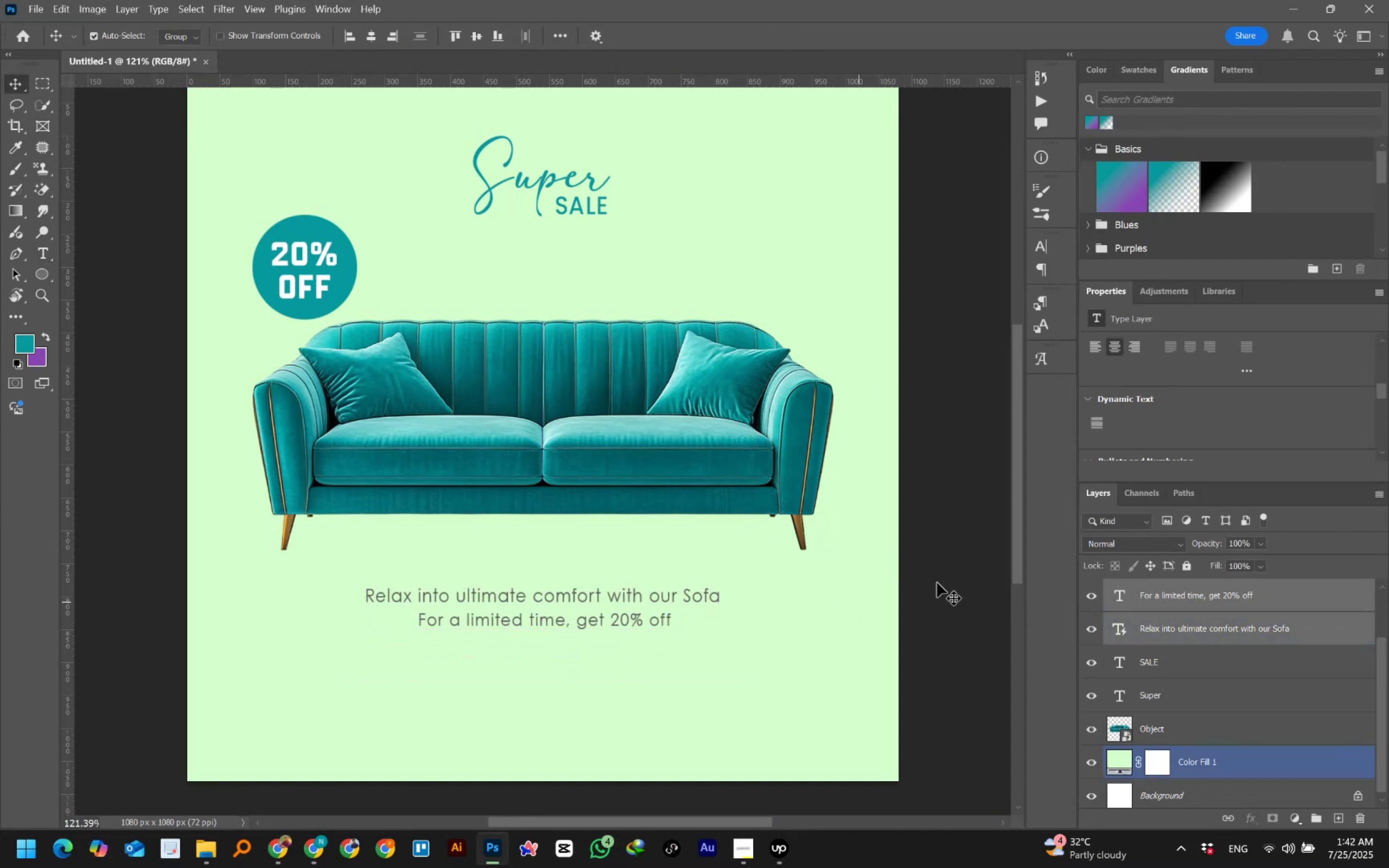 
hold_key(key=ShiftLeft, duration=1.35)
 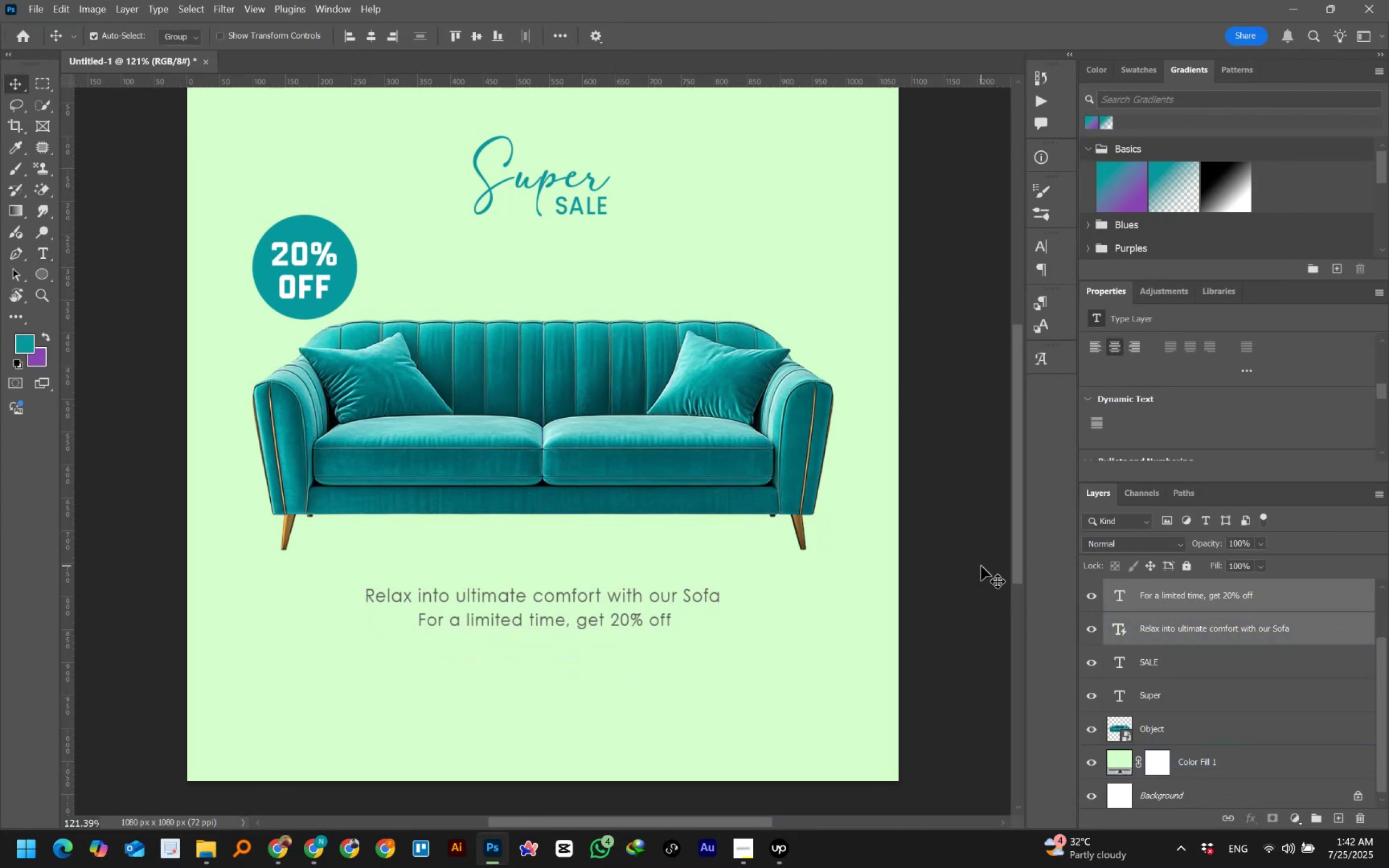 
left_click([981, 566])
 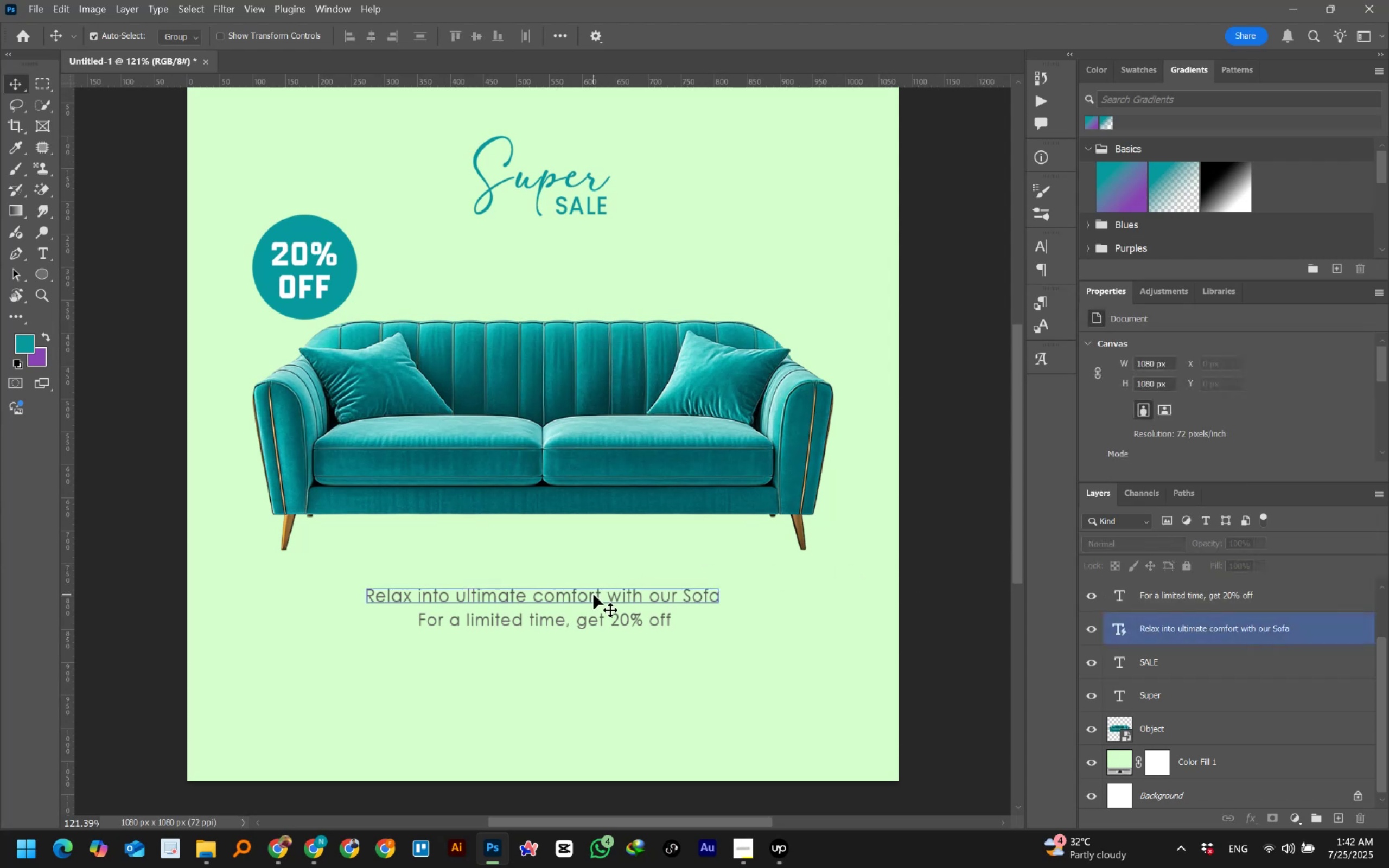 
double_click([594, 595])
 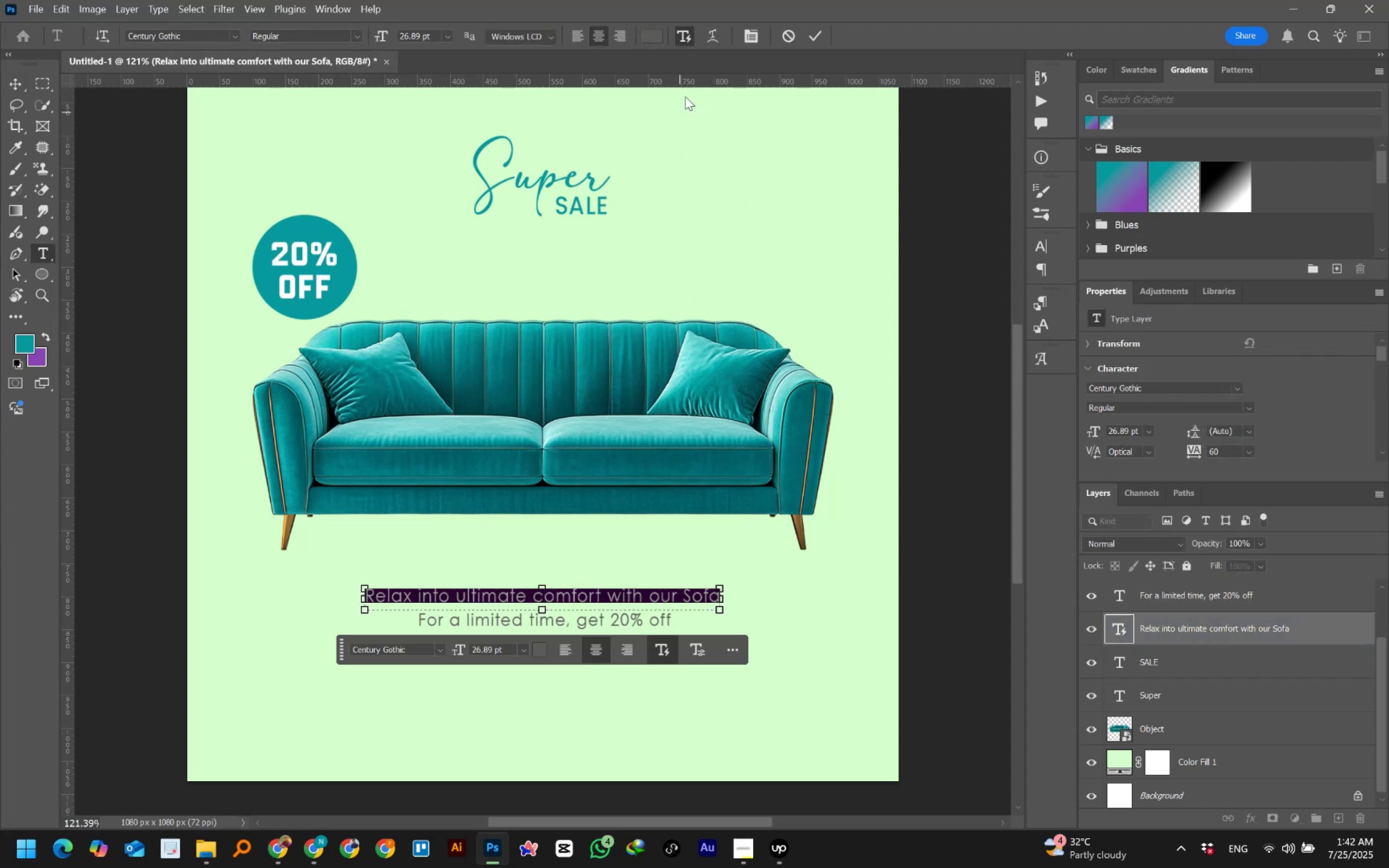 
left_click([655, 36])
 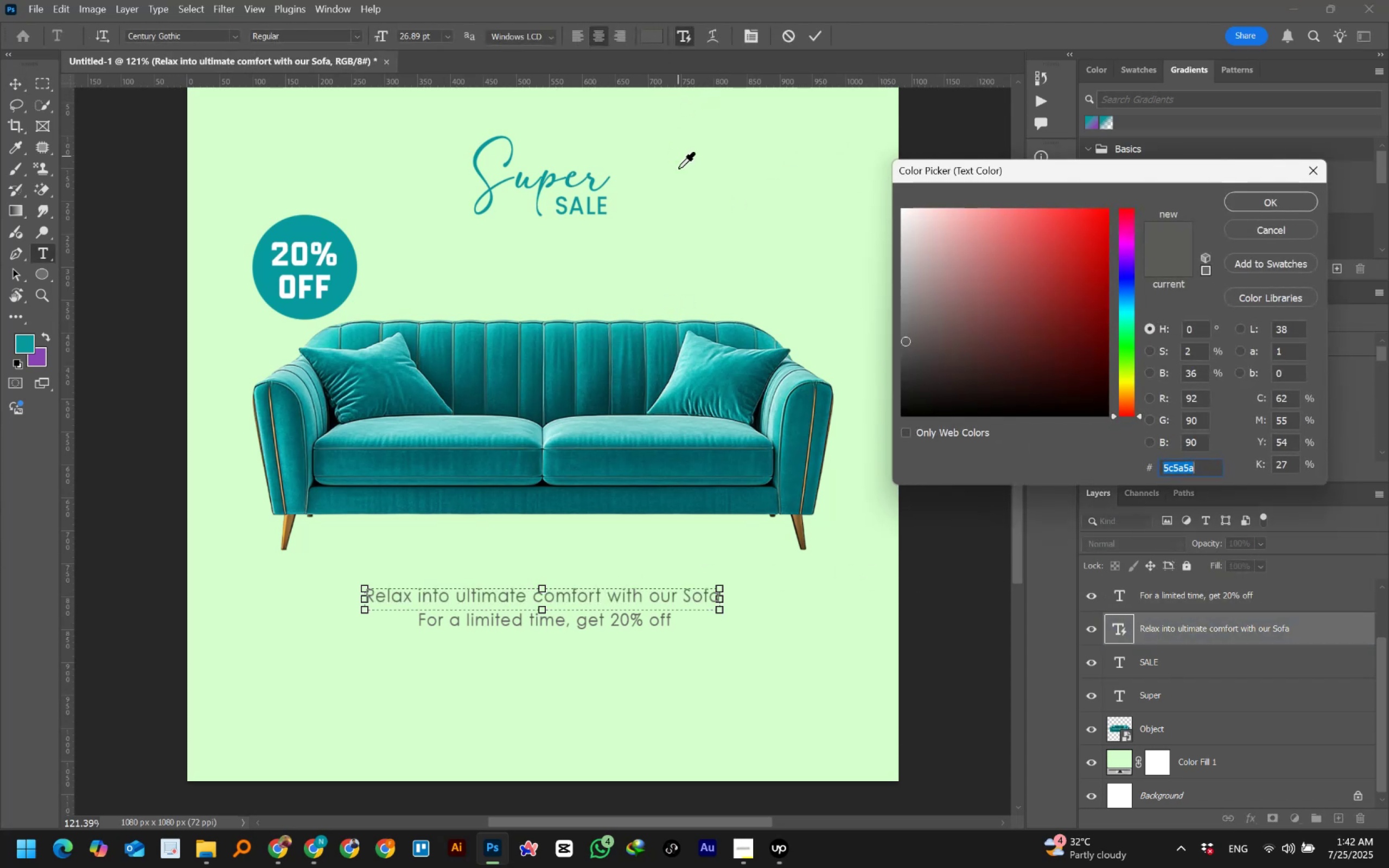 
left_click_drag(start_coordinate=[1001, 278], to_coordinate=[1127, 266])
 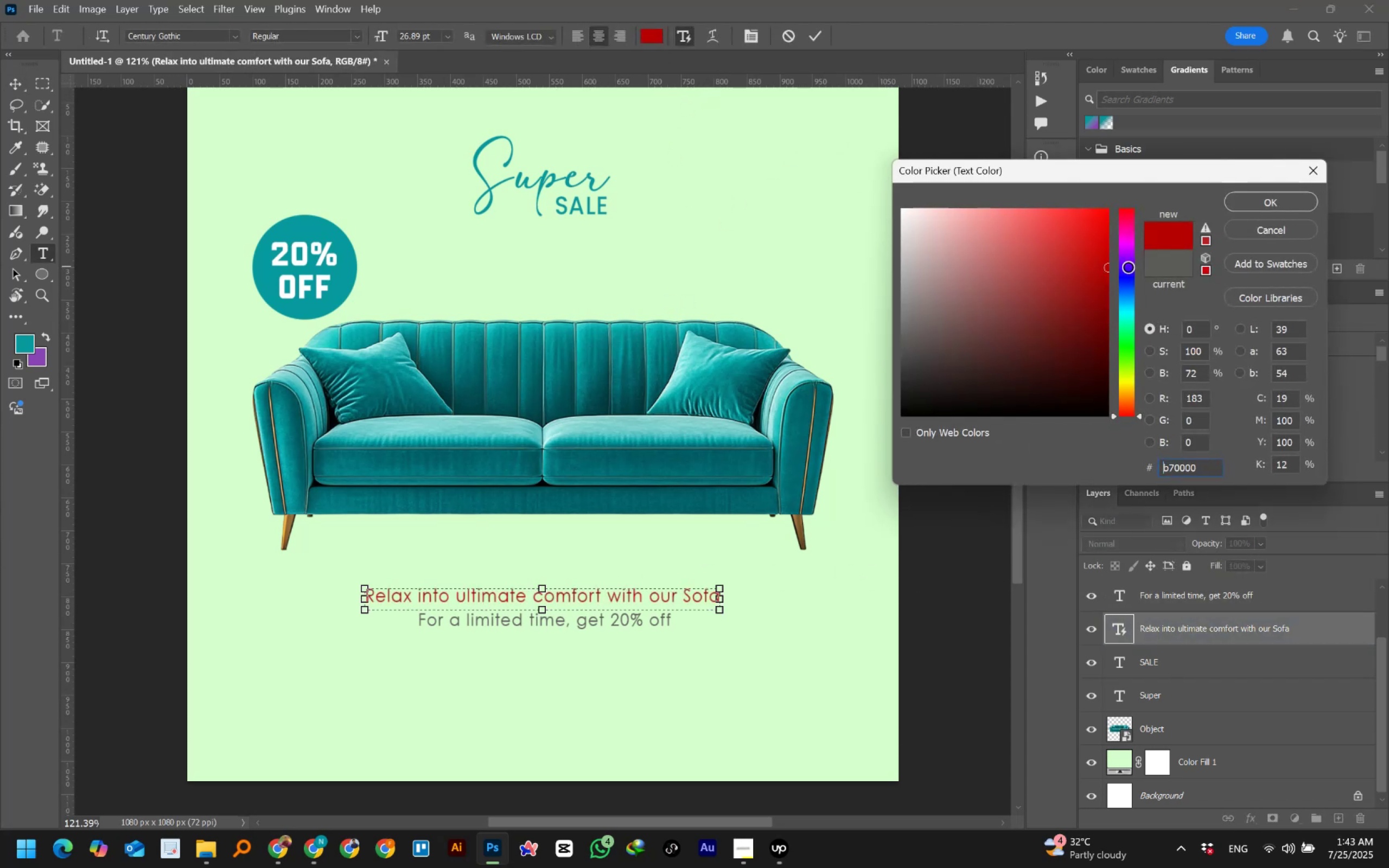 
left_click_drag(start_coordinate=[1123, 280], to_coordinate=[1127, 276])
 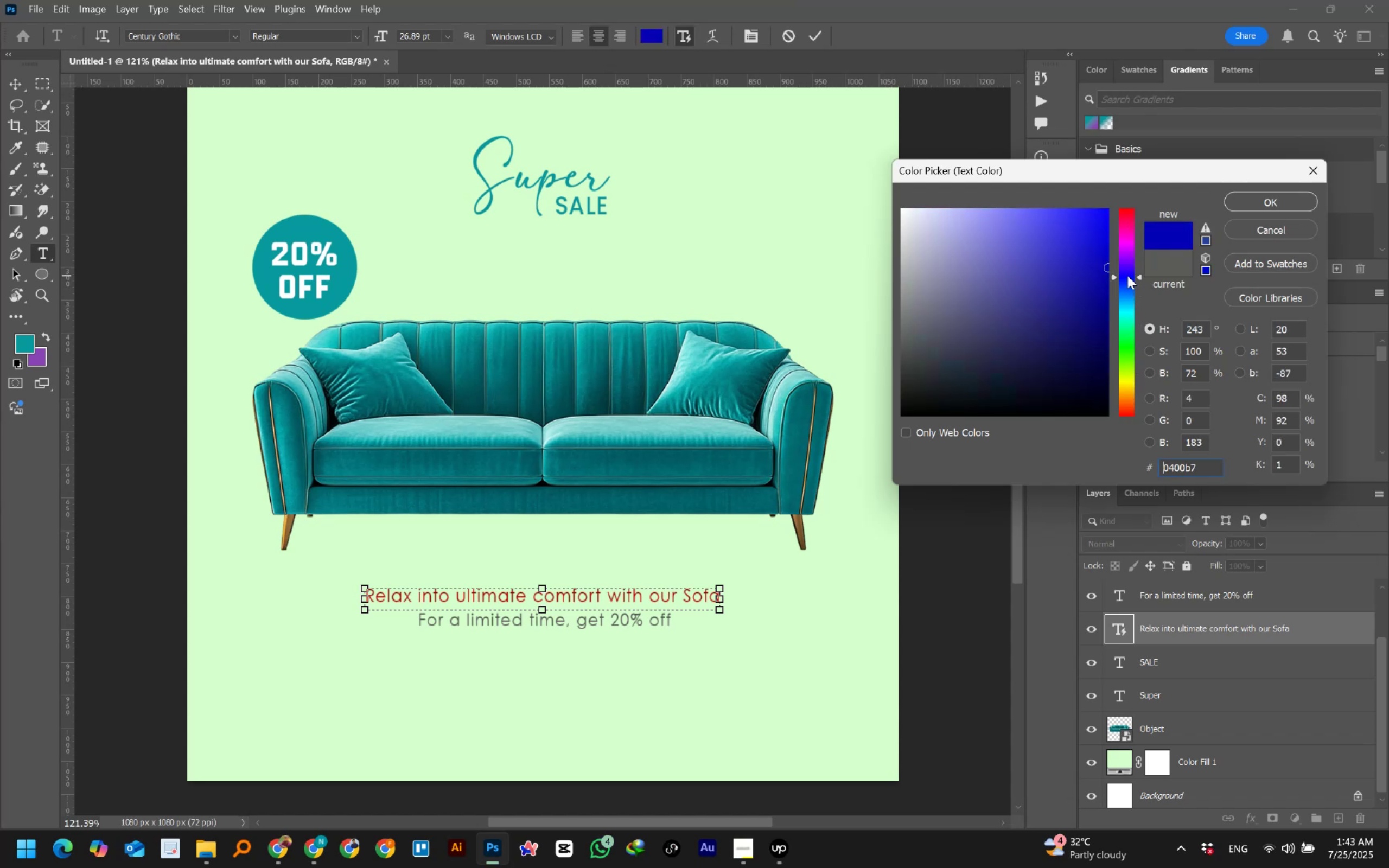 
left_click_drag(start_coordinate=[1048, 286], to_coordinate=[1122, 149])
 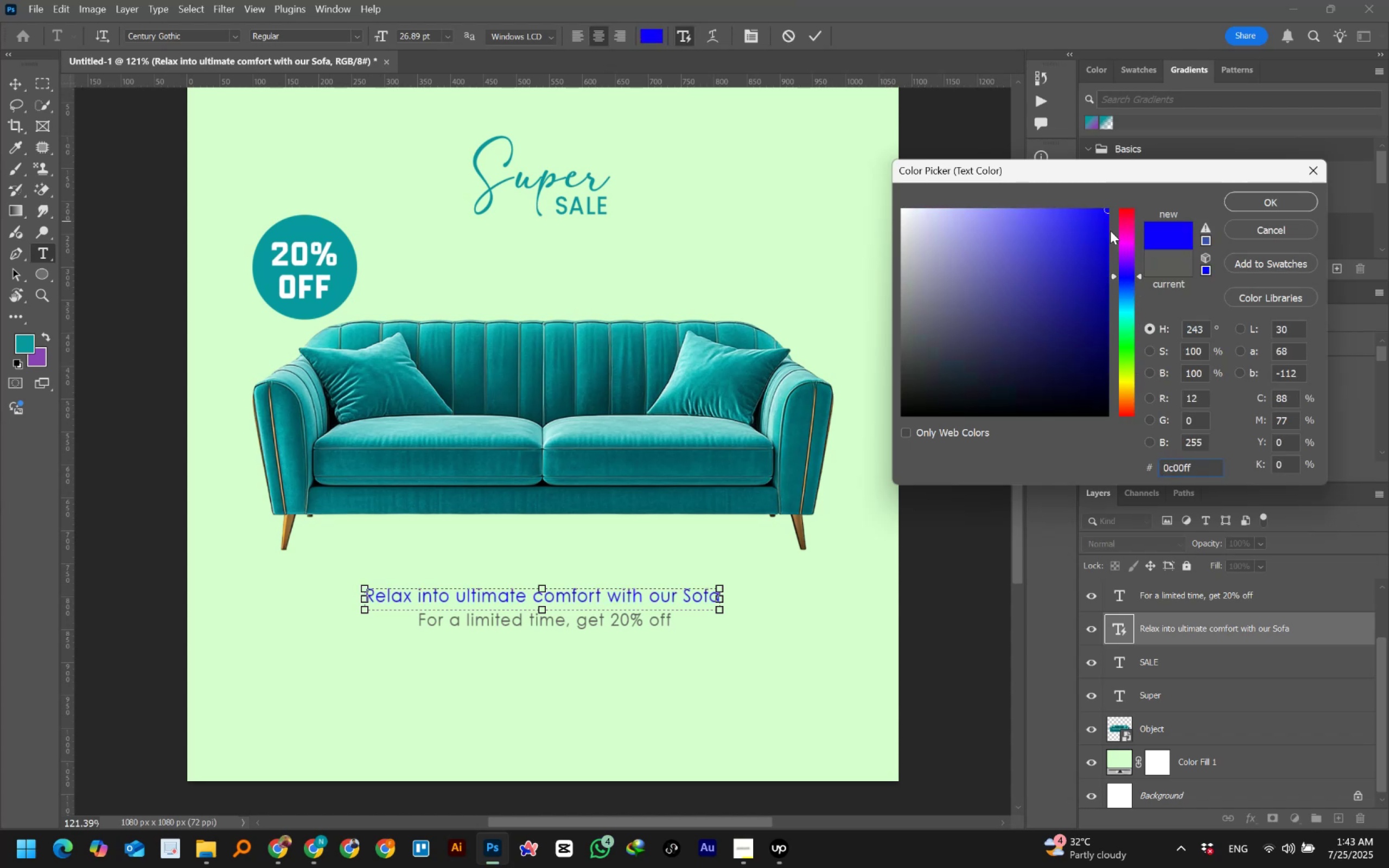 
left_click_drag(start_coordinate=[1128, 269], to_coordinate=[1130, 221])
 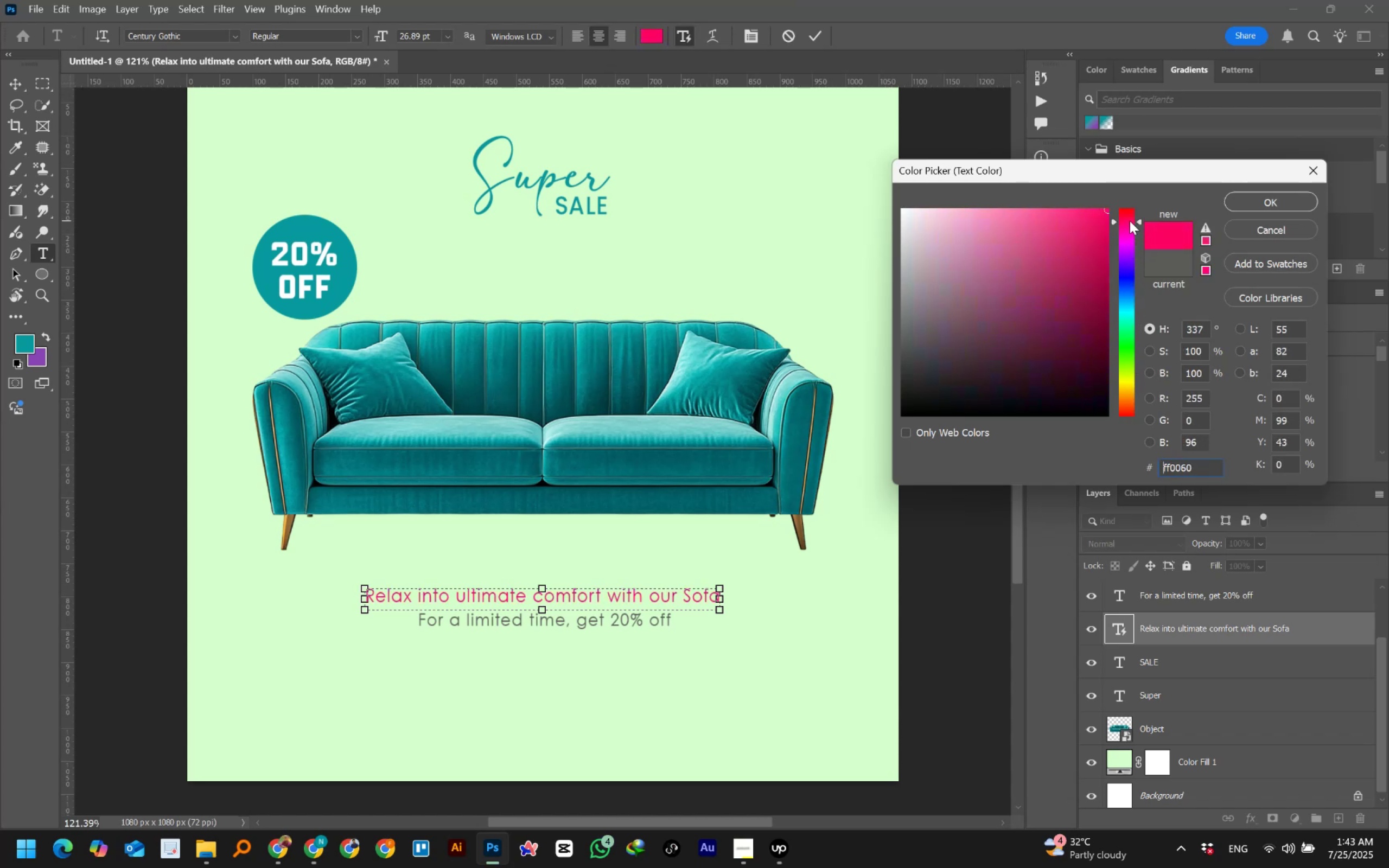 
left_click_drag(start_coordinate=[1130, 221], to_coordinate=[1132, 258])
 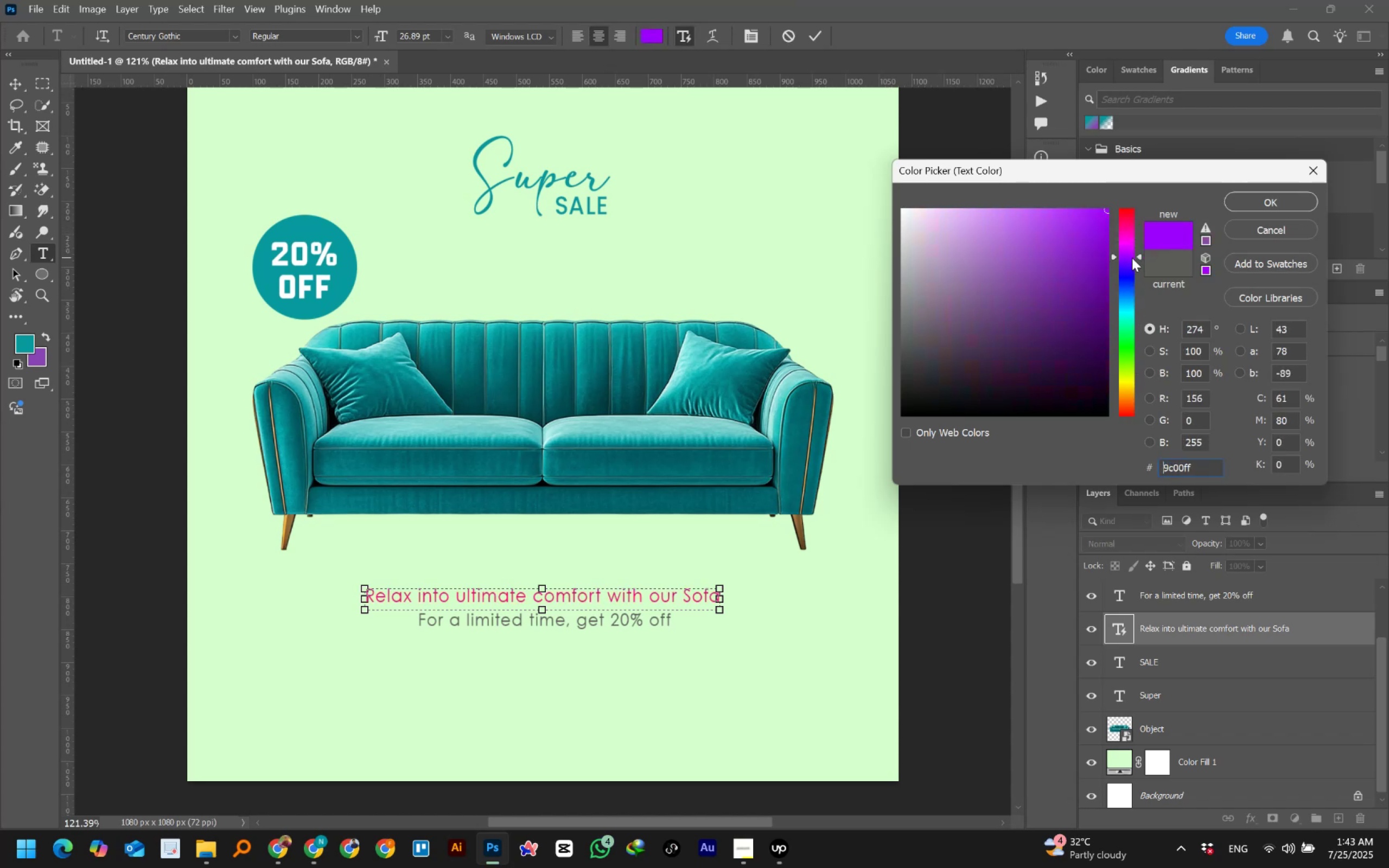 
left_click_drag(start_coordinate=[1132, 261], to_coordinate=[1132, 275])
 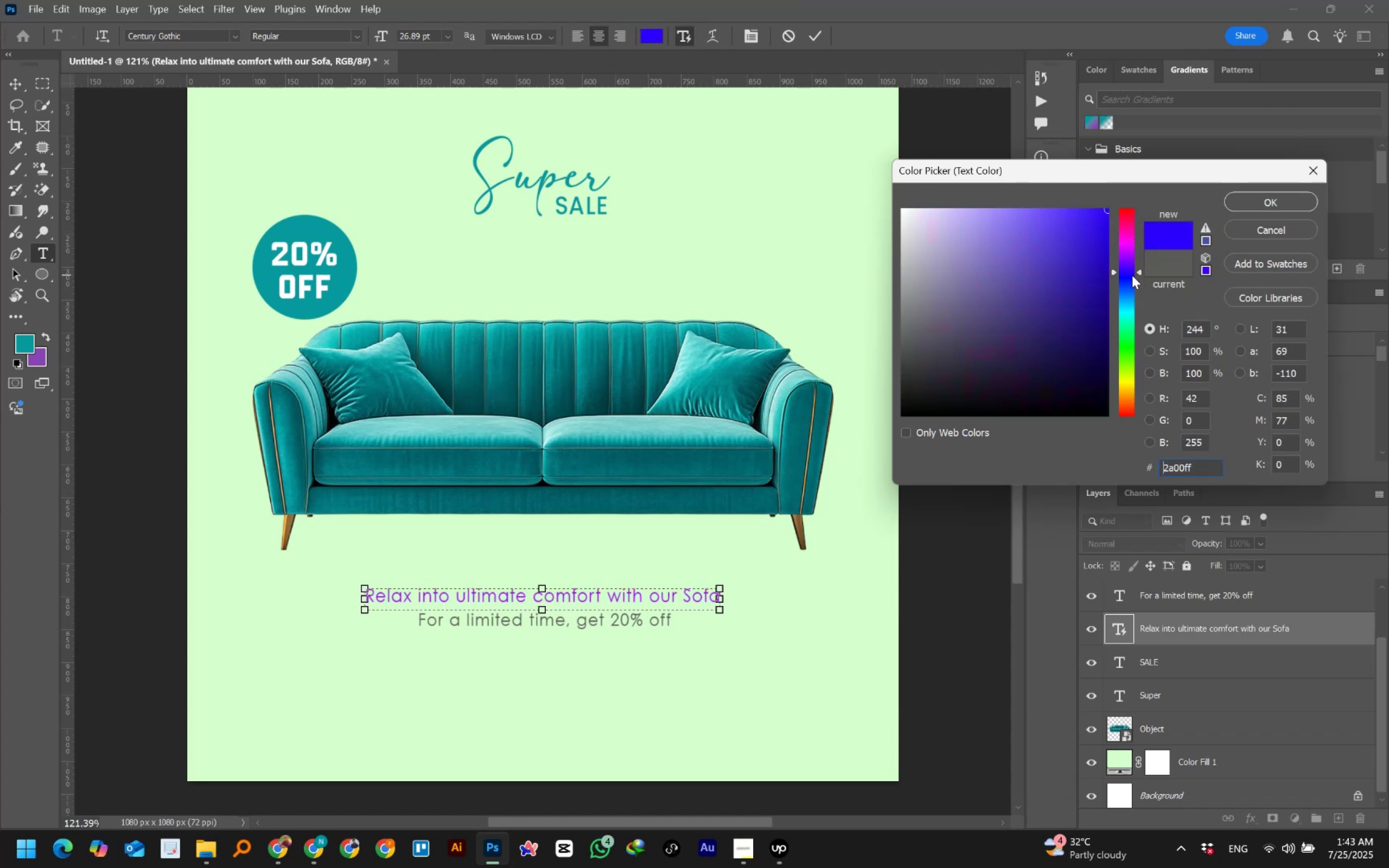 
left_click_drag(start_coordinate=[1132, 284], to_coordinate=[1132, 309])
 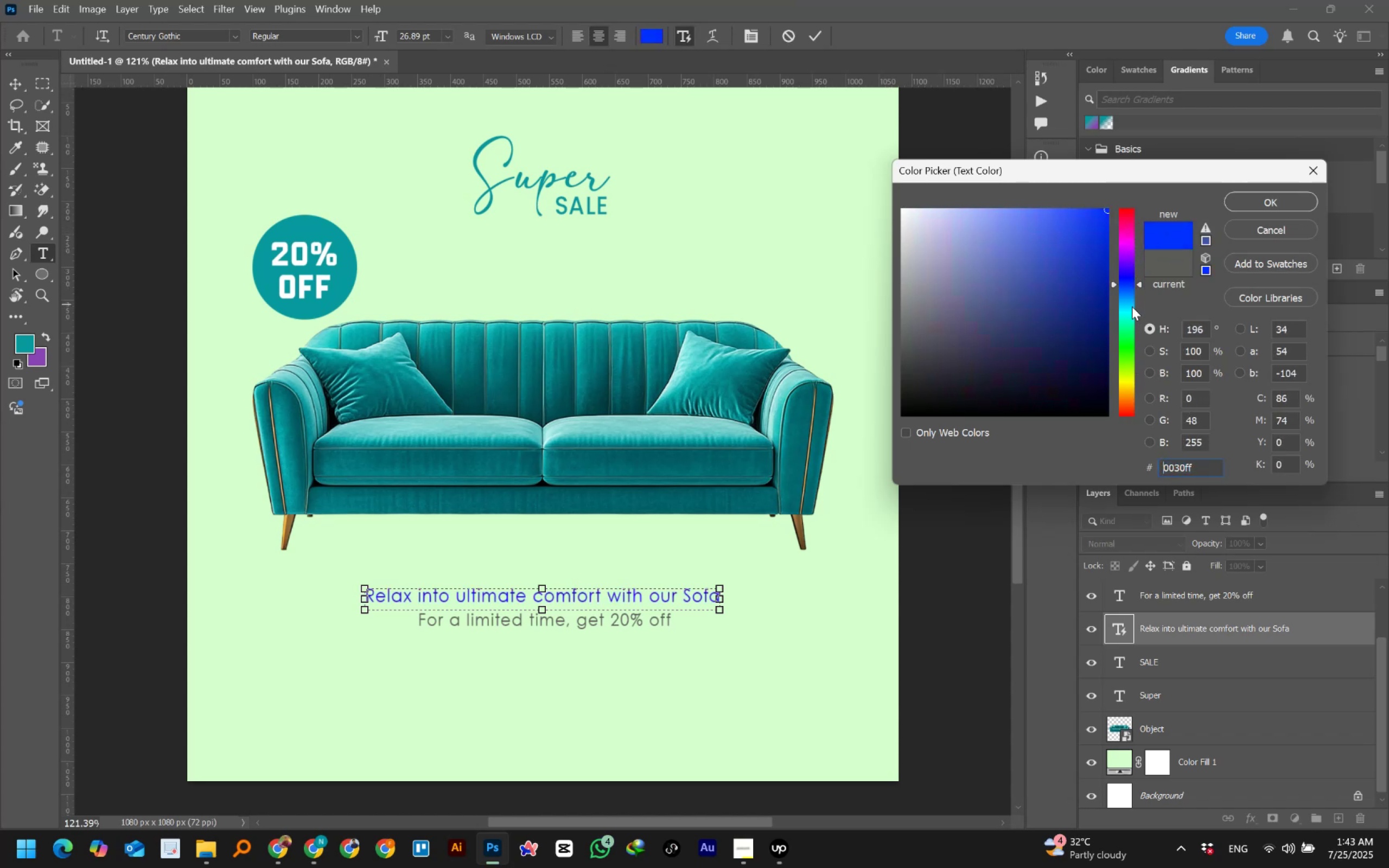 
left_click_drag(start_coordinate=[1132, 316], to_coordinate=[1132, 339])
 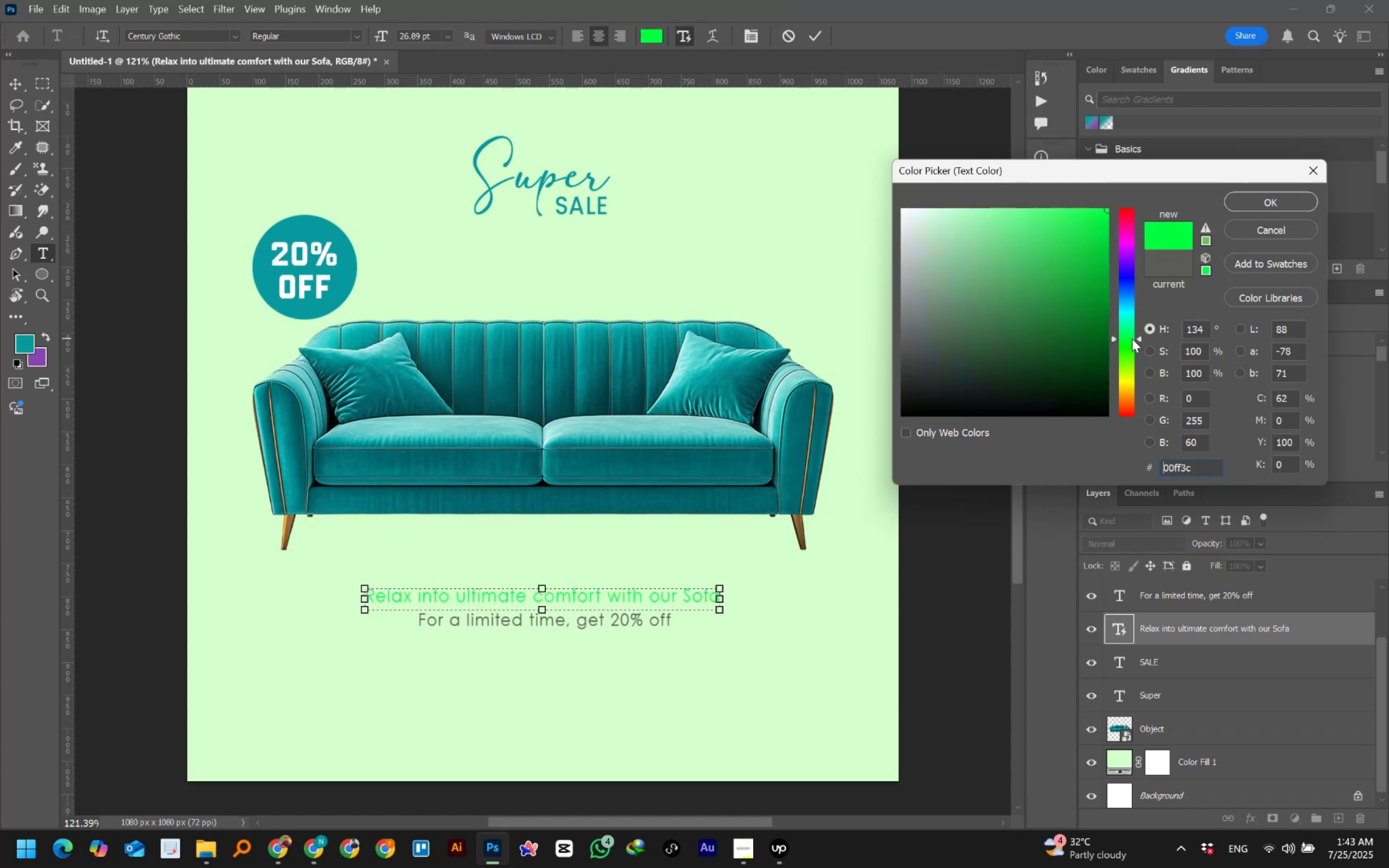 
left_click_drag(start_coordinate=[1132, 346], to_coordinate=[1132, 368])
 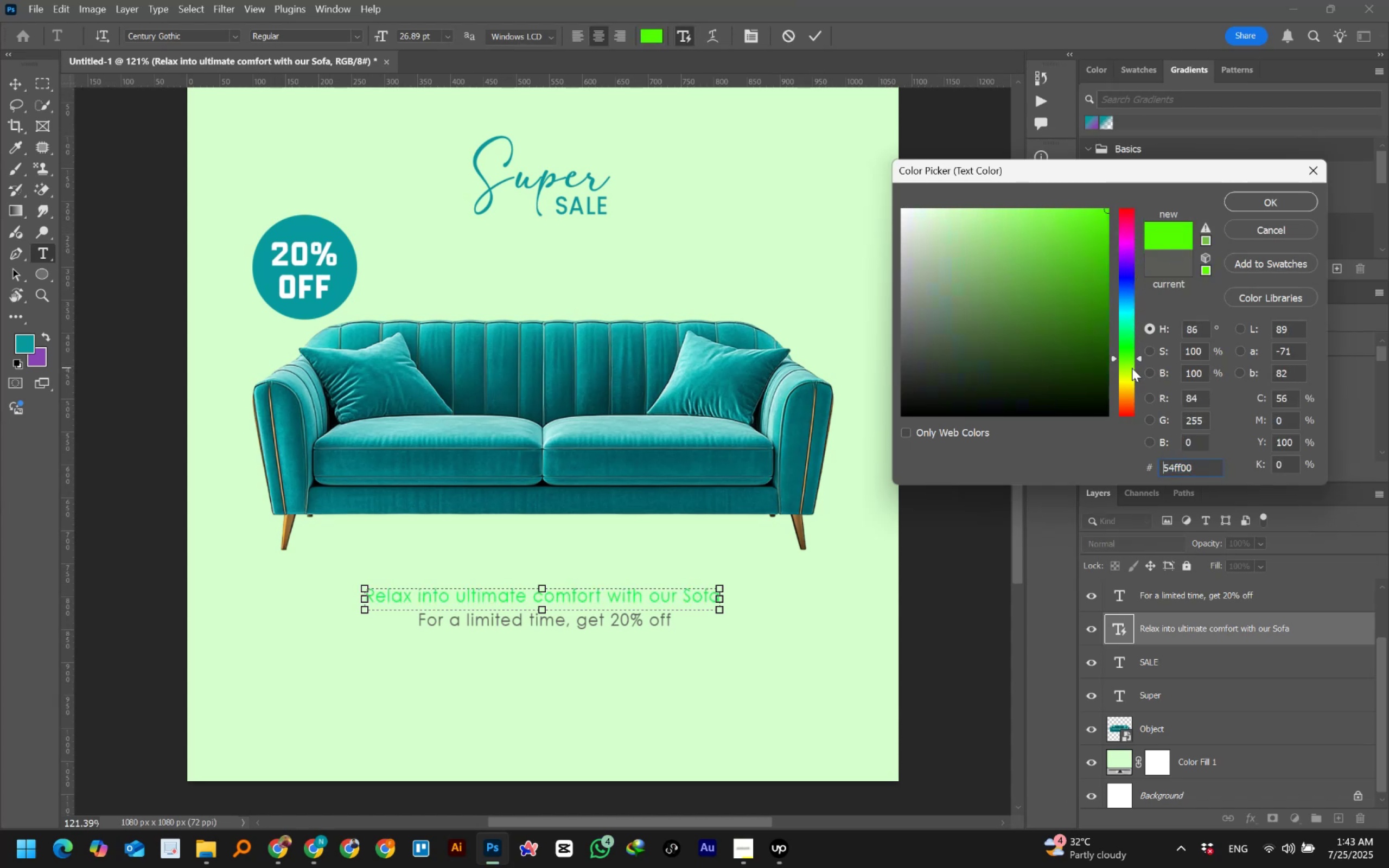 
left_click_drag(start_coordinate=[1132, 378], to_coordinate=[1128, 397])
 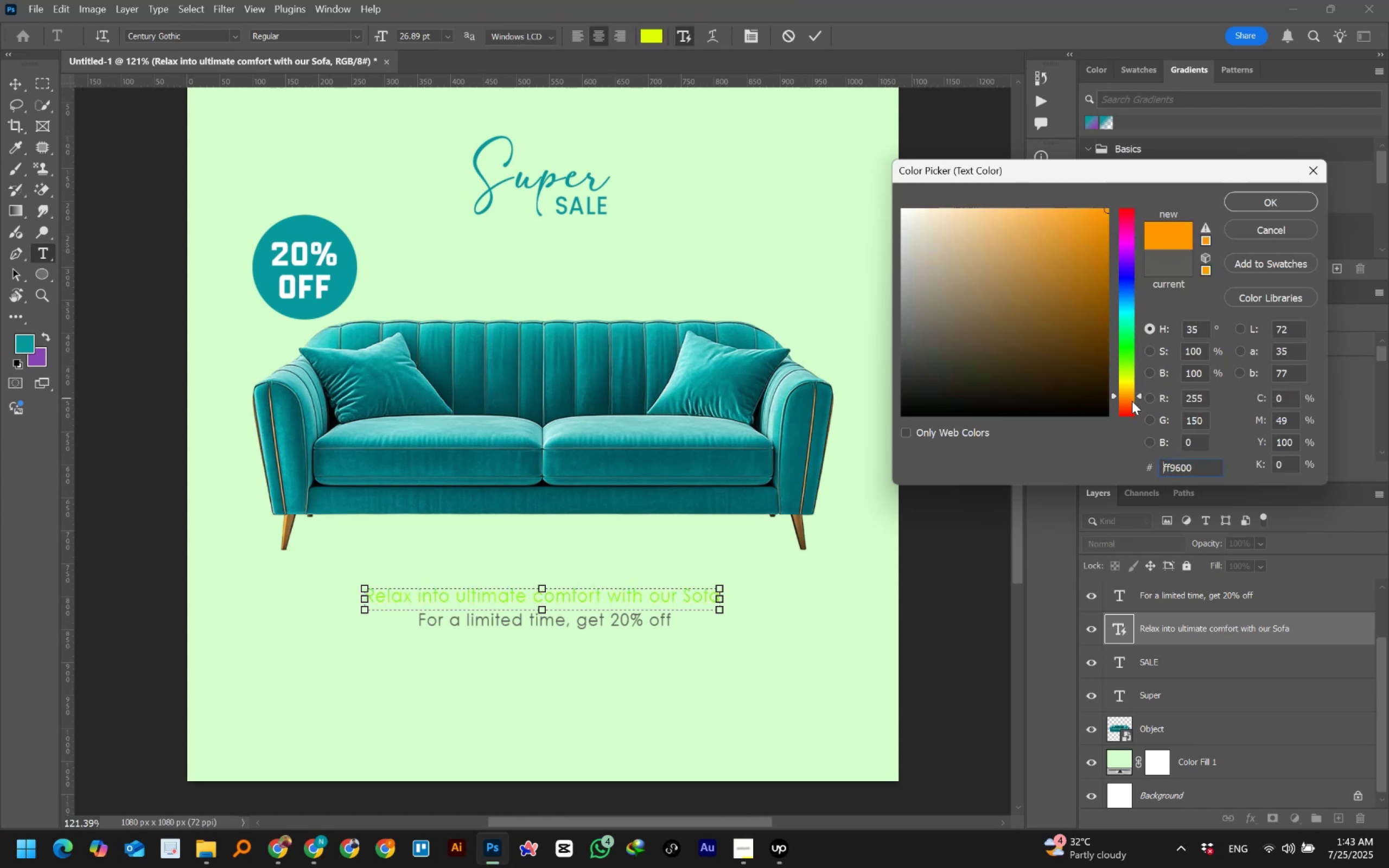 
left_click_drag(start_coordinate=[958, 259], to_coordinate=[861, 159])
 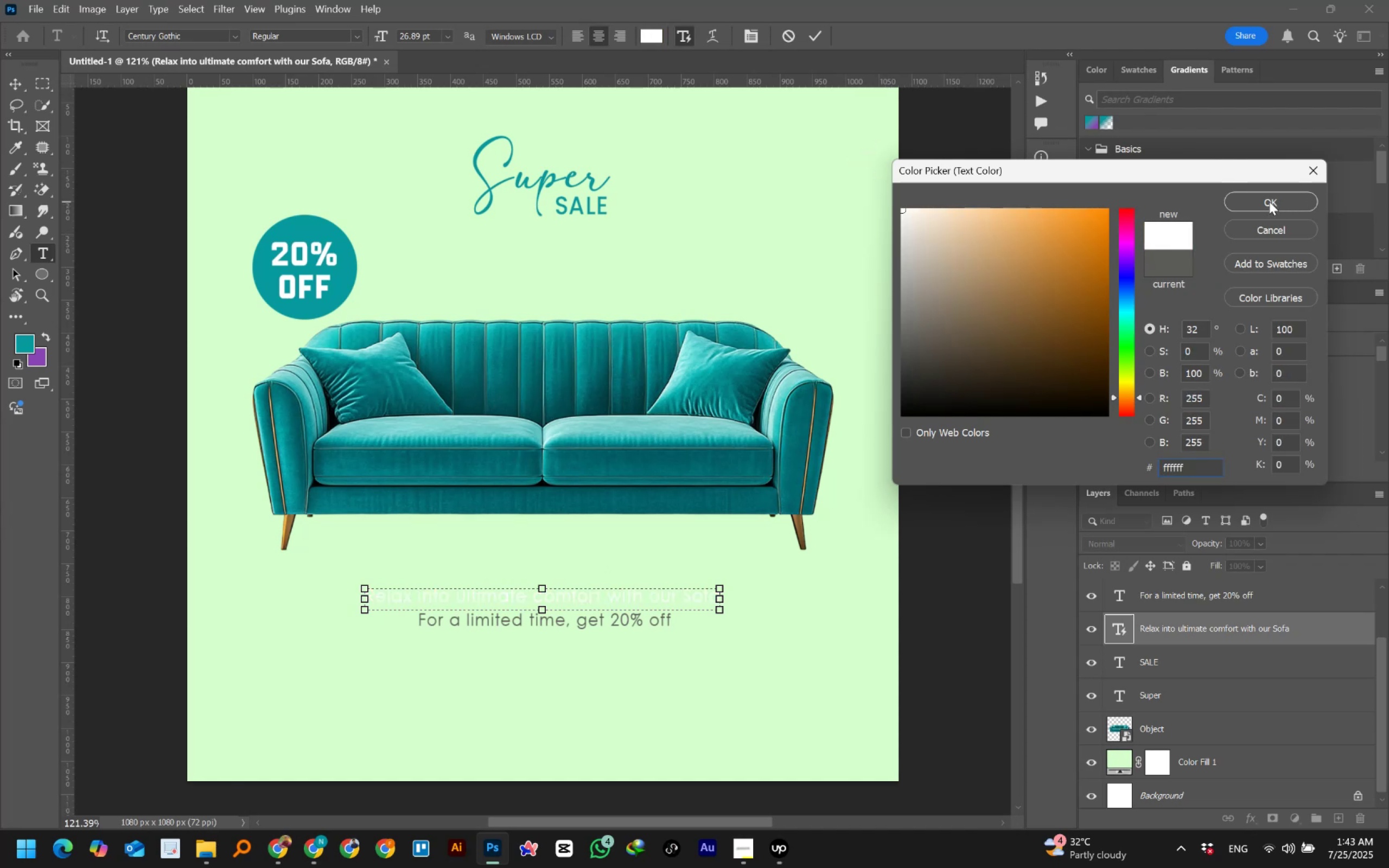 
left_click([1269, 228])
 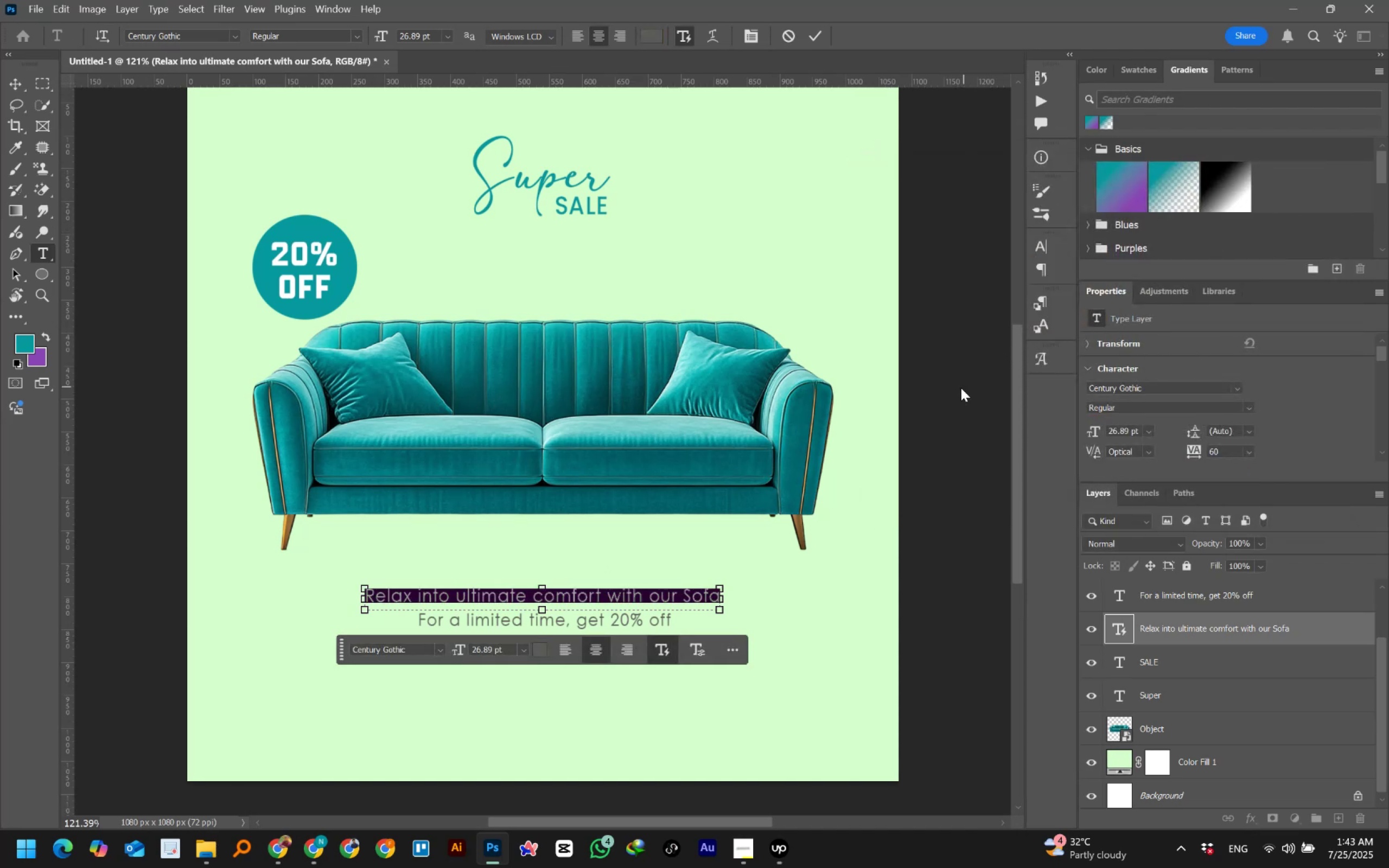 
left_click([944, 249])
 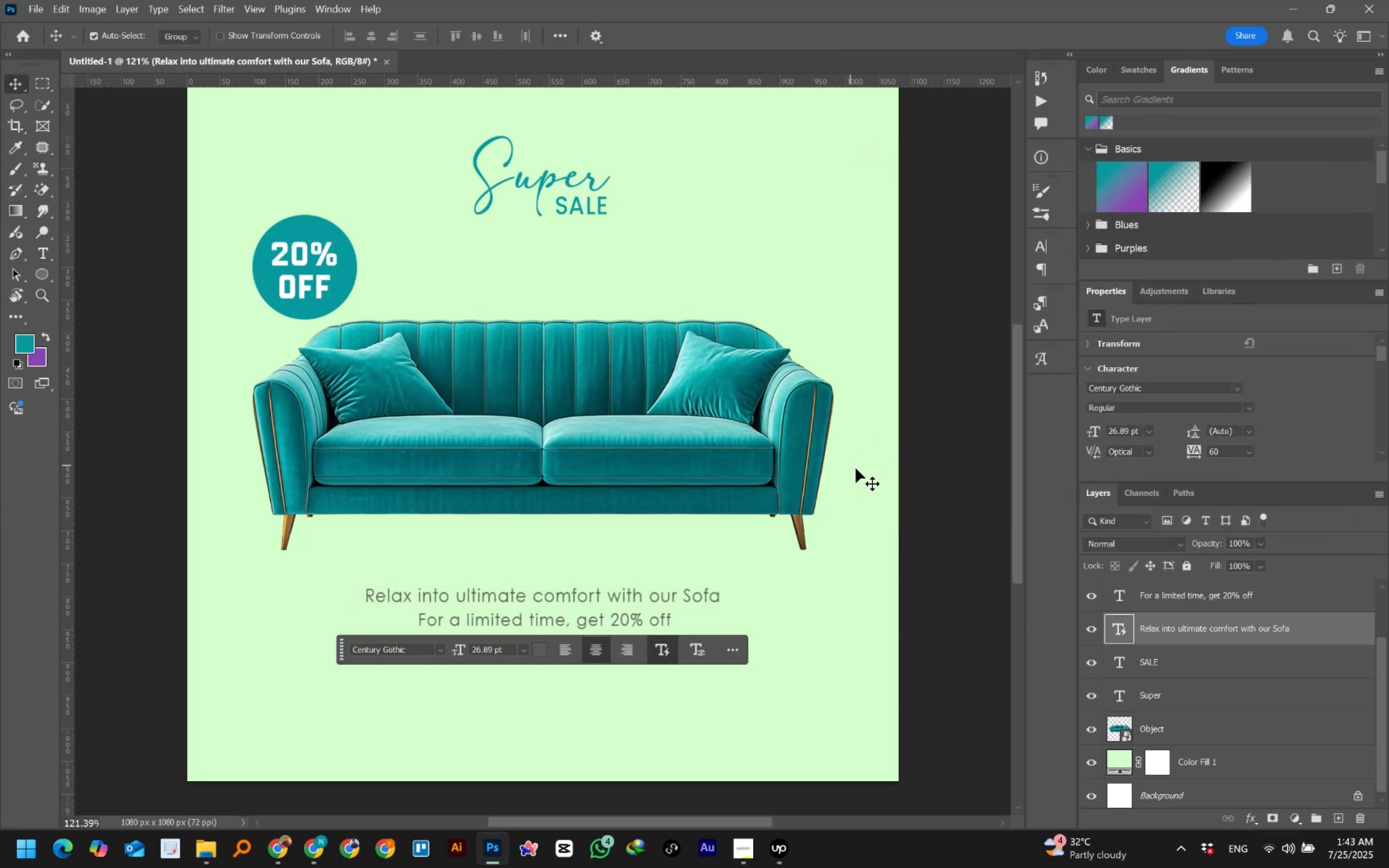 
left_click([979, 430])
 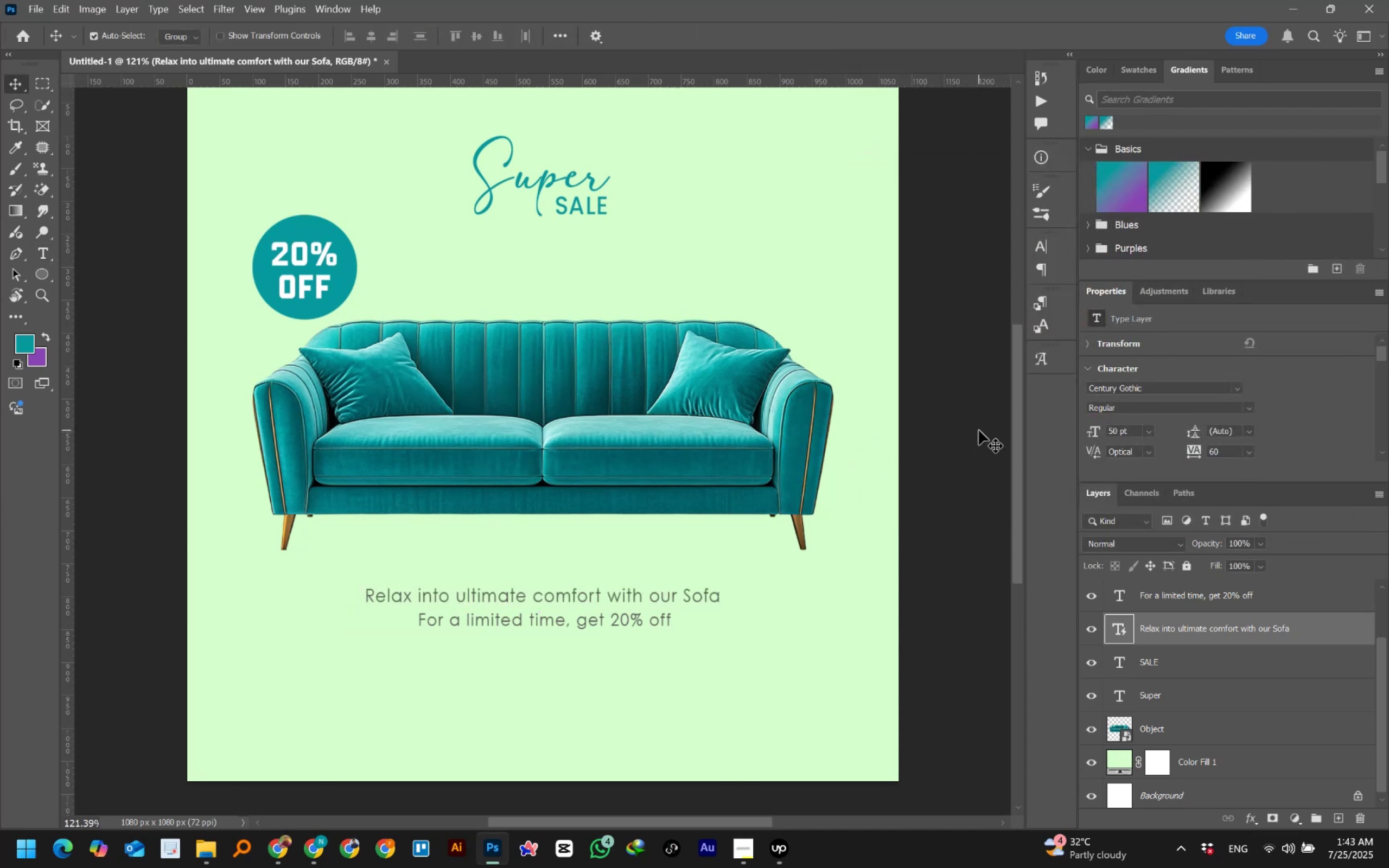 
hold_key(key=AltLeft, duration=0.88)
scroll: coordinate [453, 612], scroll_direction: up, amount: 2.0
 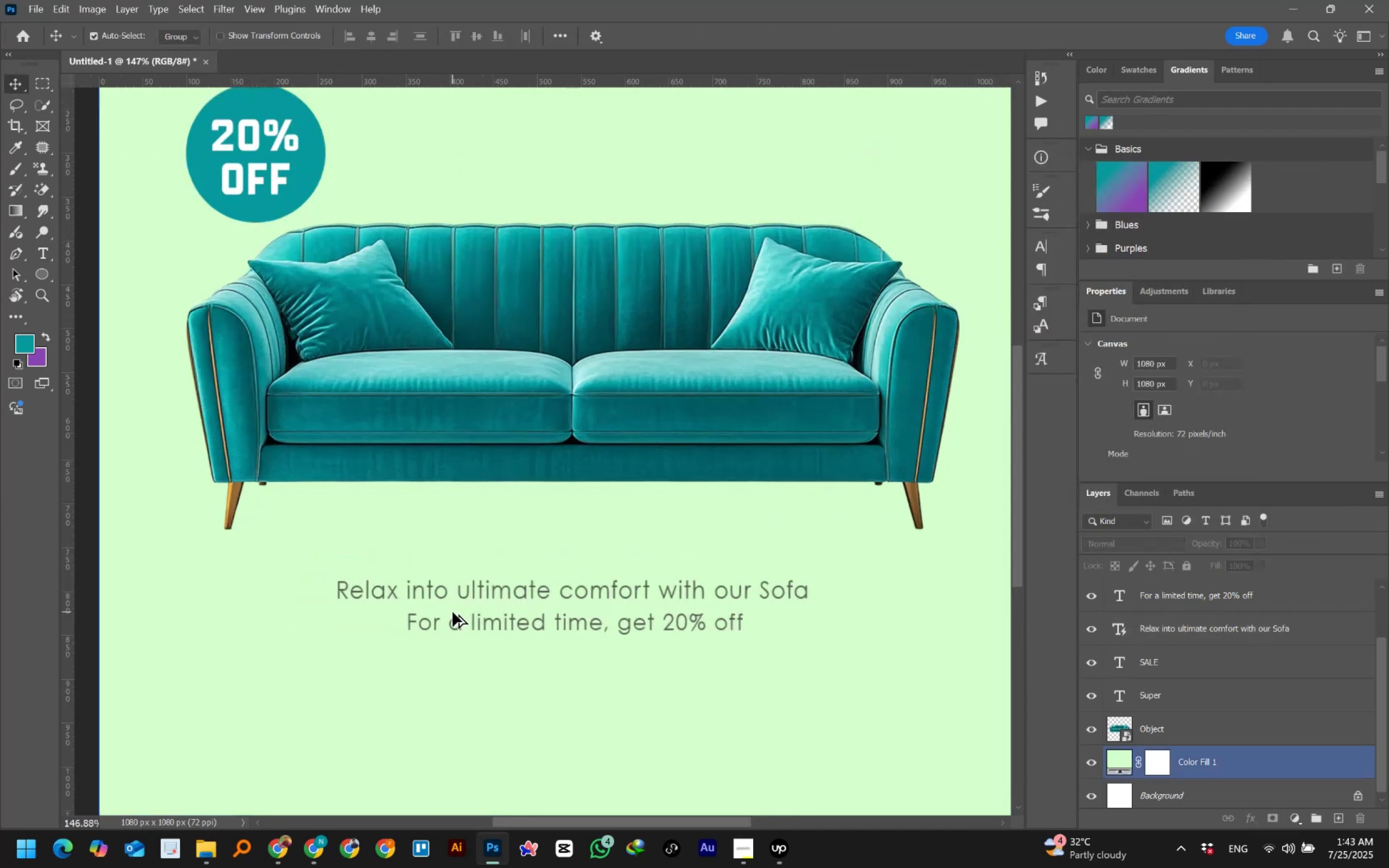 
hold_key(key=AltLeft, duration=11.6)
left_click([42, 278])
 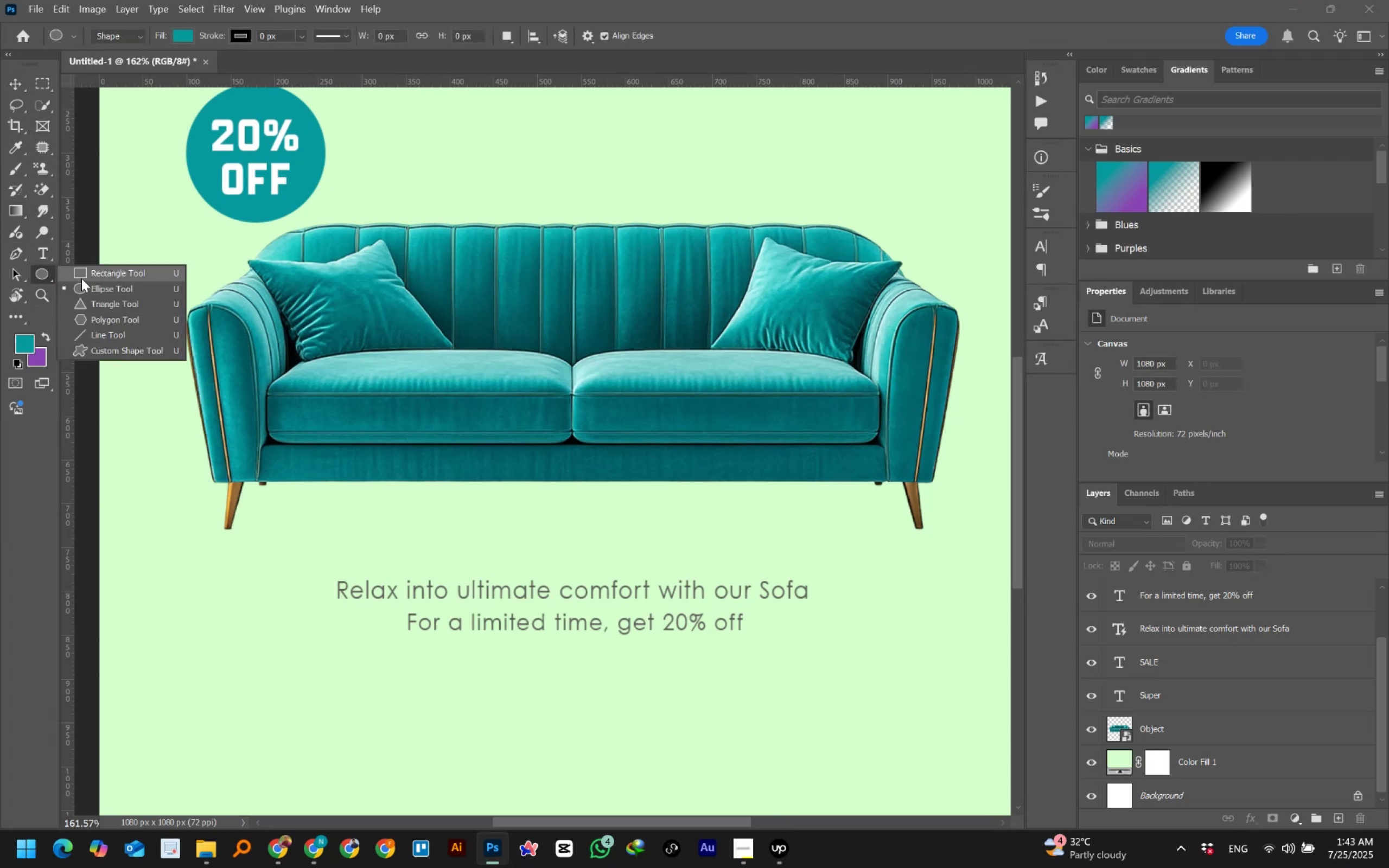 
left_click([93, 277])
 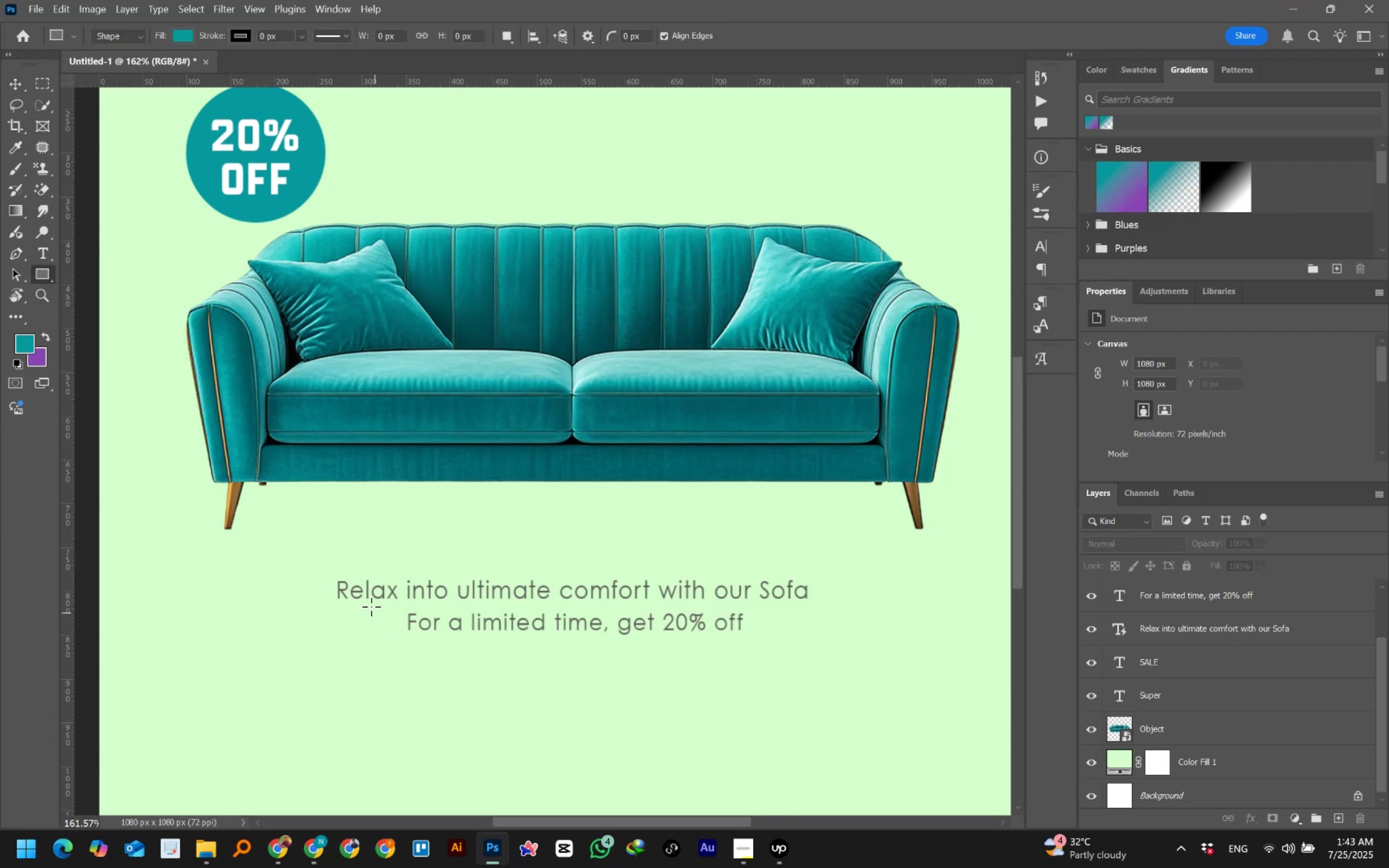 
left_click_drag(start_coordinate=[320, 566], to_coordinate=[826, 606])
 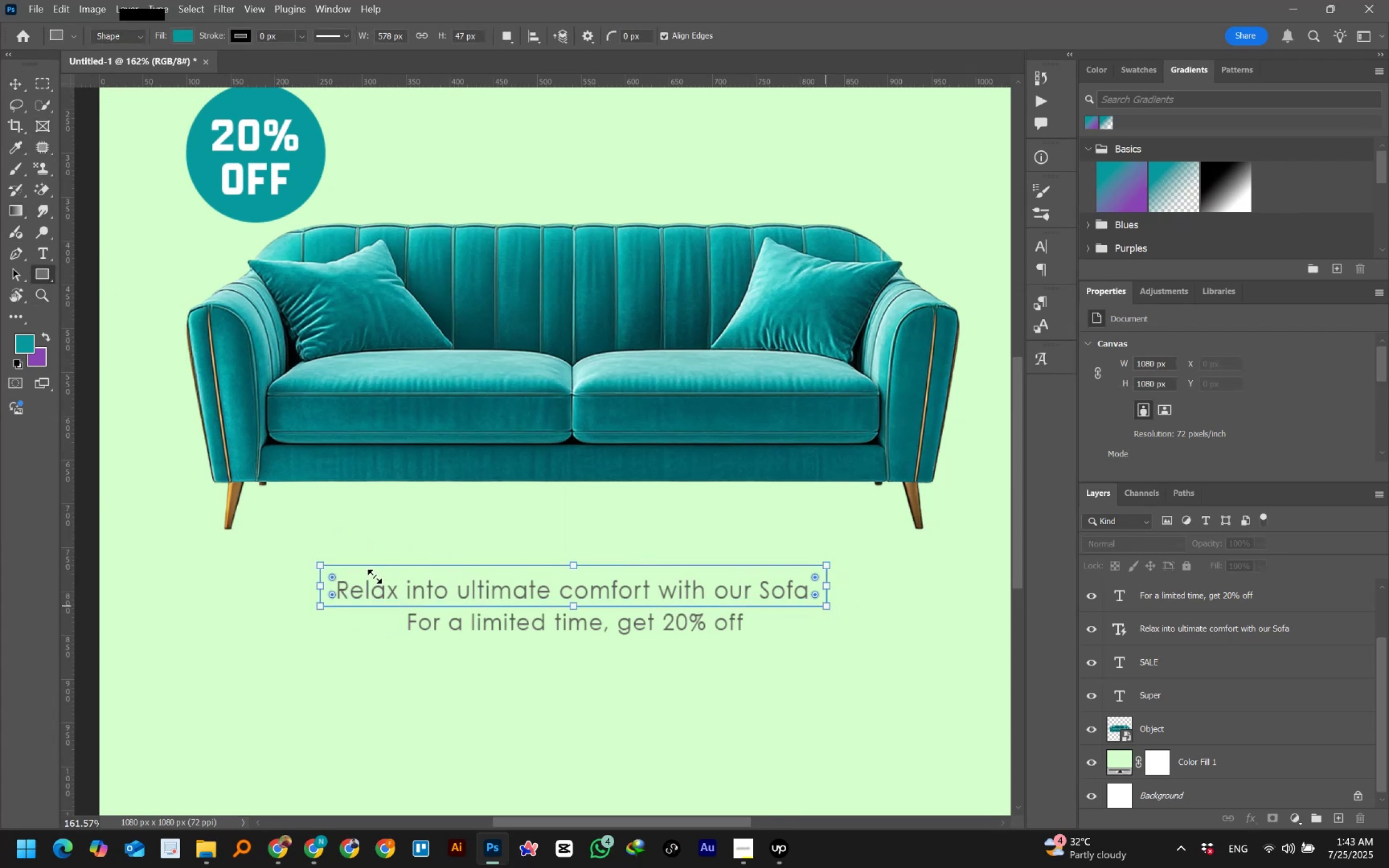 
hold_key(key=AltLeft, duration=0.77)
scroll: coordinate [340, 591], scroll_direction: up, amount: 7.0
 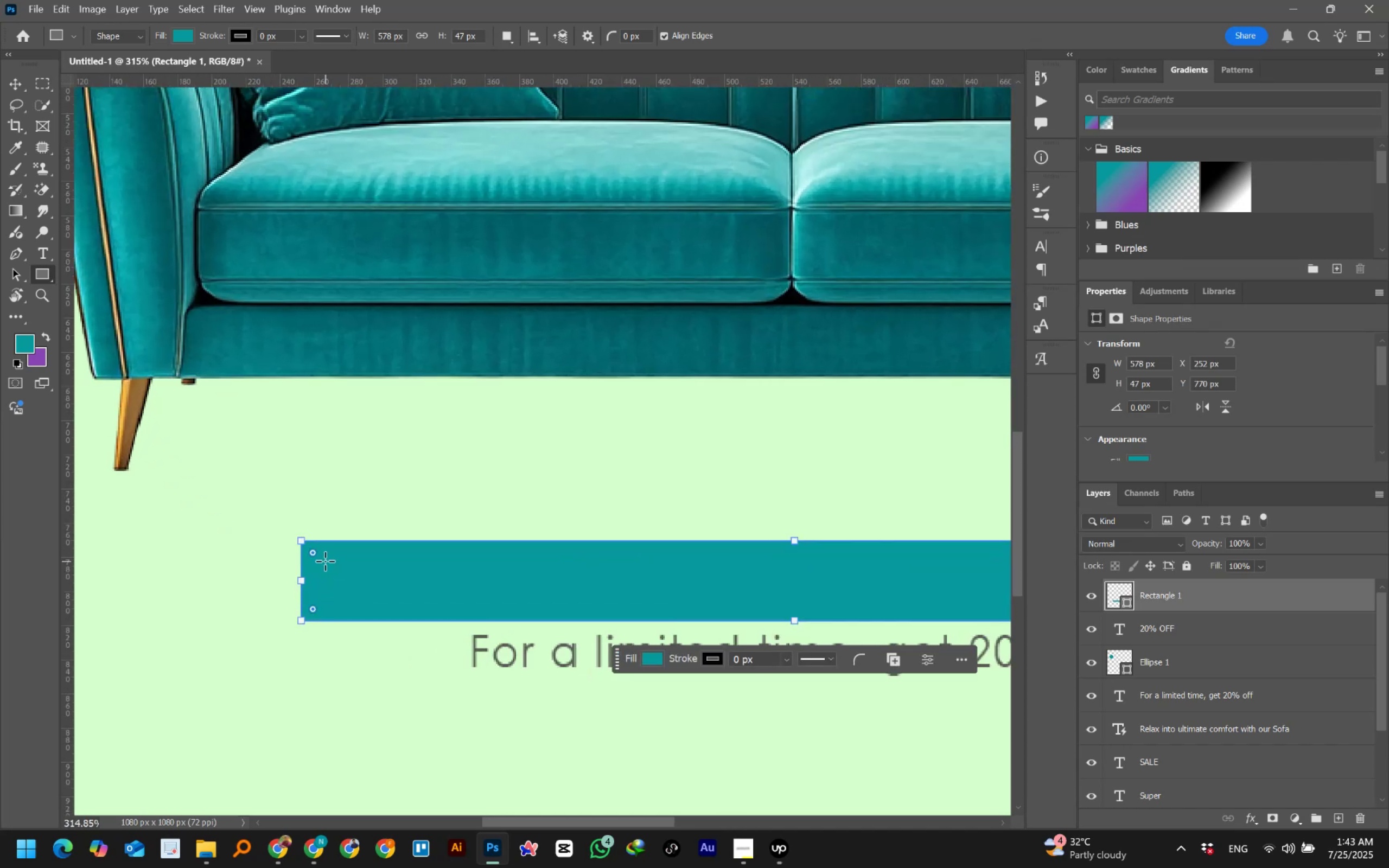 
left_click_drag(start_coordinate=[311, 551], to_coordinate=[335, 562])
 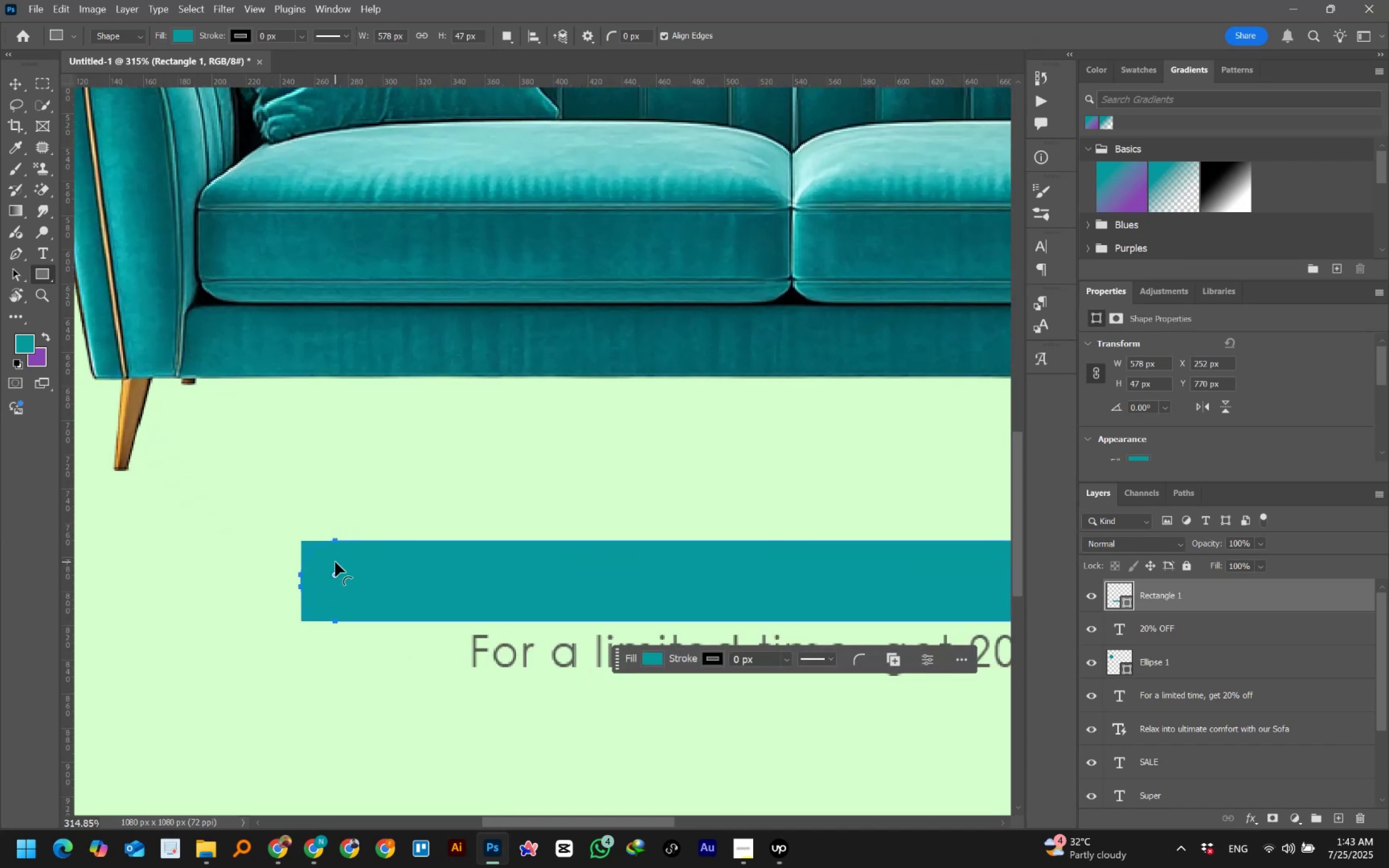 
hold_key(key=AltLeft, duration=1.5)
scroll: coordinate [335, 562], scroll_direction: down, amount: 8.0
 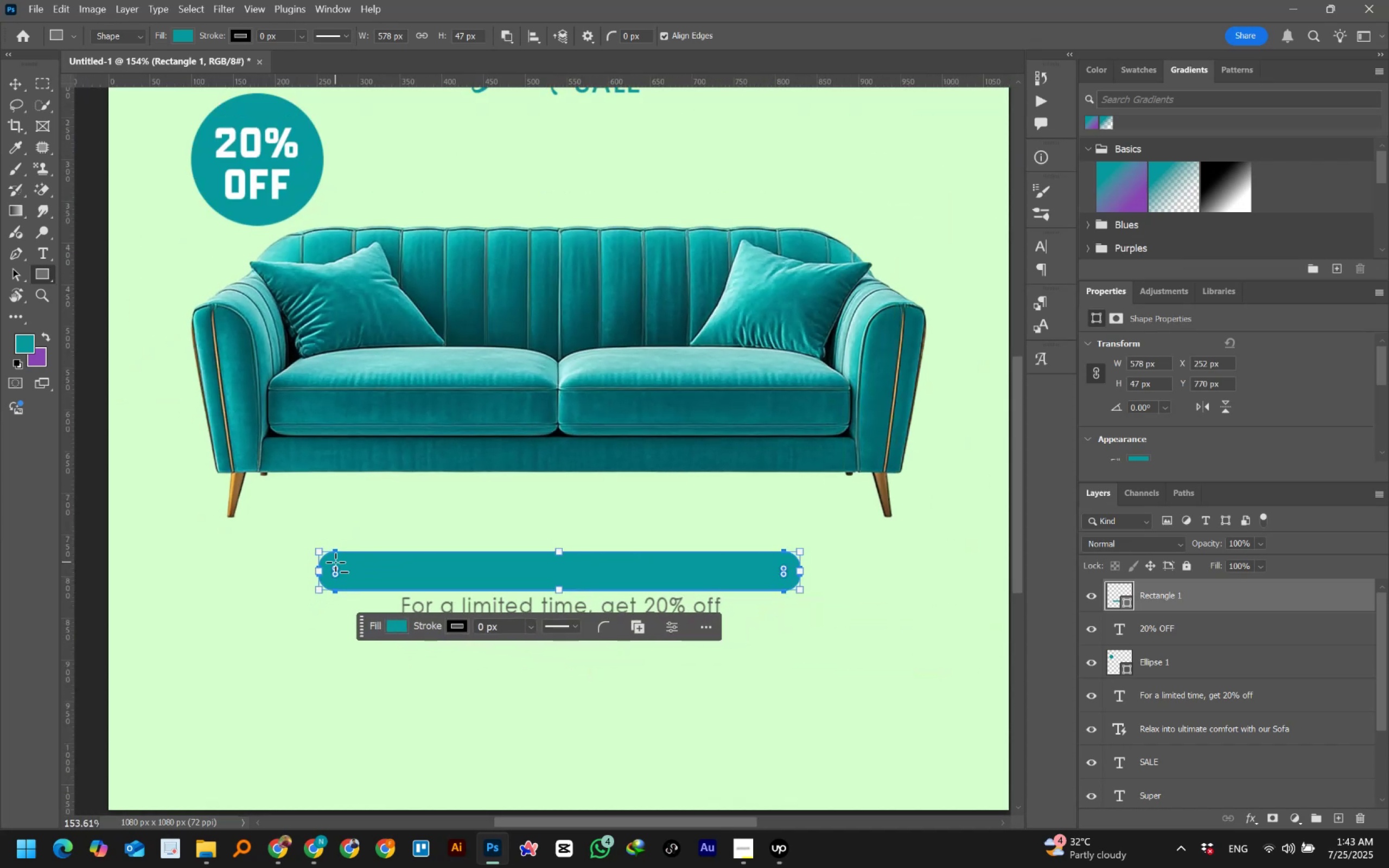 
scroll: coordinate [335, 562], scroll_direction: up, amount: 13.0
 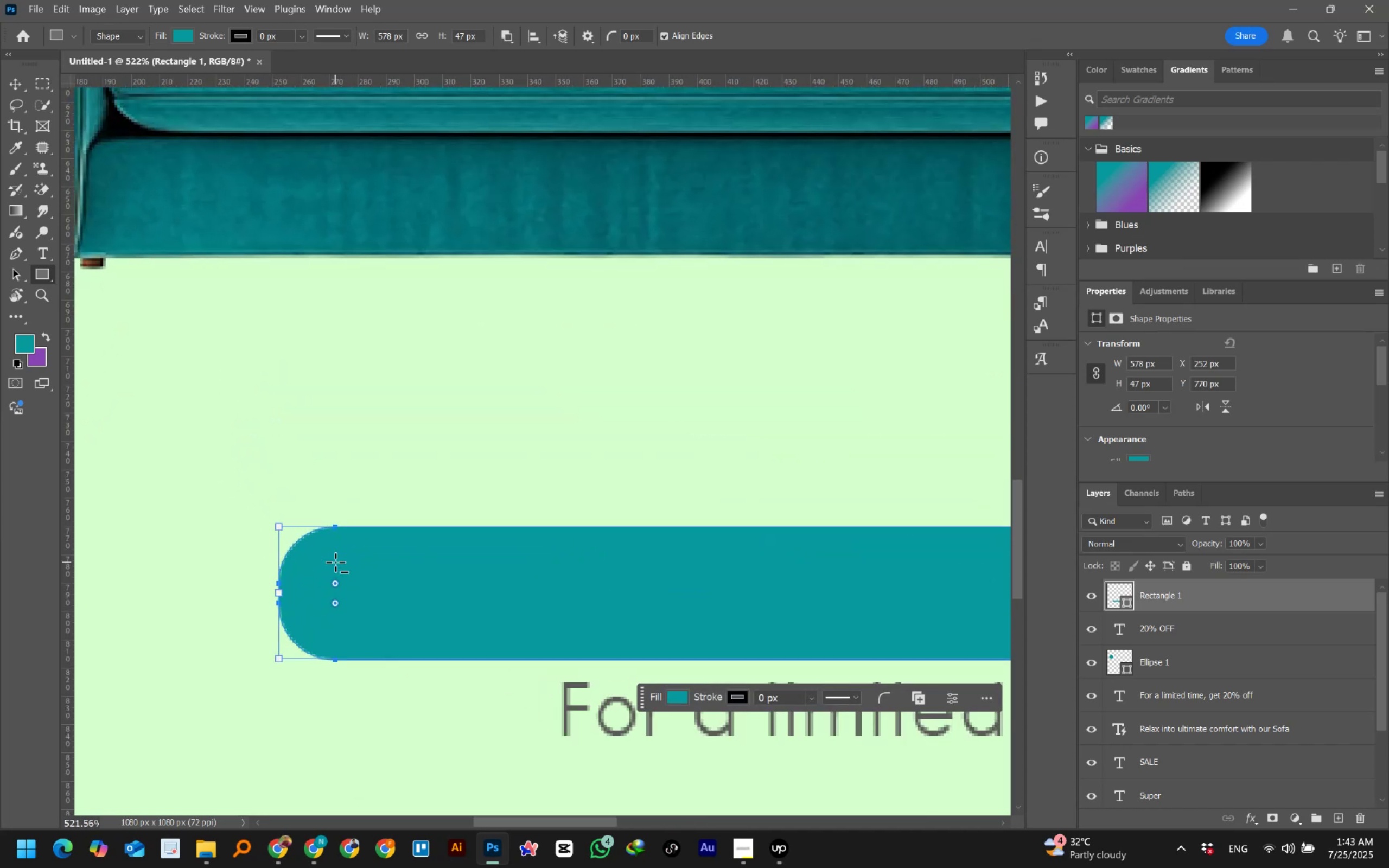 
hold_key(key=AltLeft, duration=0.77)
 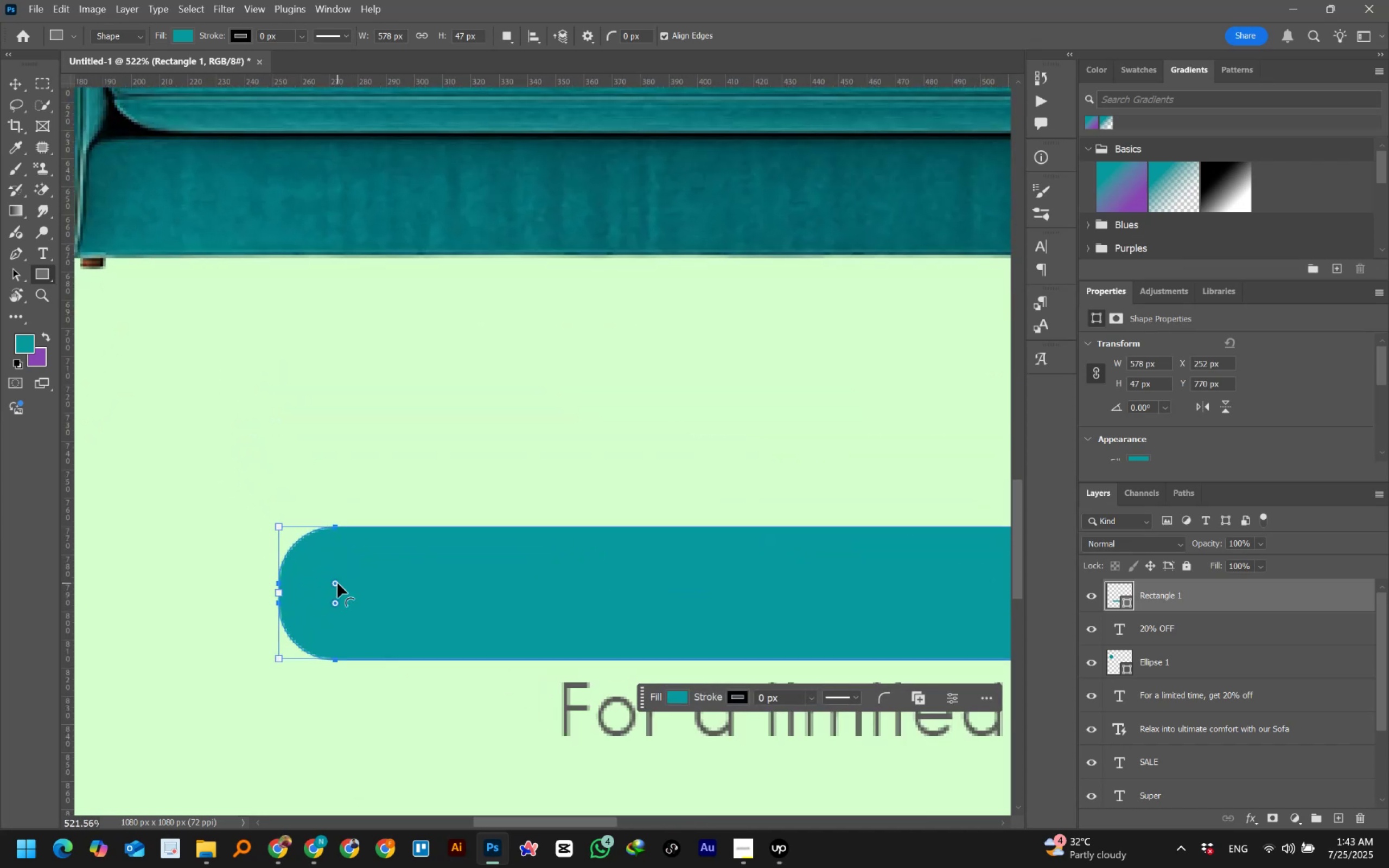 
left_click_drag(start_coordinate=[336, 583], to_coordinate=[319, 564])
 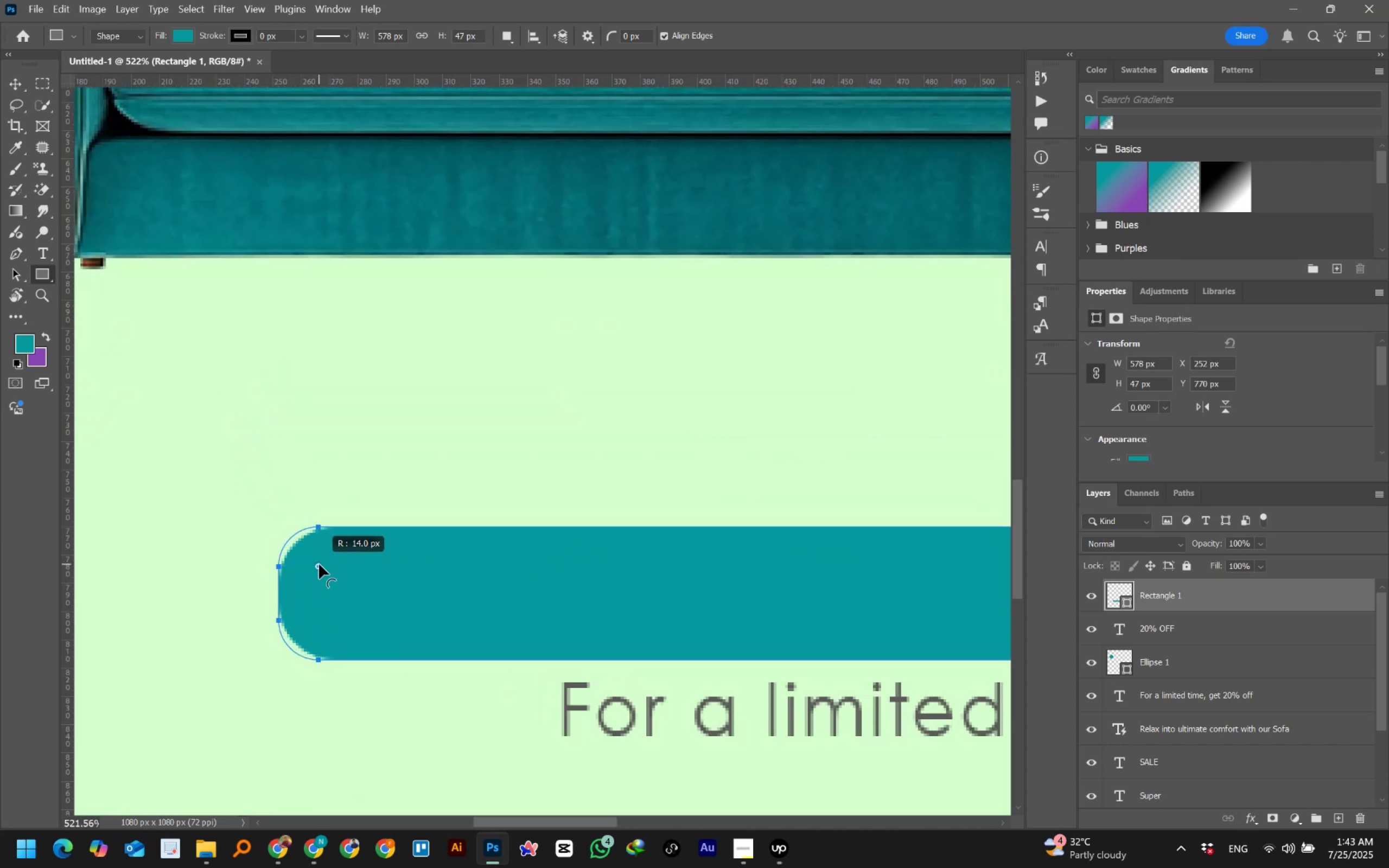 
hold_key(key=AltLeft, duration=1.51)
scroll: coordinate [319, 564], scroll_direction: down, amount: 13.0
 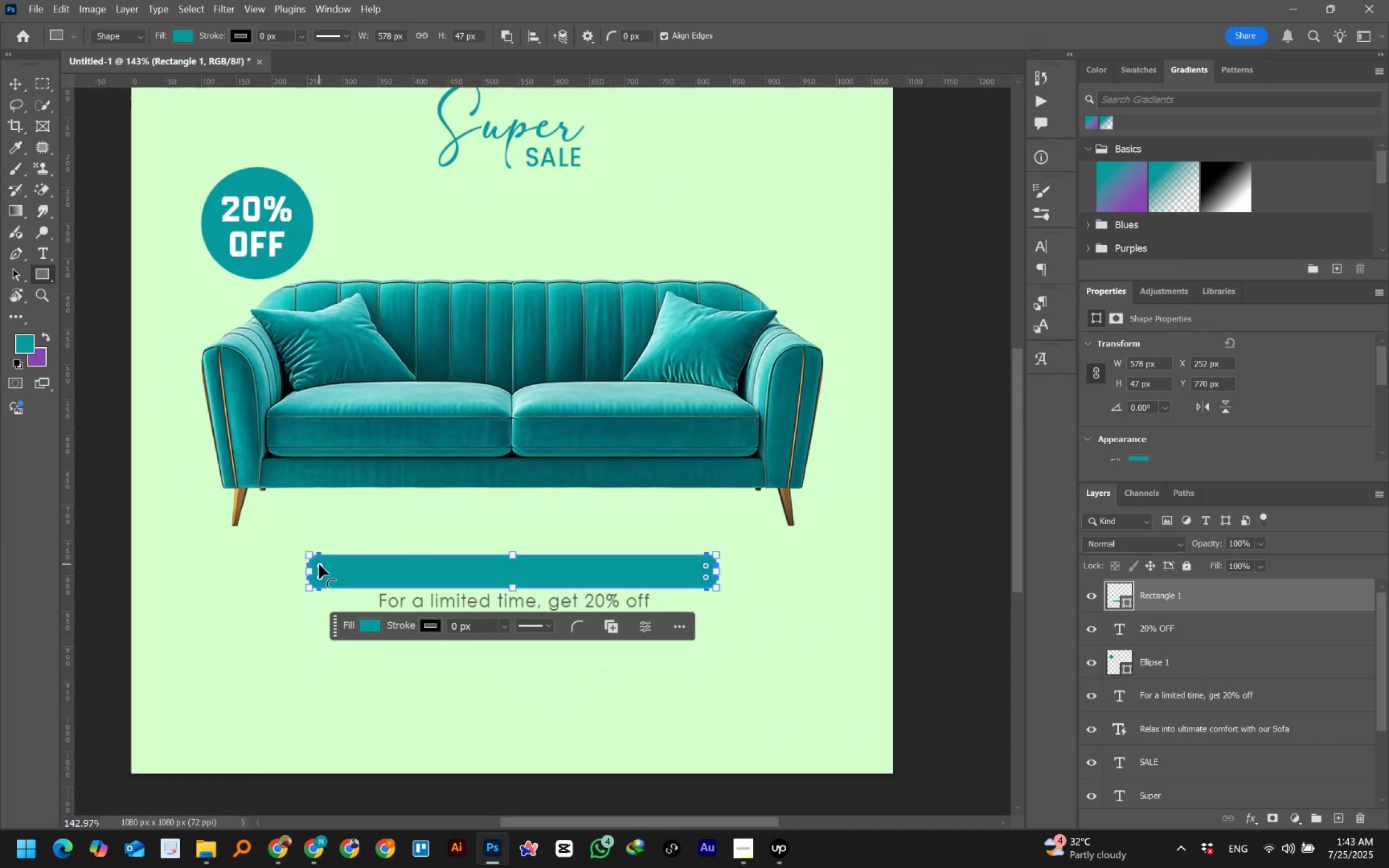 
key(Alt+AltLeft)
 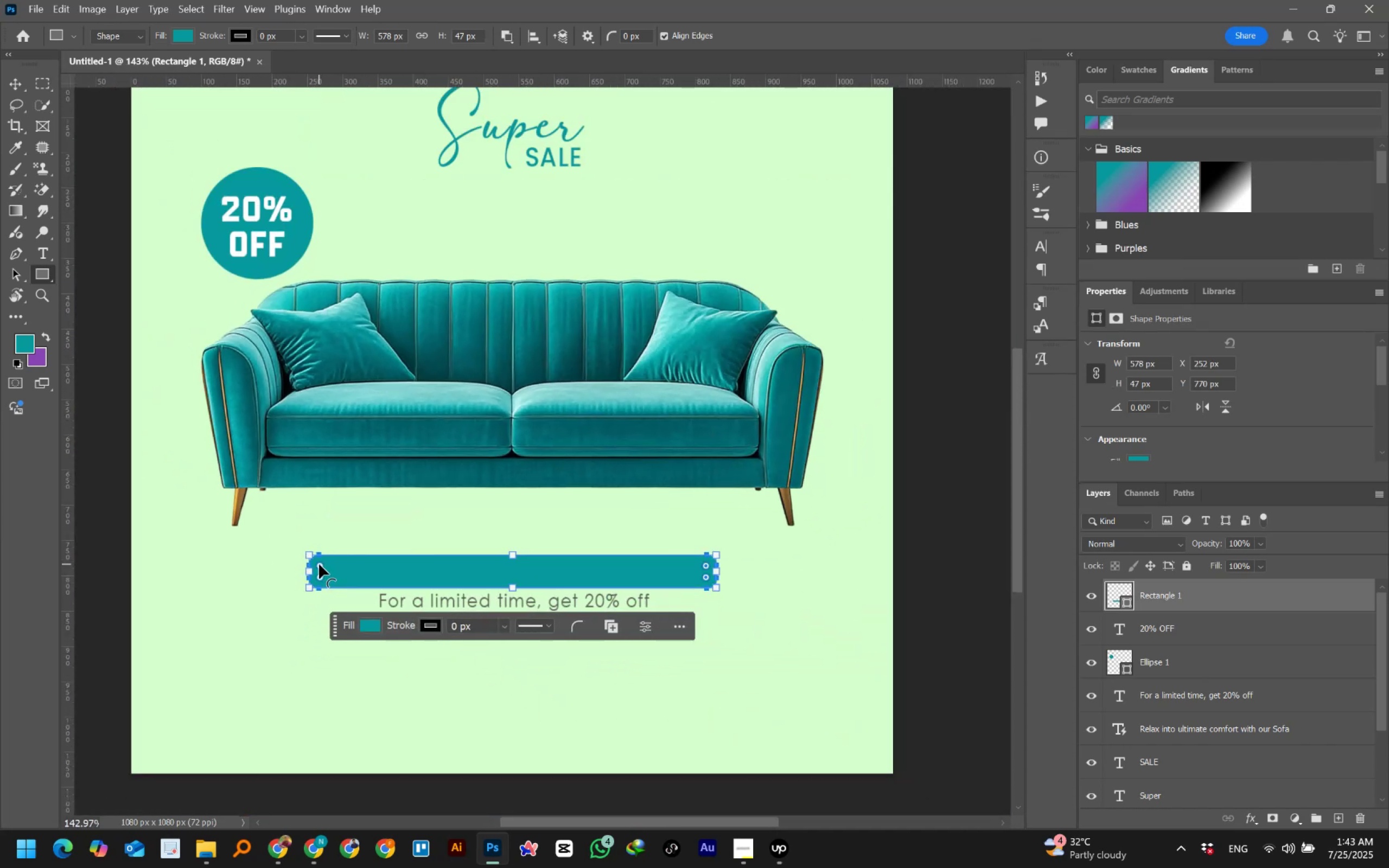 
key(Alt+AltLeft)
 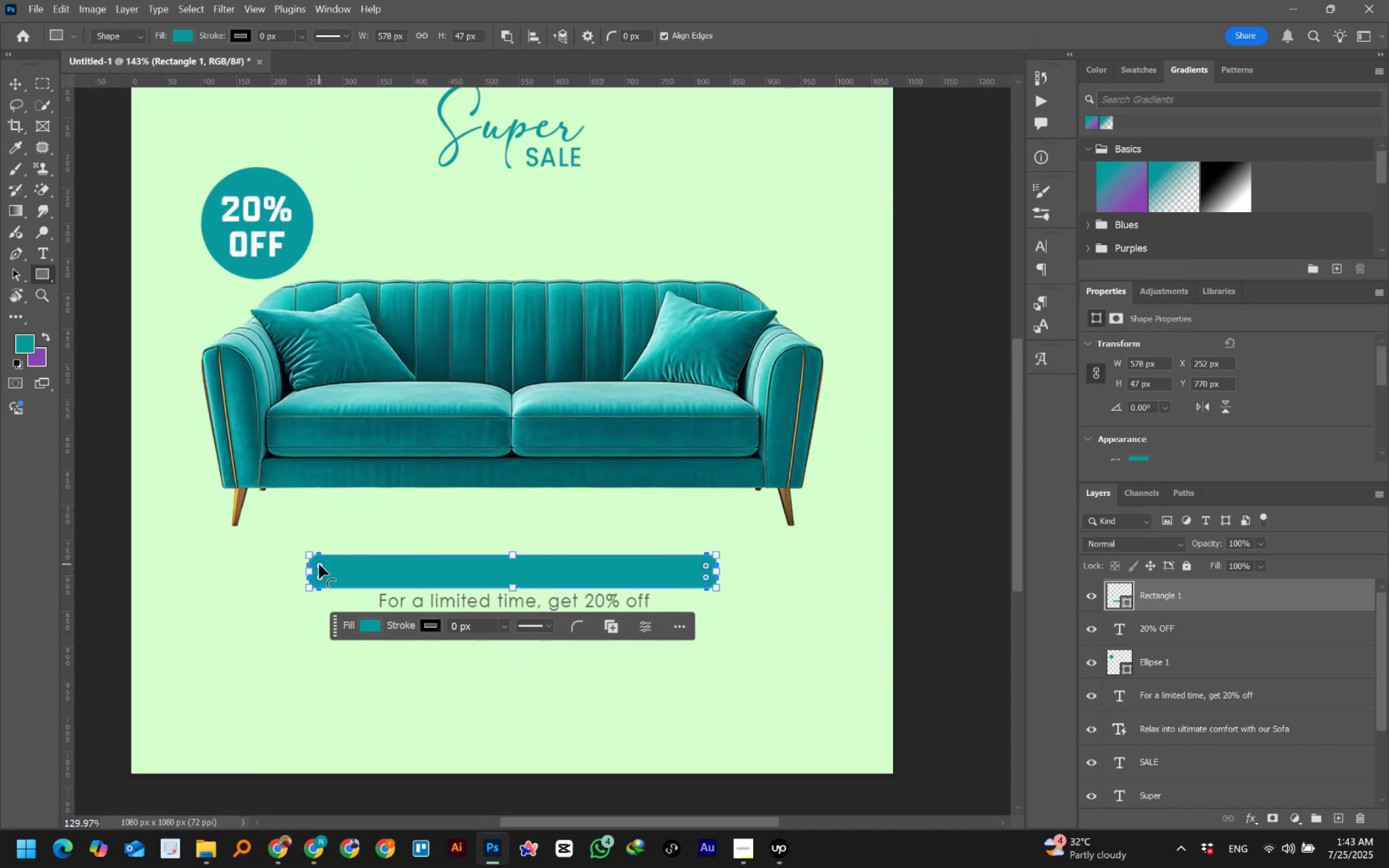 
key(Alt+AltLeft)
 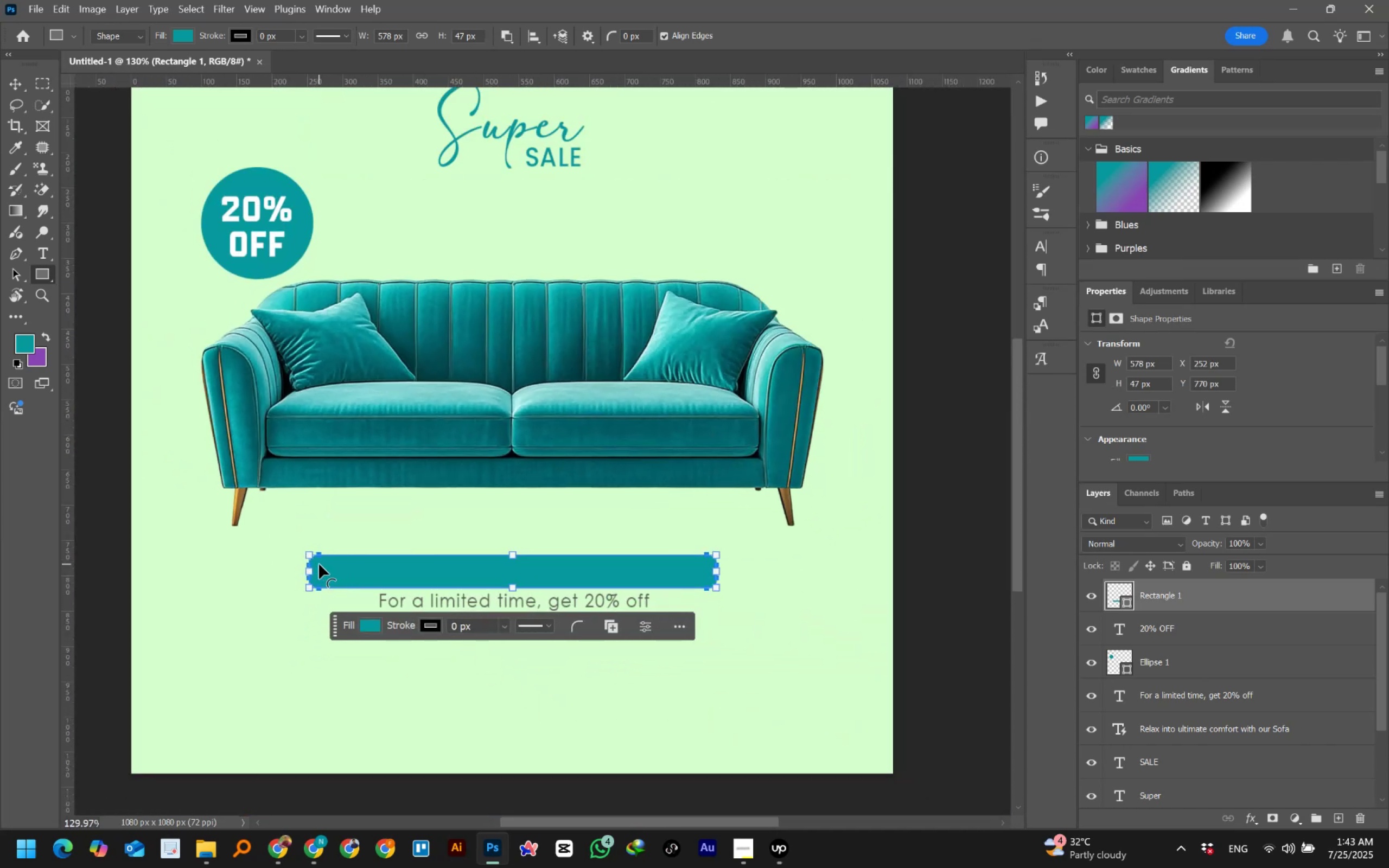 
key(Alt+AltLeft)
 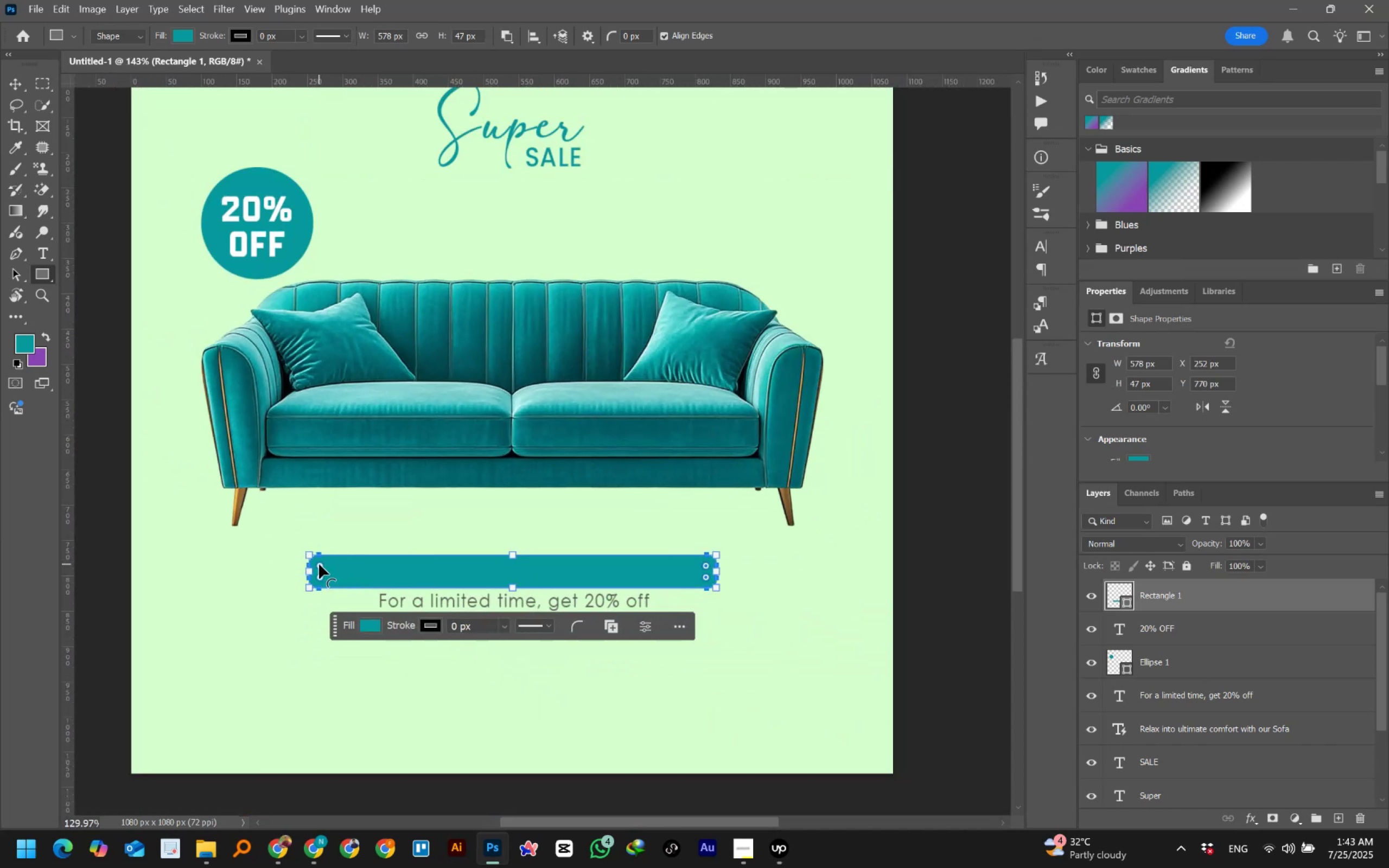 
key(Alt+AltLeft)
 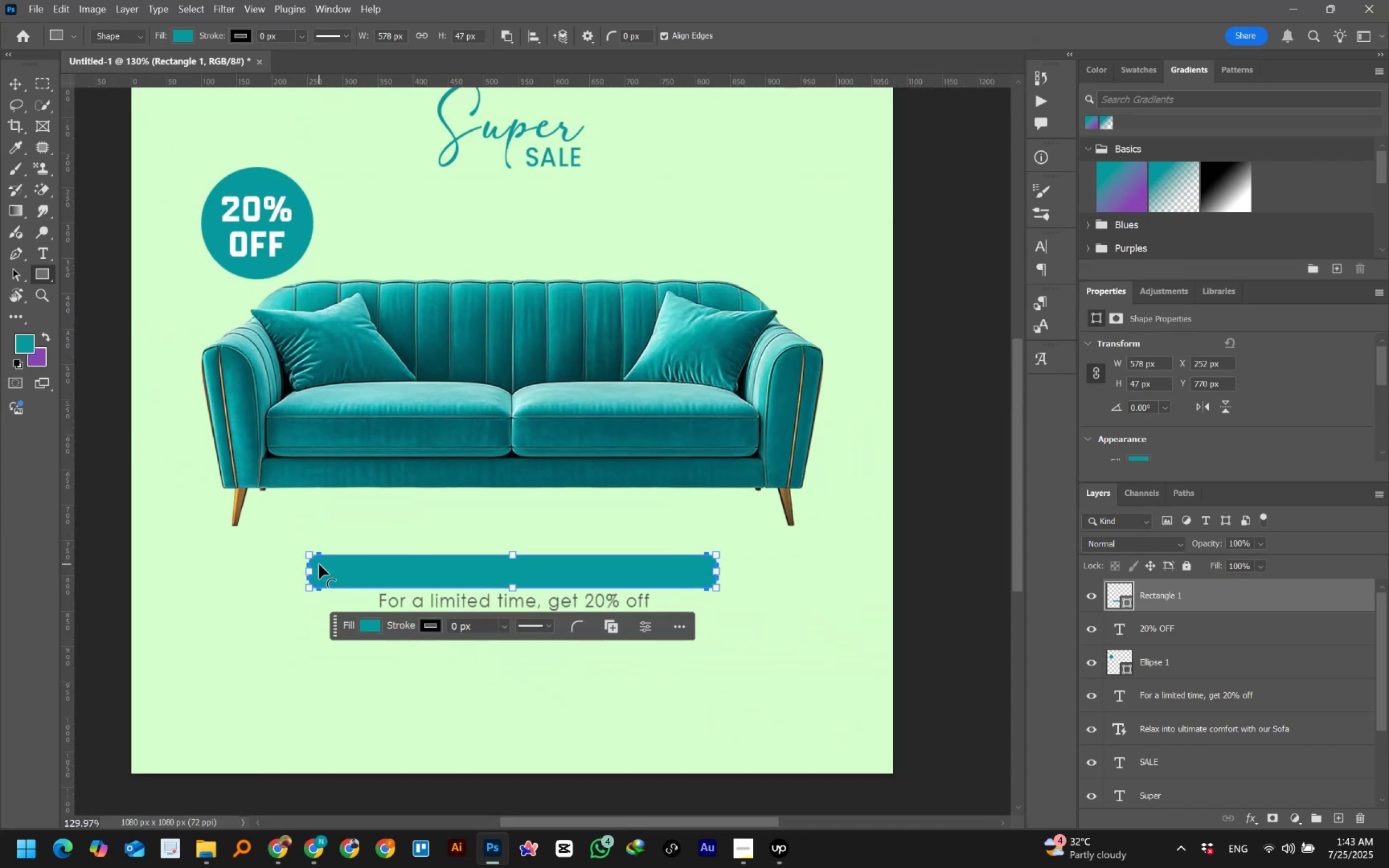 
key(Alt+AltLeft)
 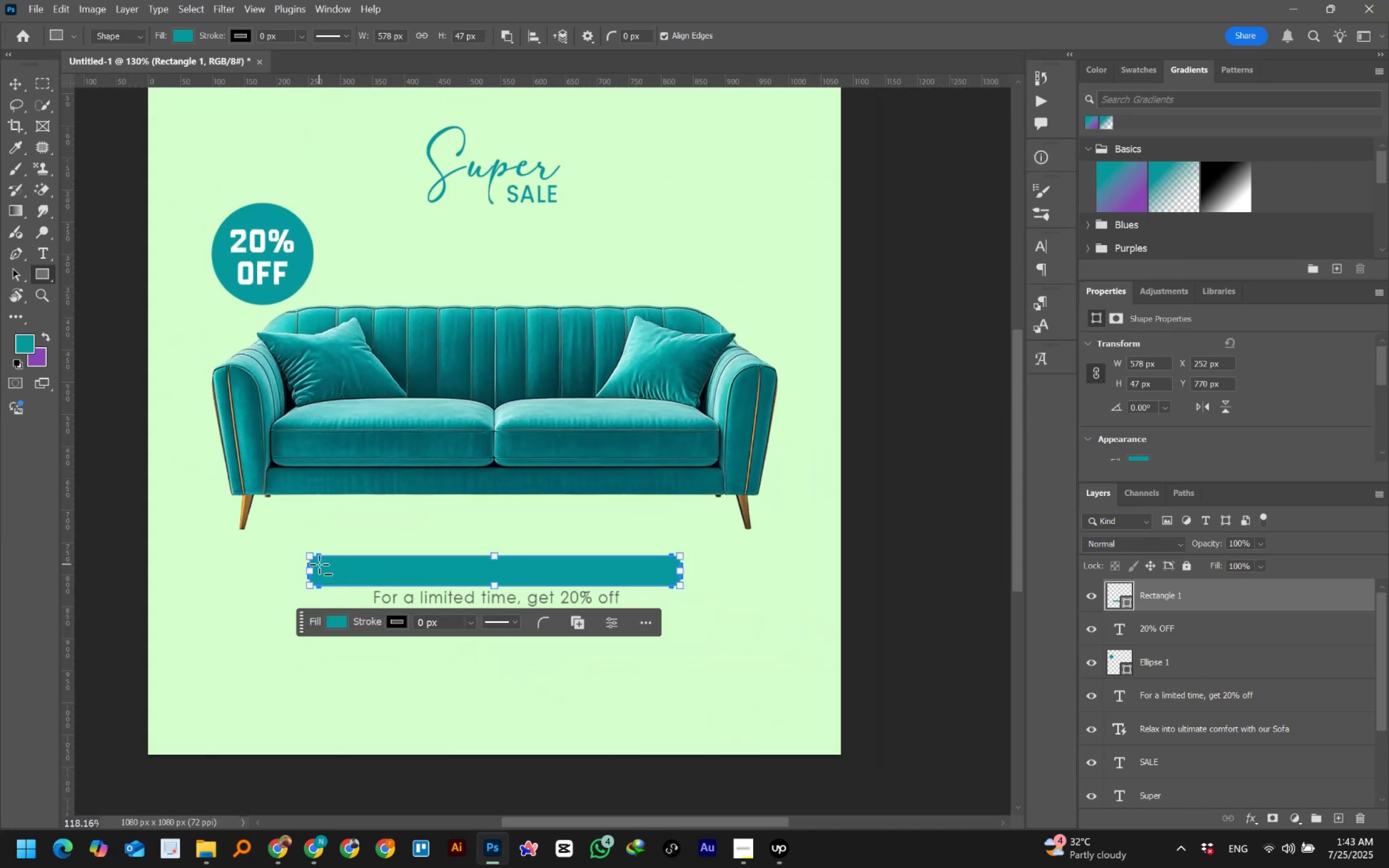 
key(Alt+AltLeft)
 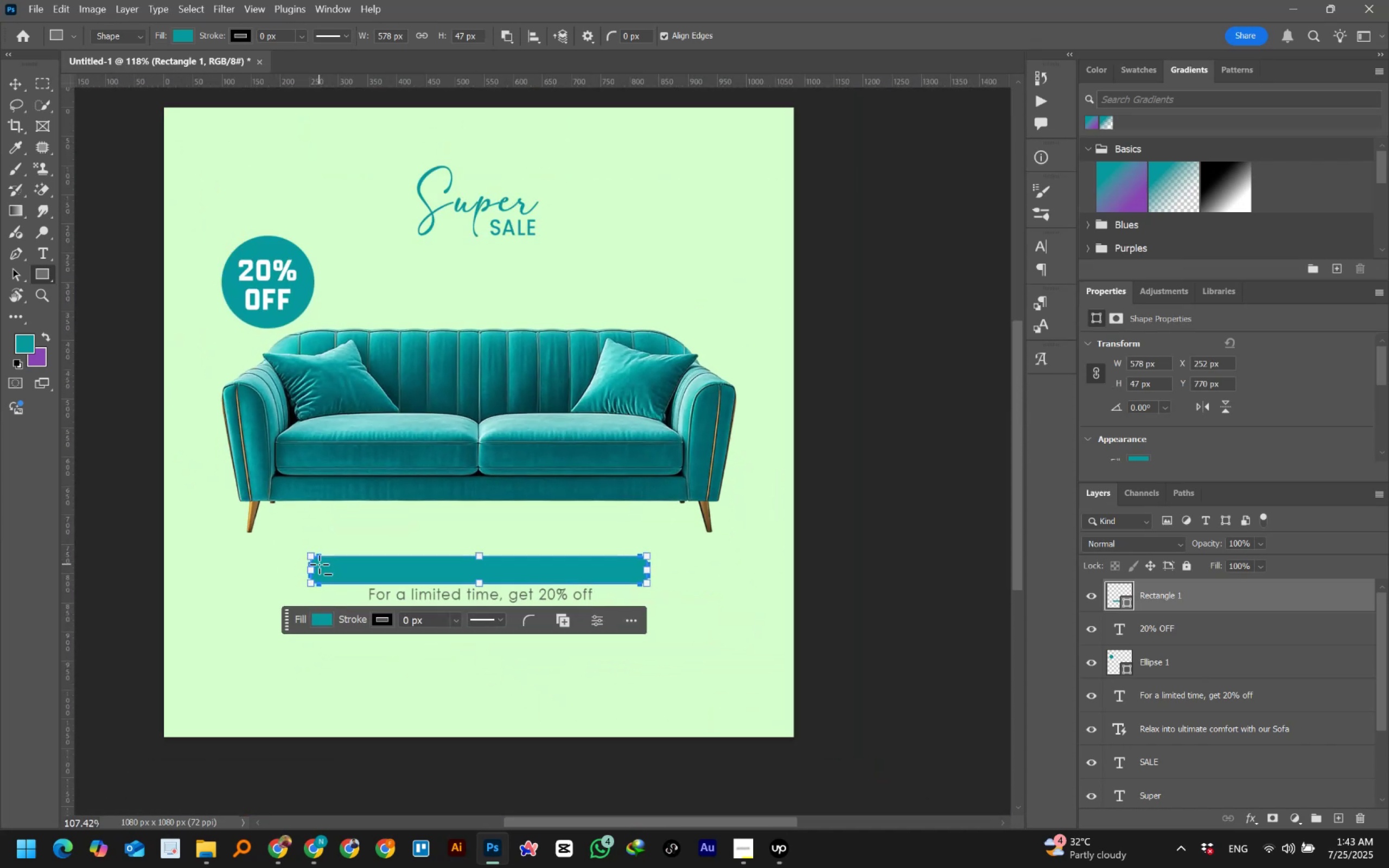 
key(Alt+AltLeft)
 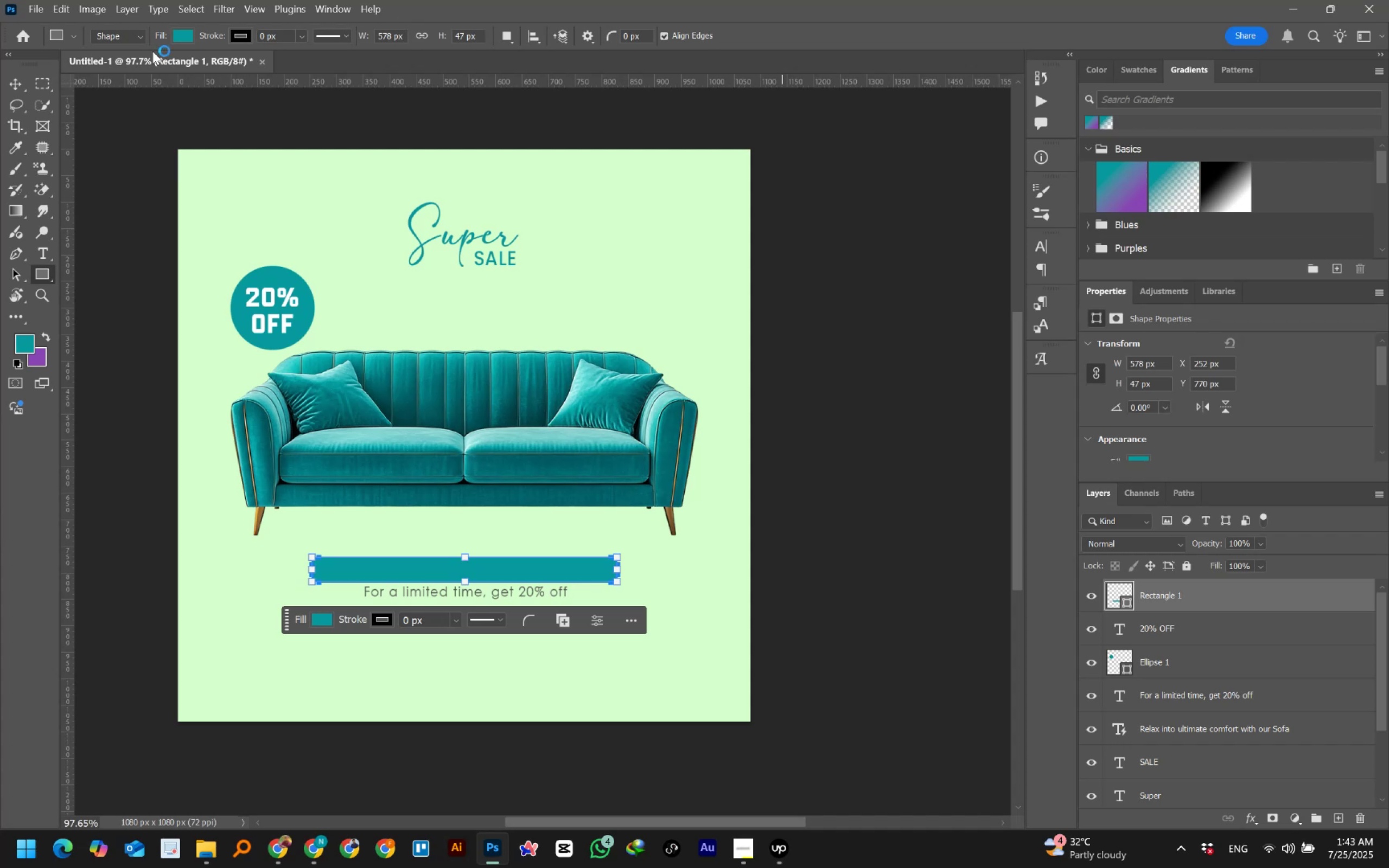 
left_click([16, 80])
 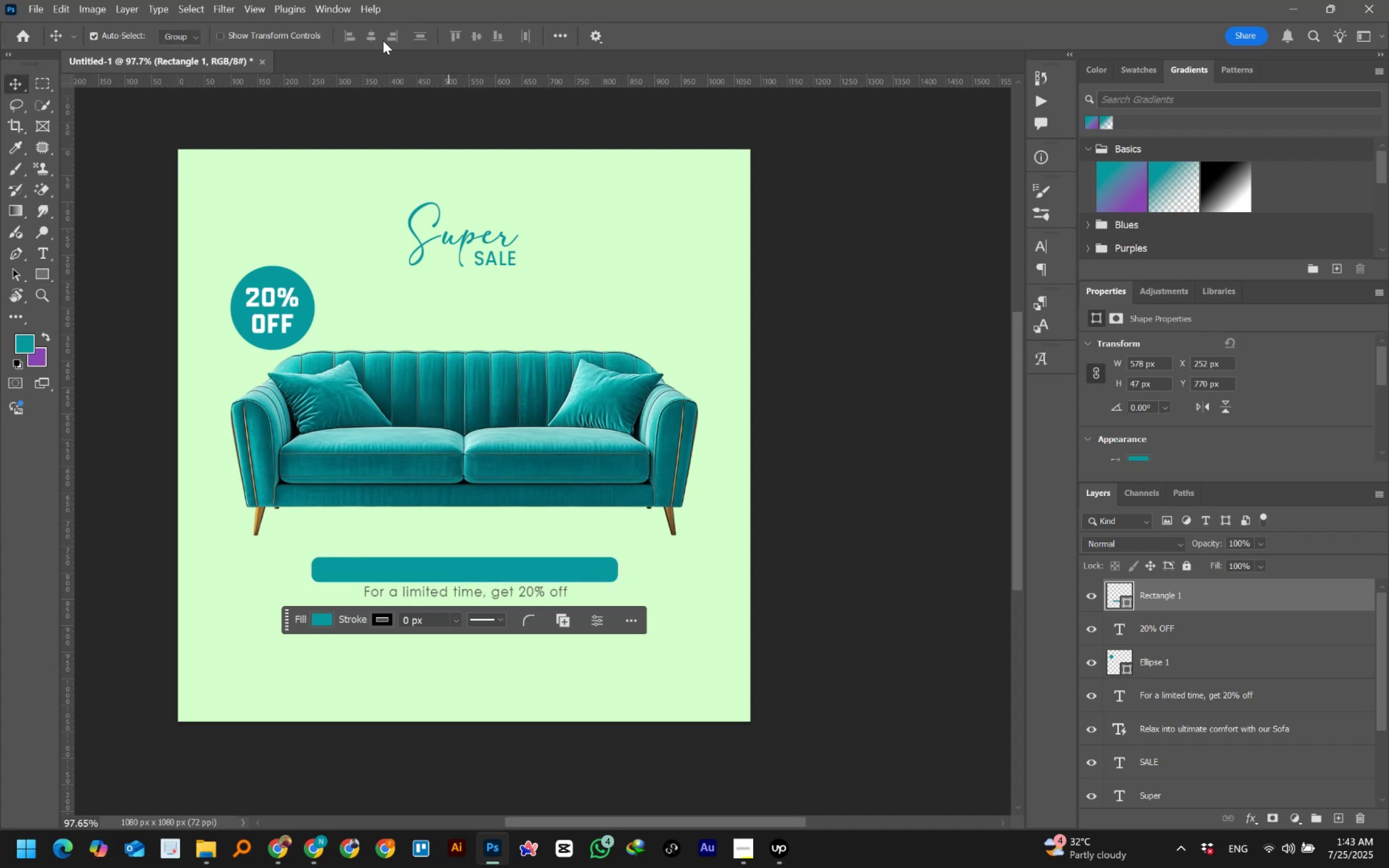 
left_click([551, 36])
 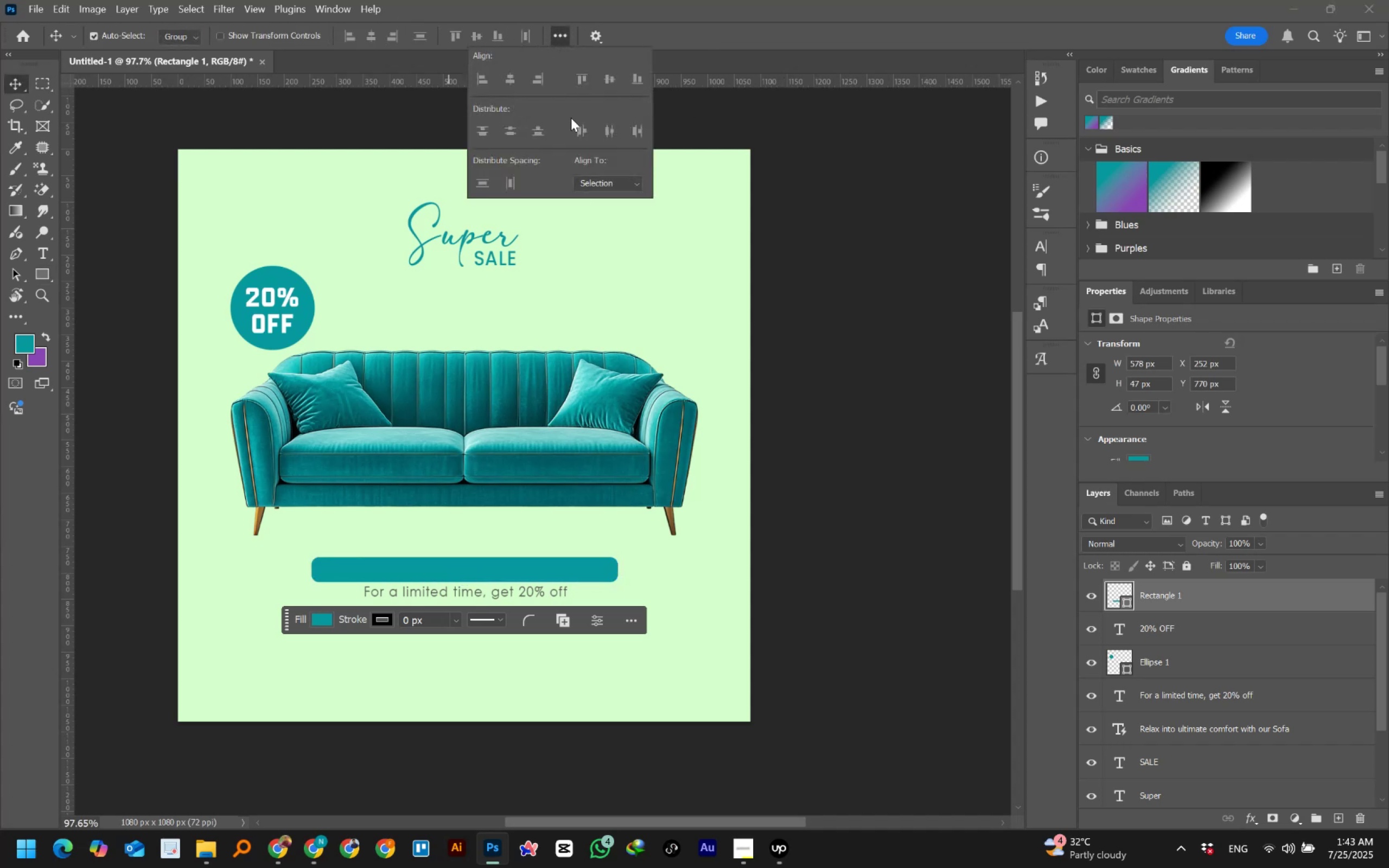 
left_click([598, 181])
 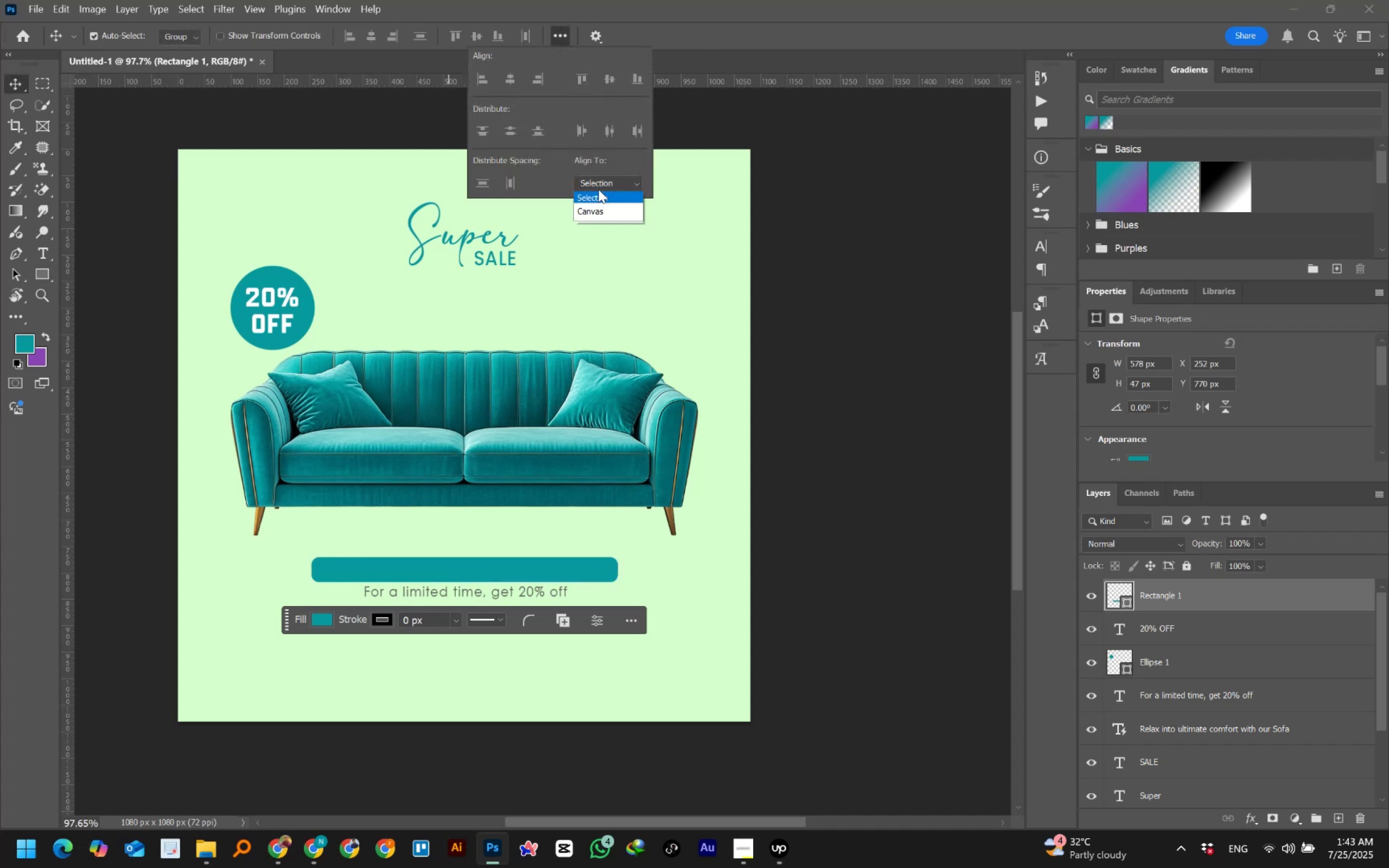 
left_click_drag(start_coordinate=[600, 218], to_coordinate=[602, 214])
 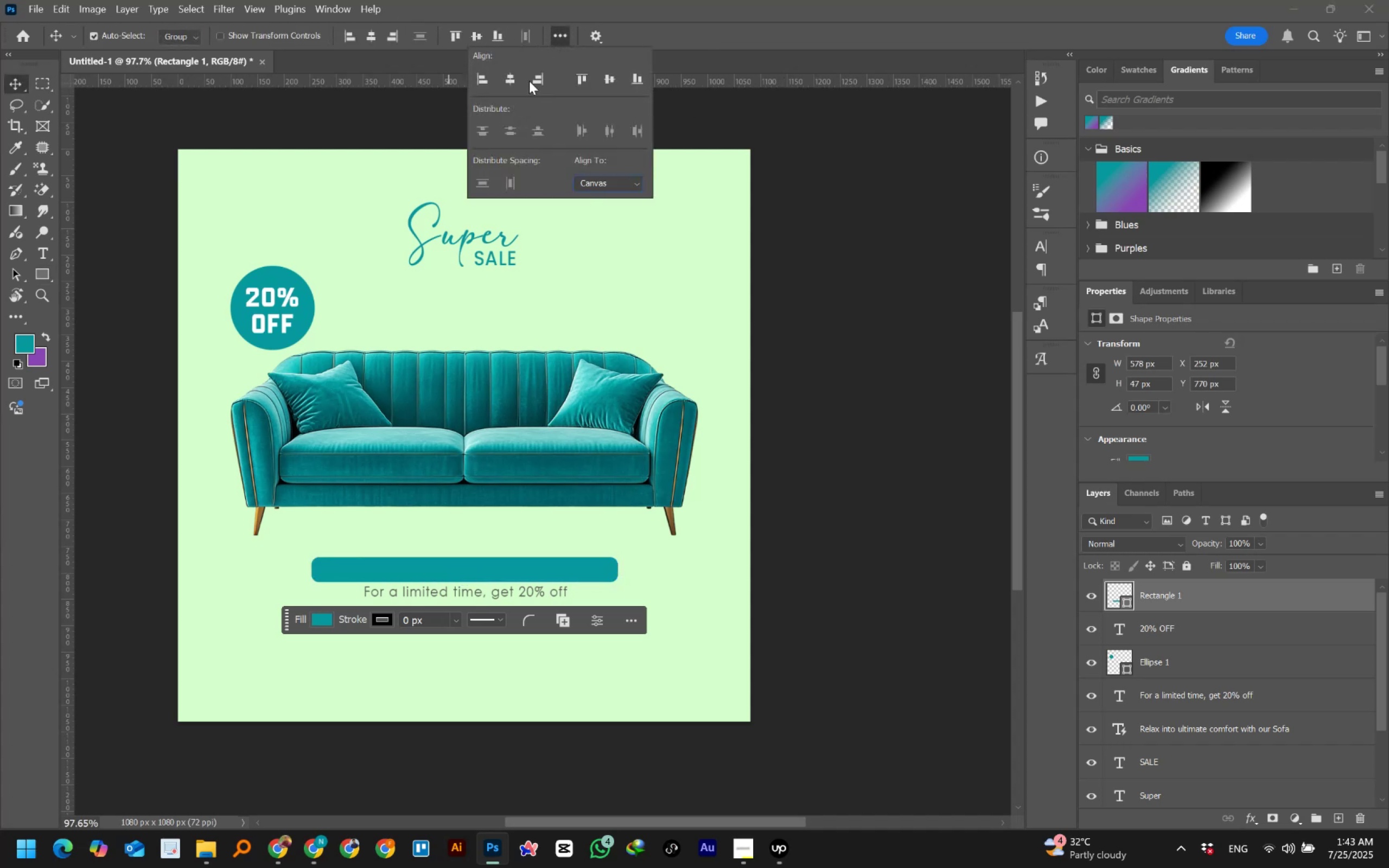 
left_click([511, 72])
 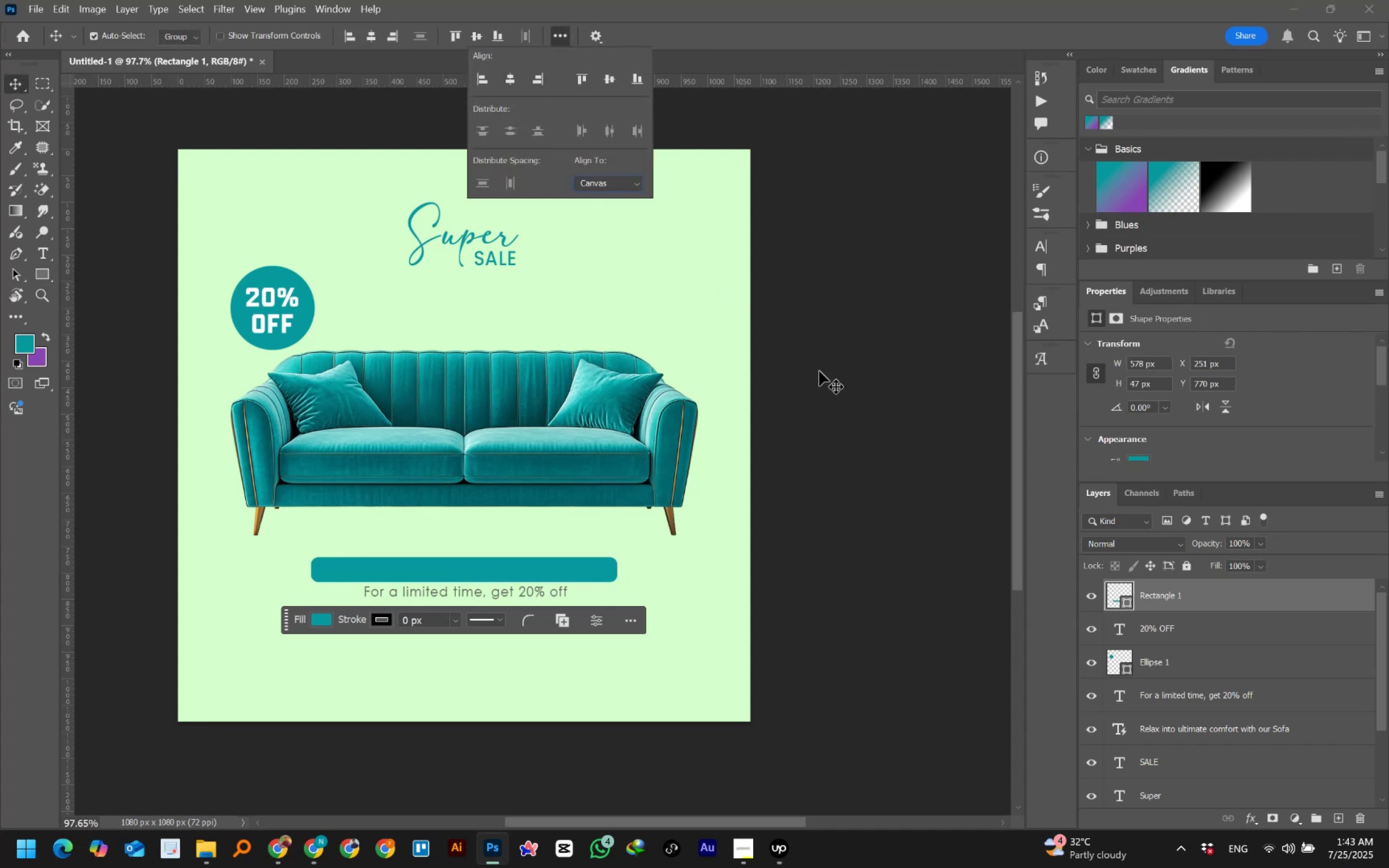 
key(Control+BracketLeft)
 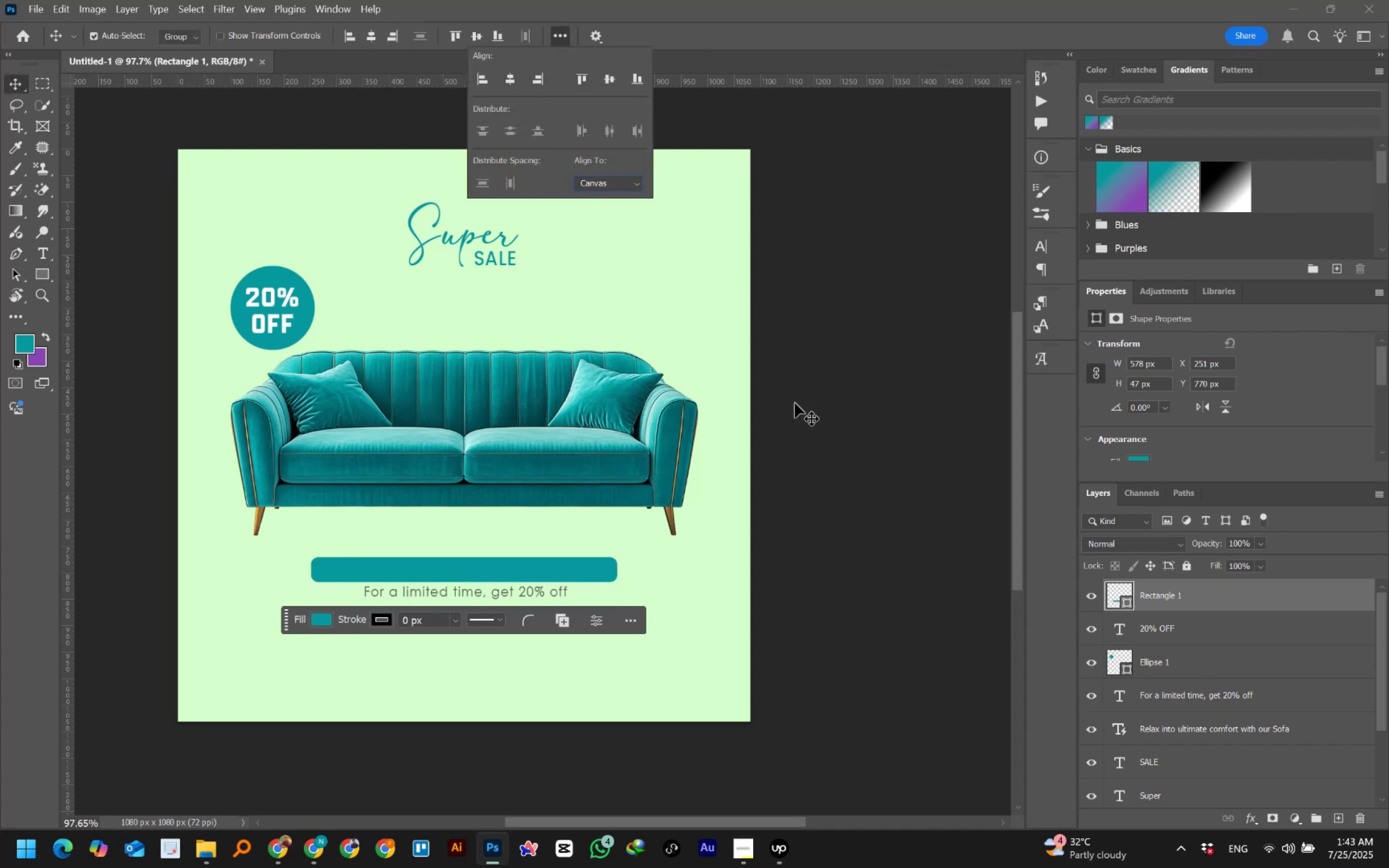 
key(Control+BracketLeft)
 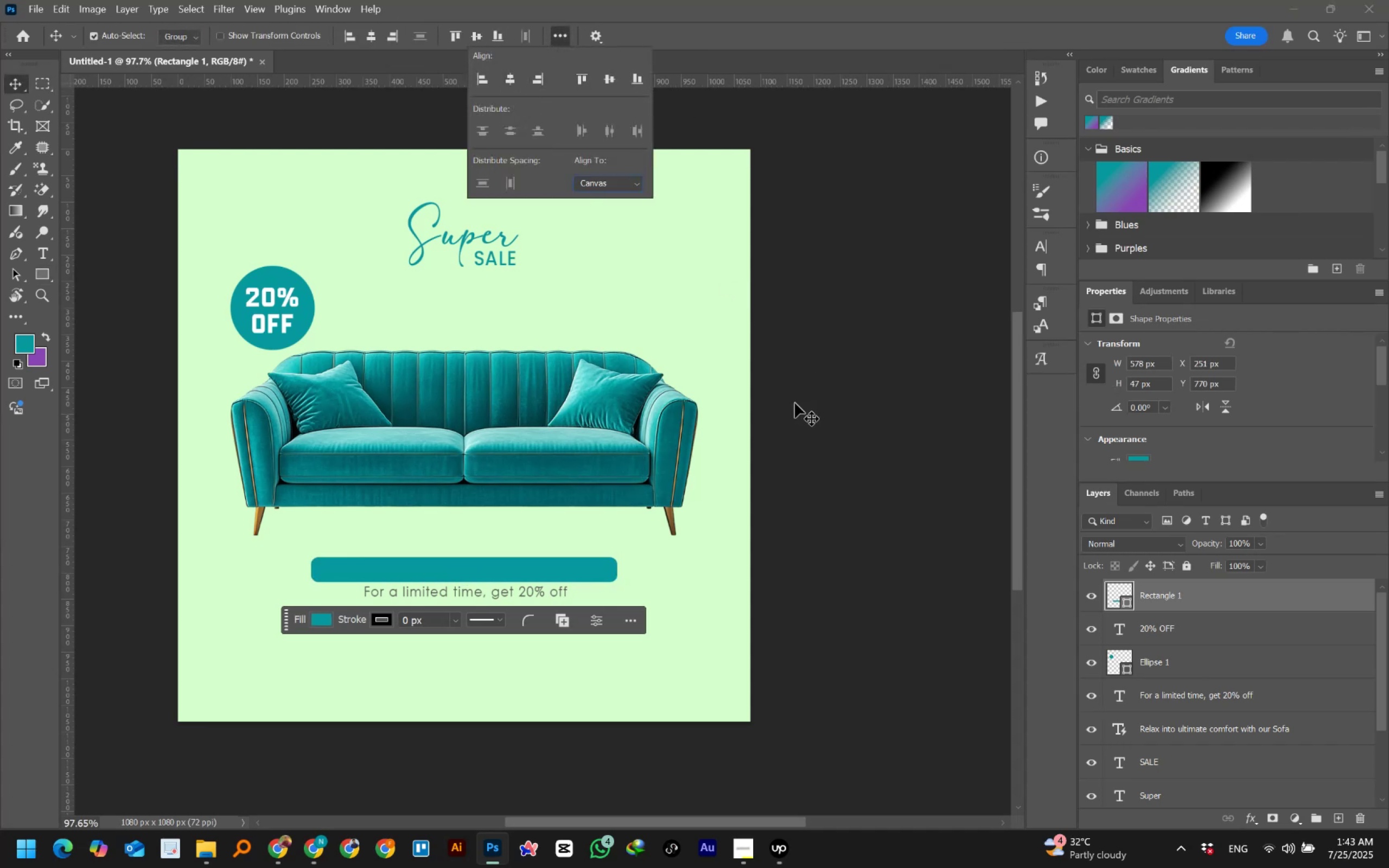 
key(Control+BracketLeft)
 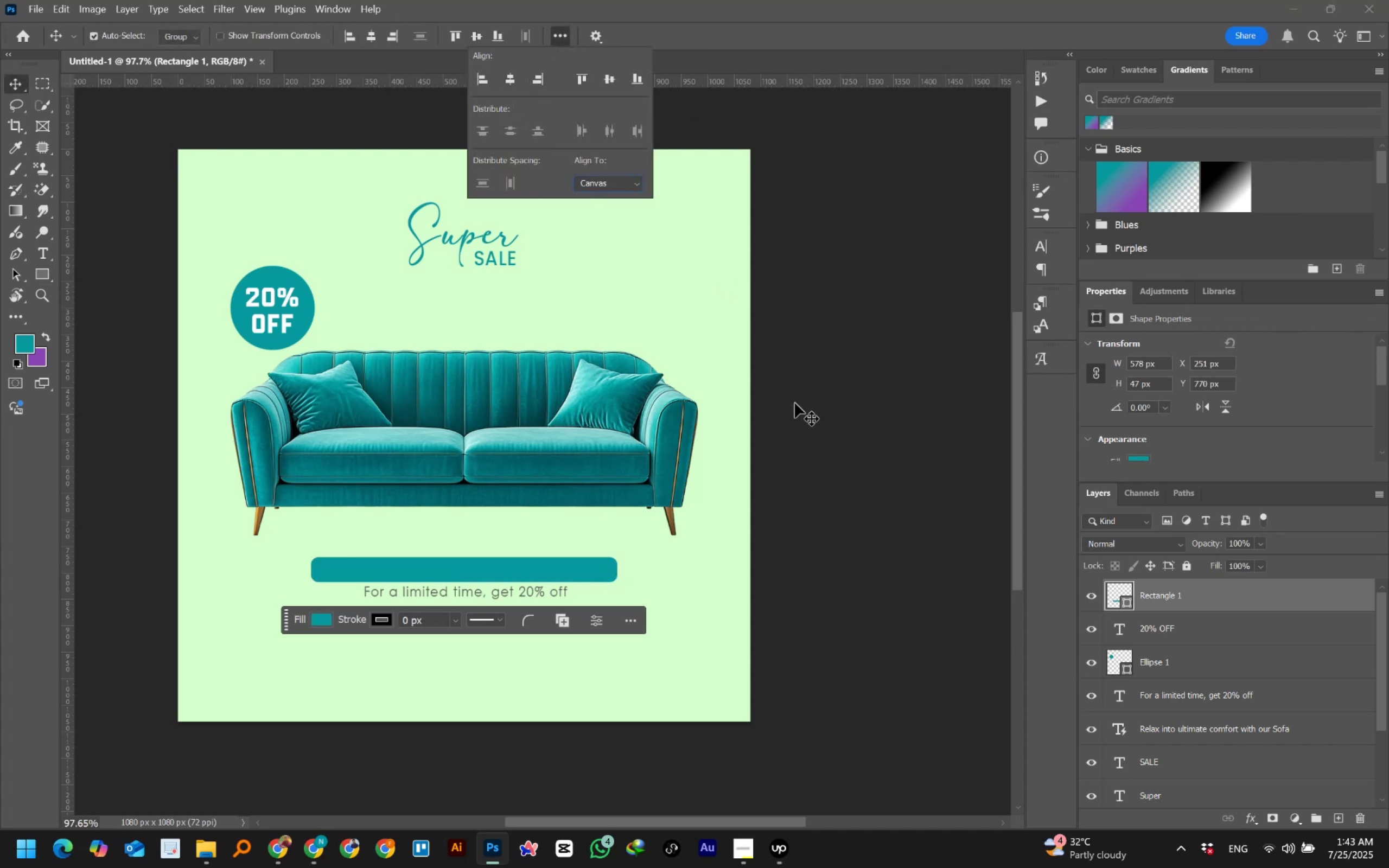 
key(Control+BracketLeft)
 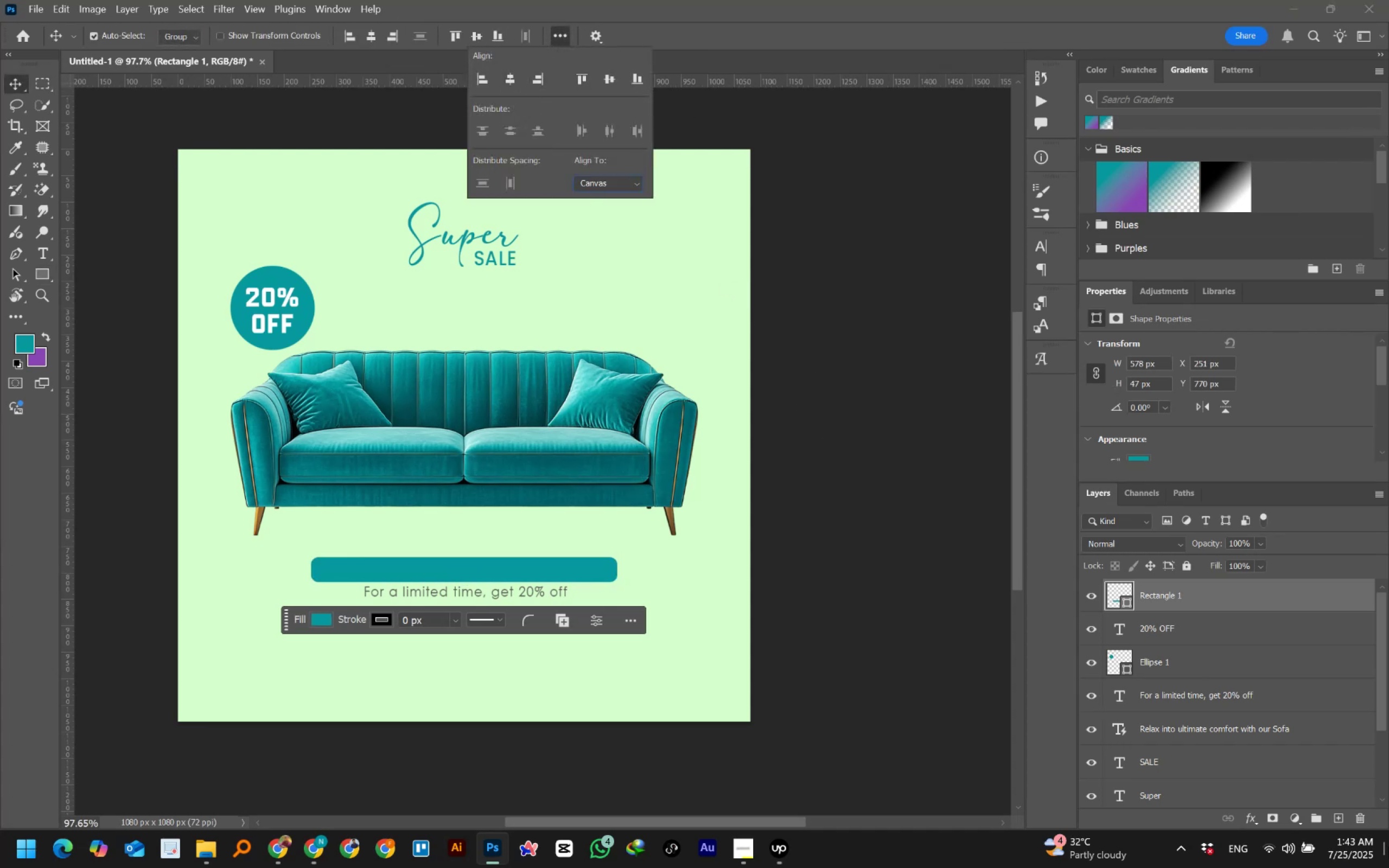 
left_click([1188, 665])
 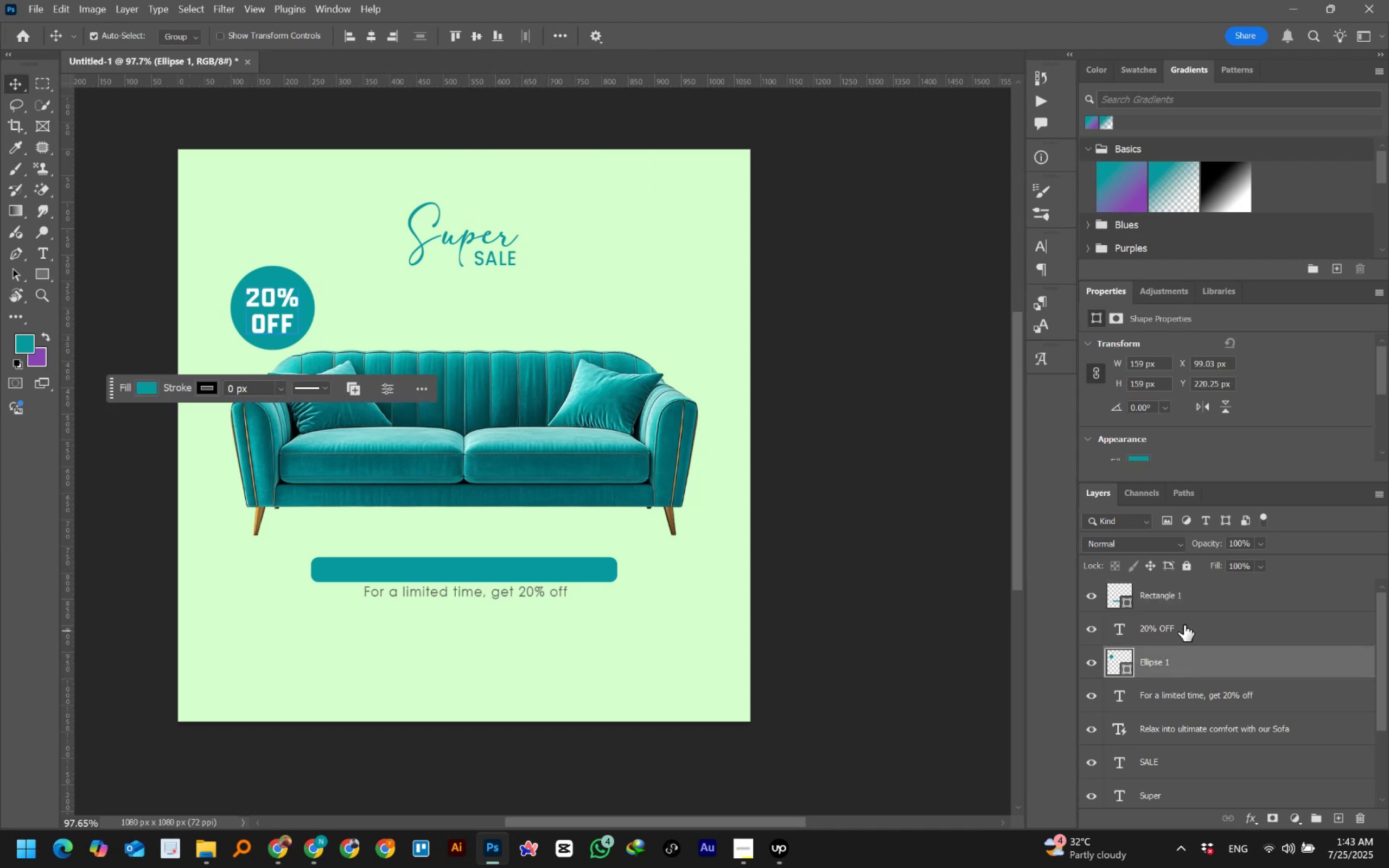 
left_click([1180, 598])
 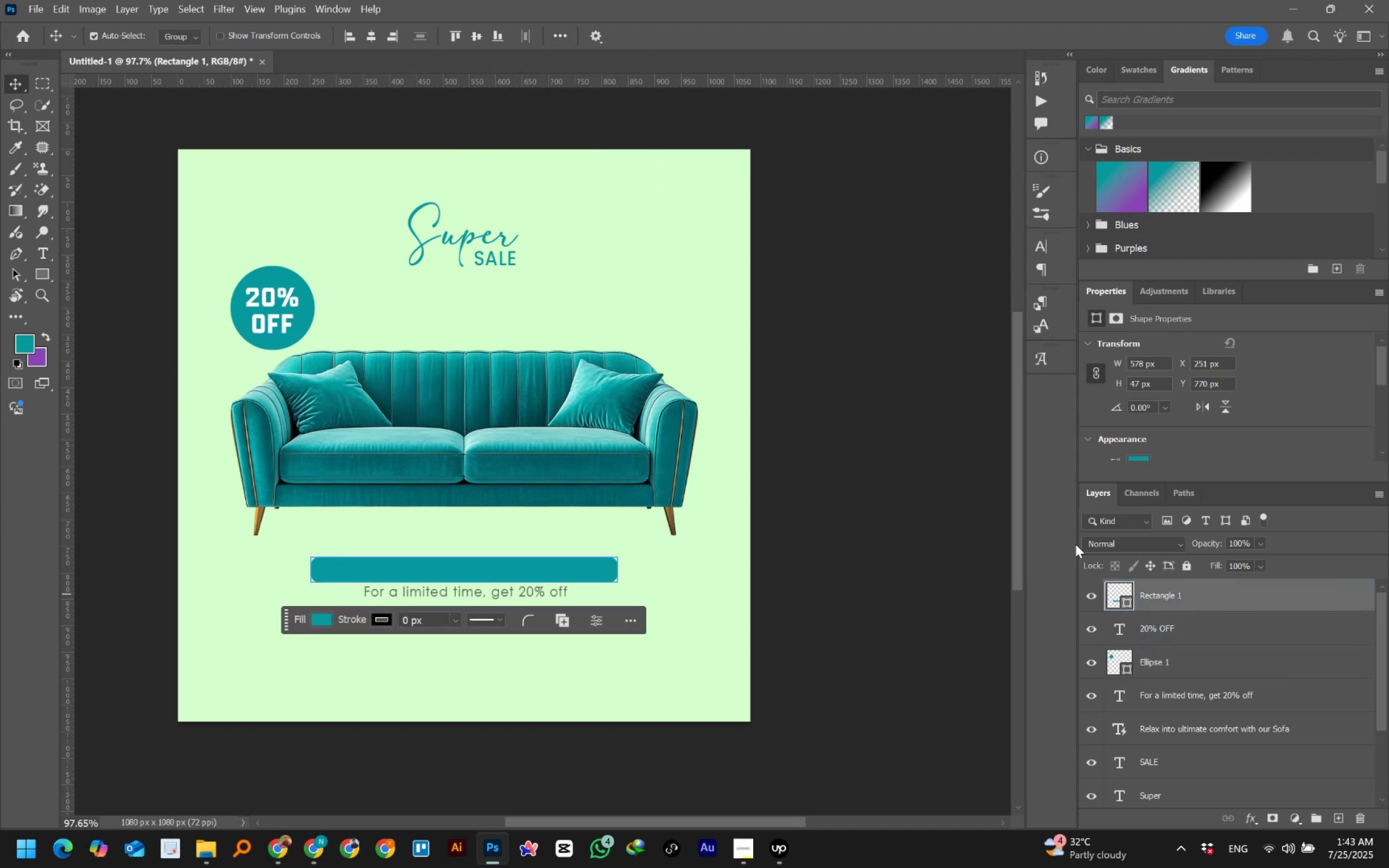 
key(Control+BracketLeft)
 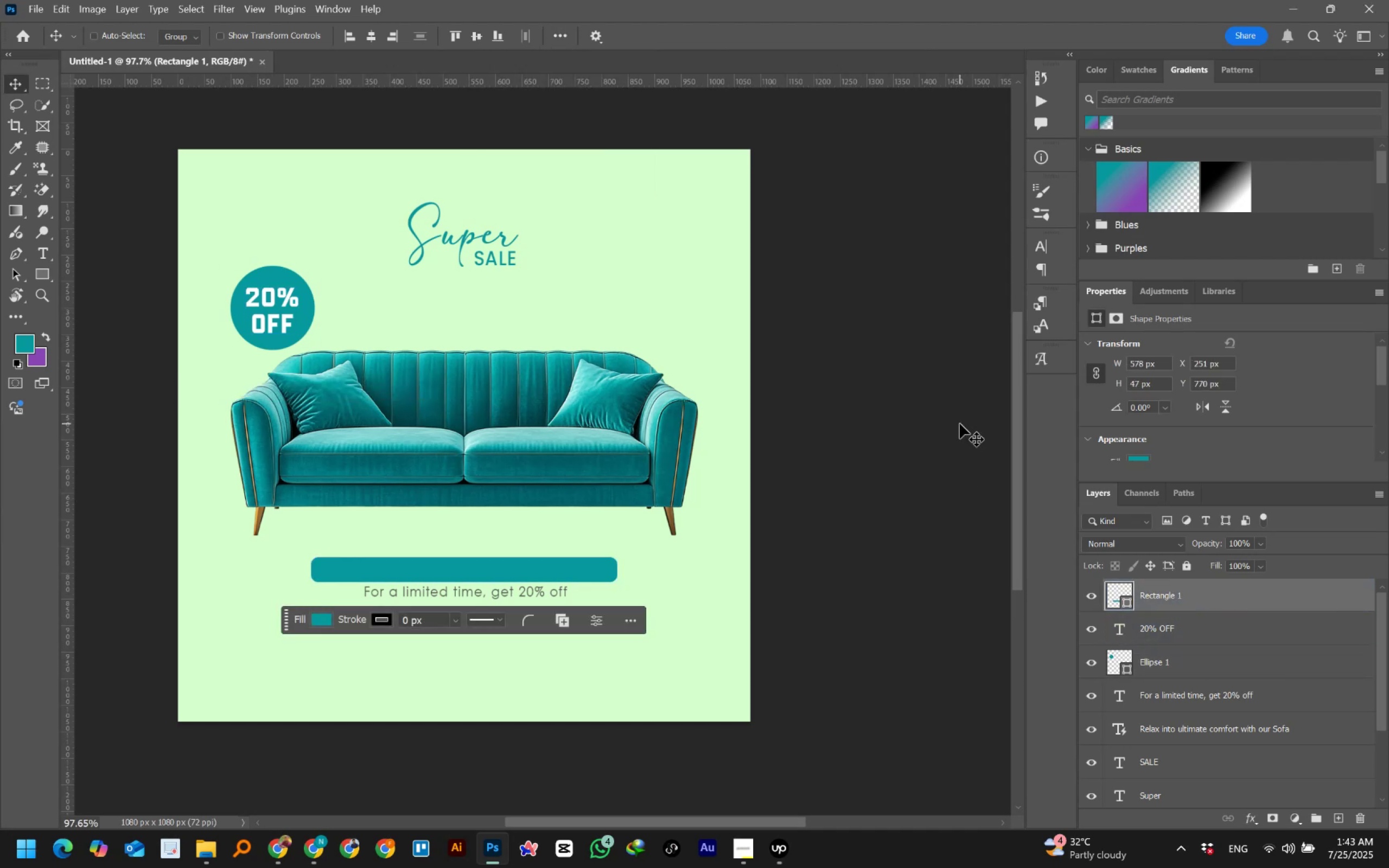 
key(Control+BracketLeft)
 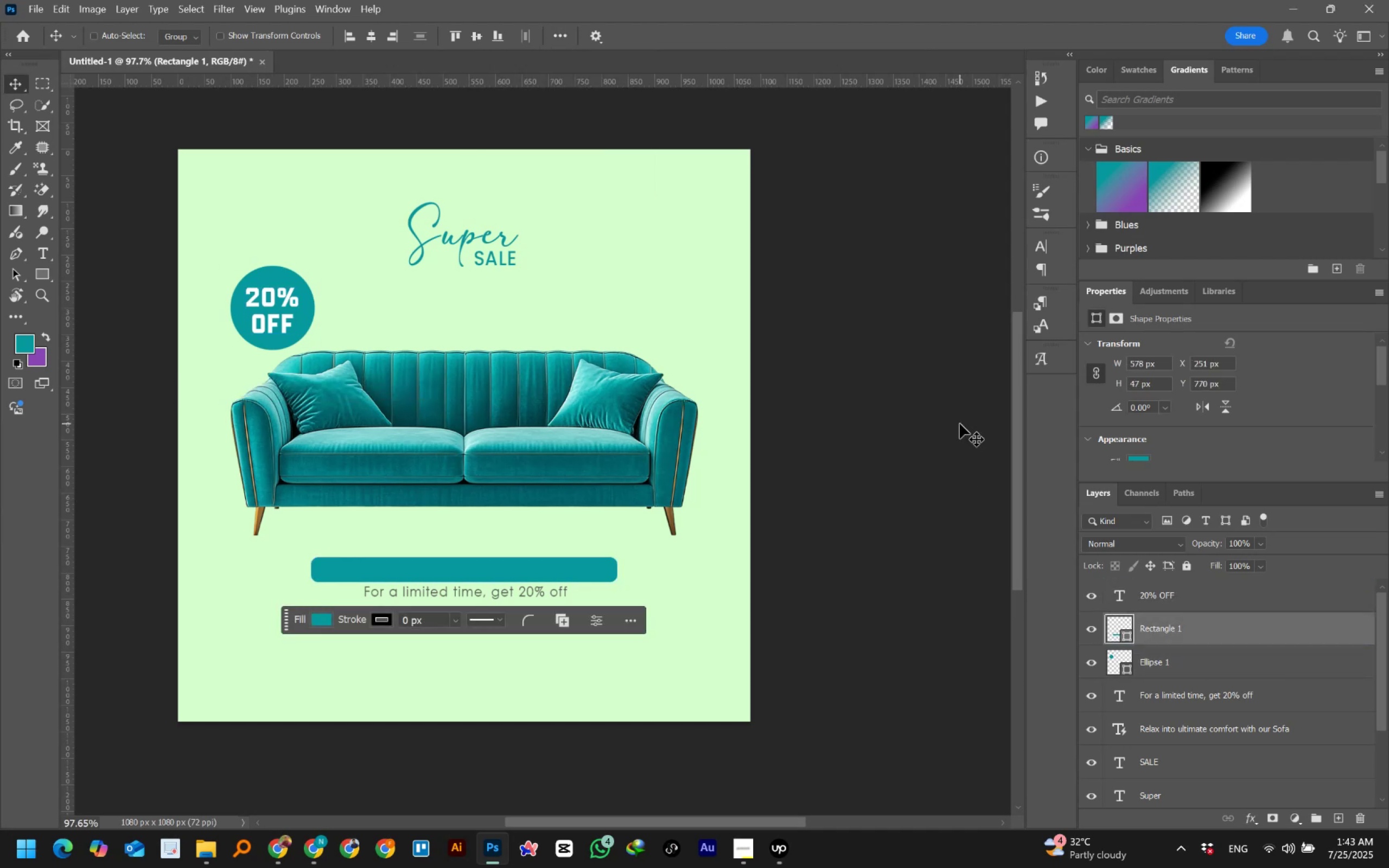 
key(Control+BracketLeft)
 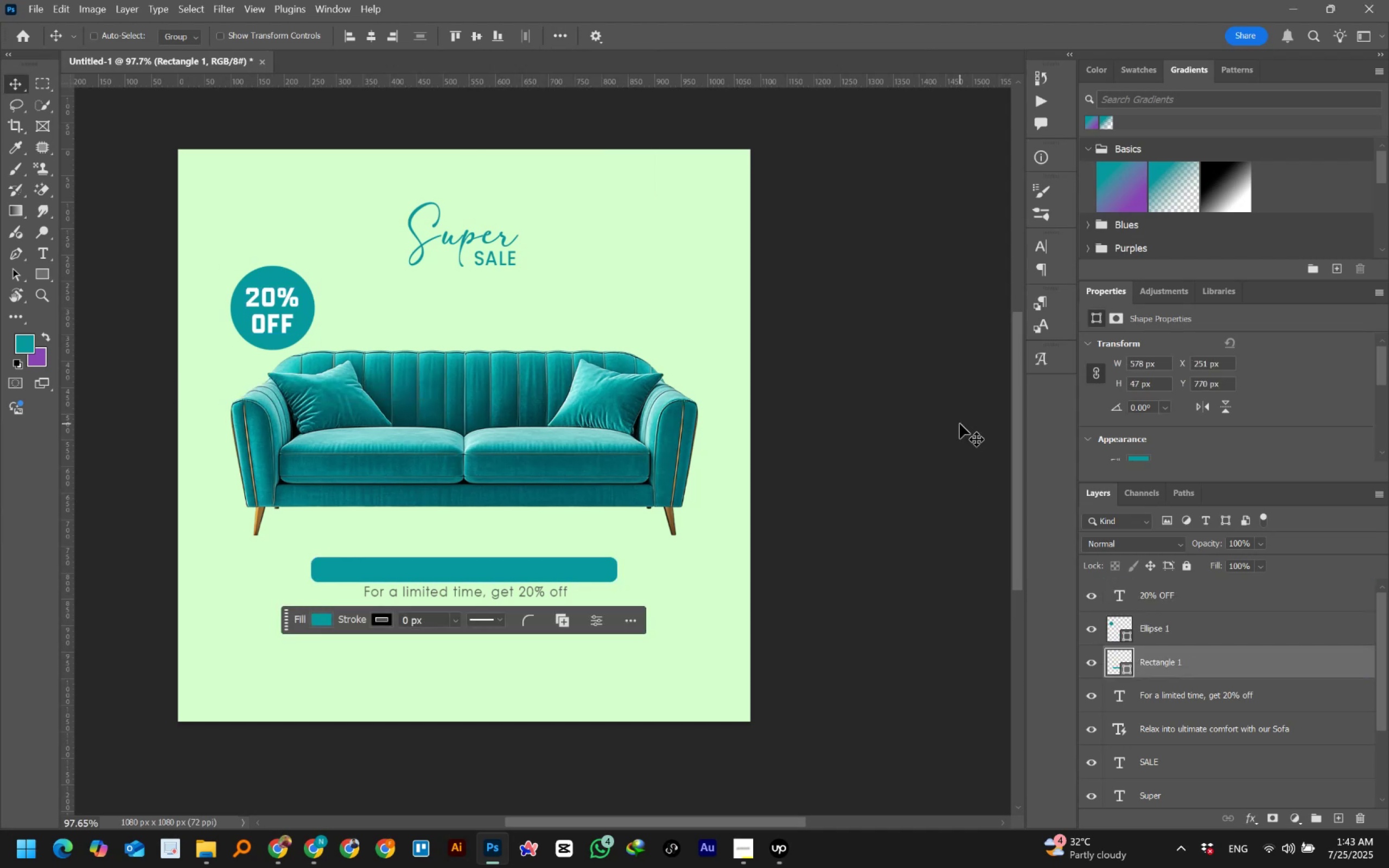 
key(Control+BracketLeft)
 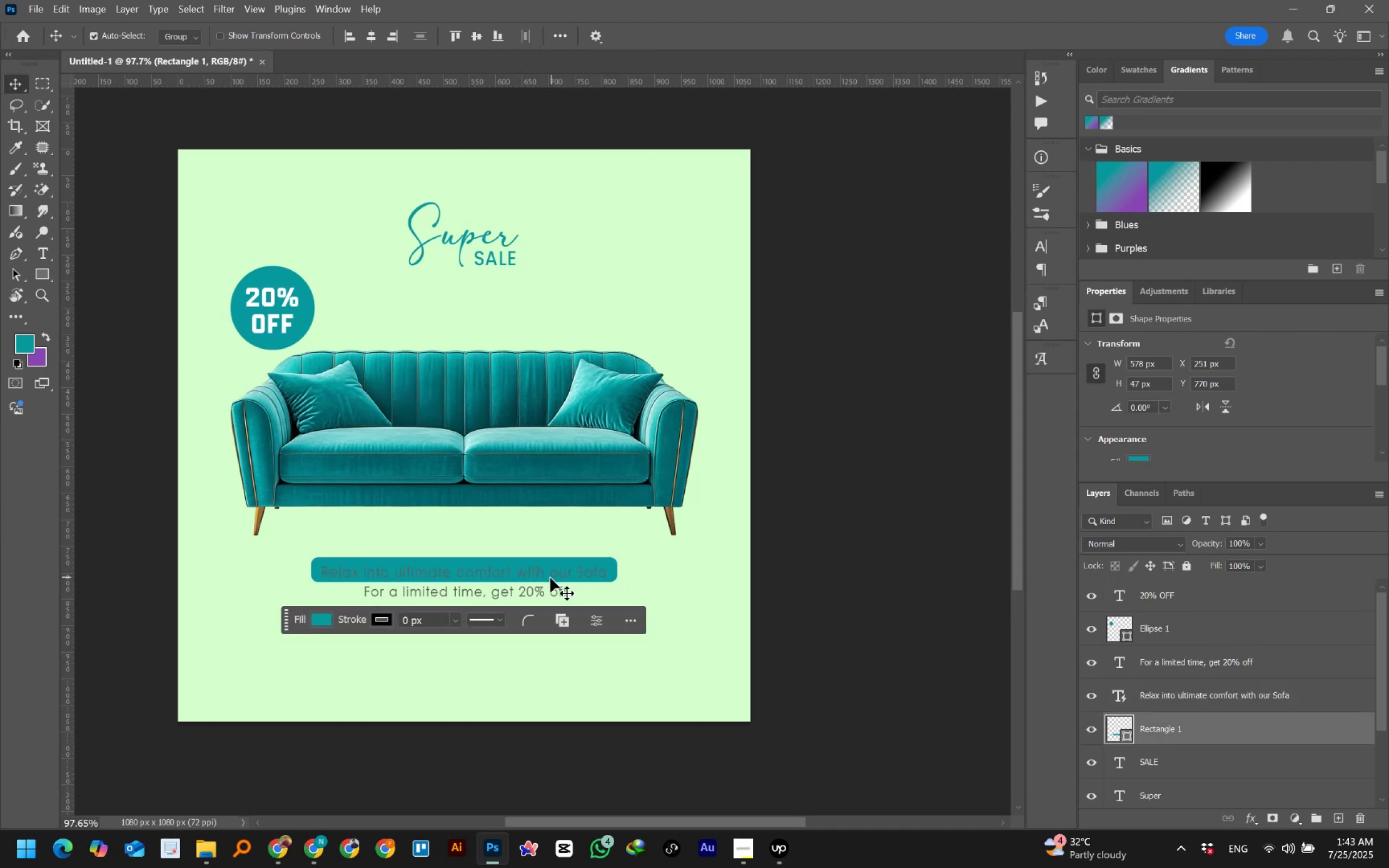 
double_click([527, 571])
 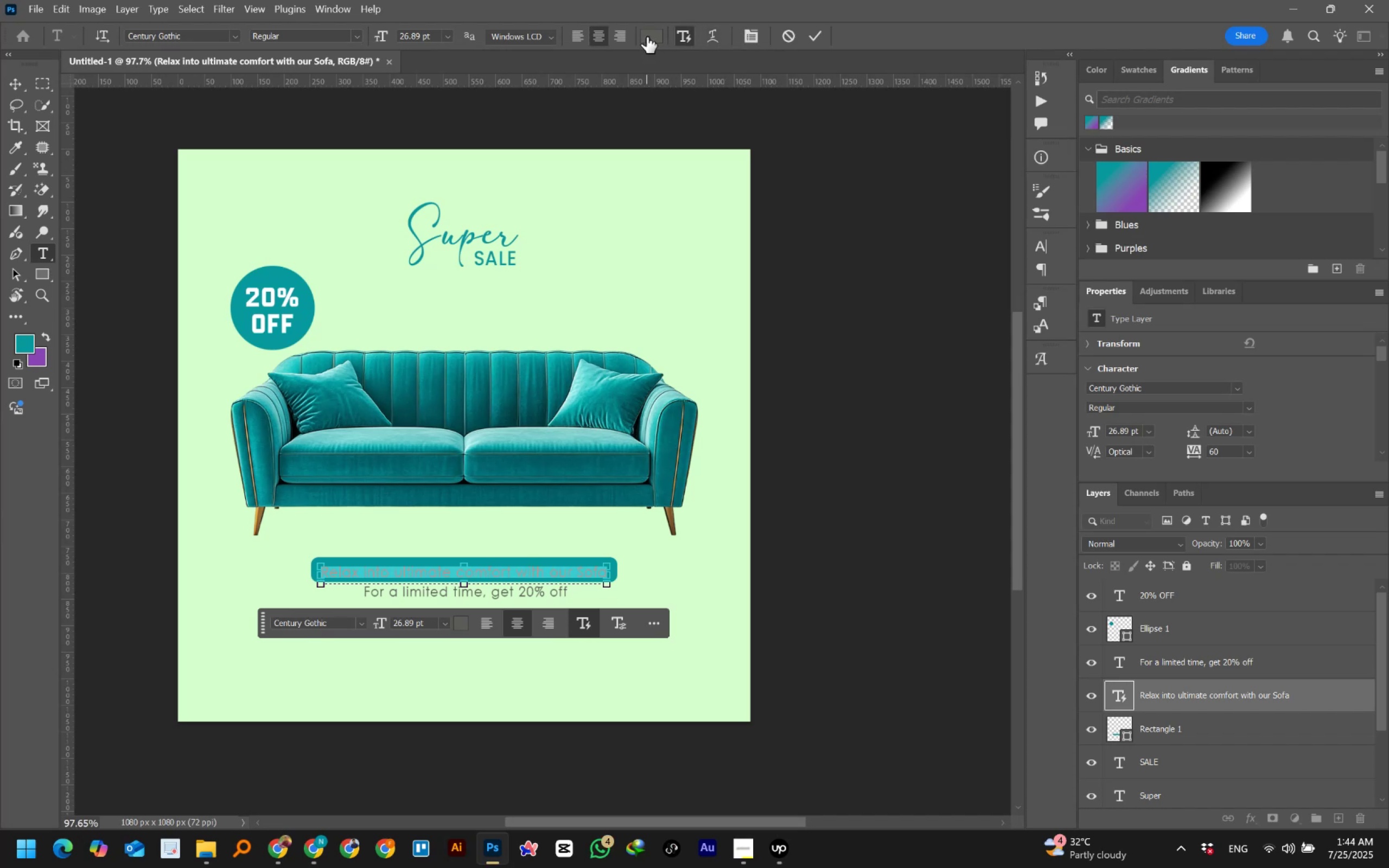 
wait(5.49)
 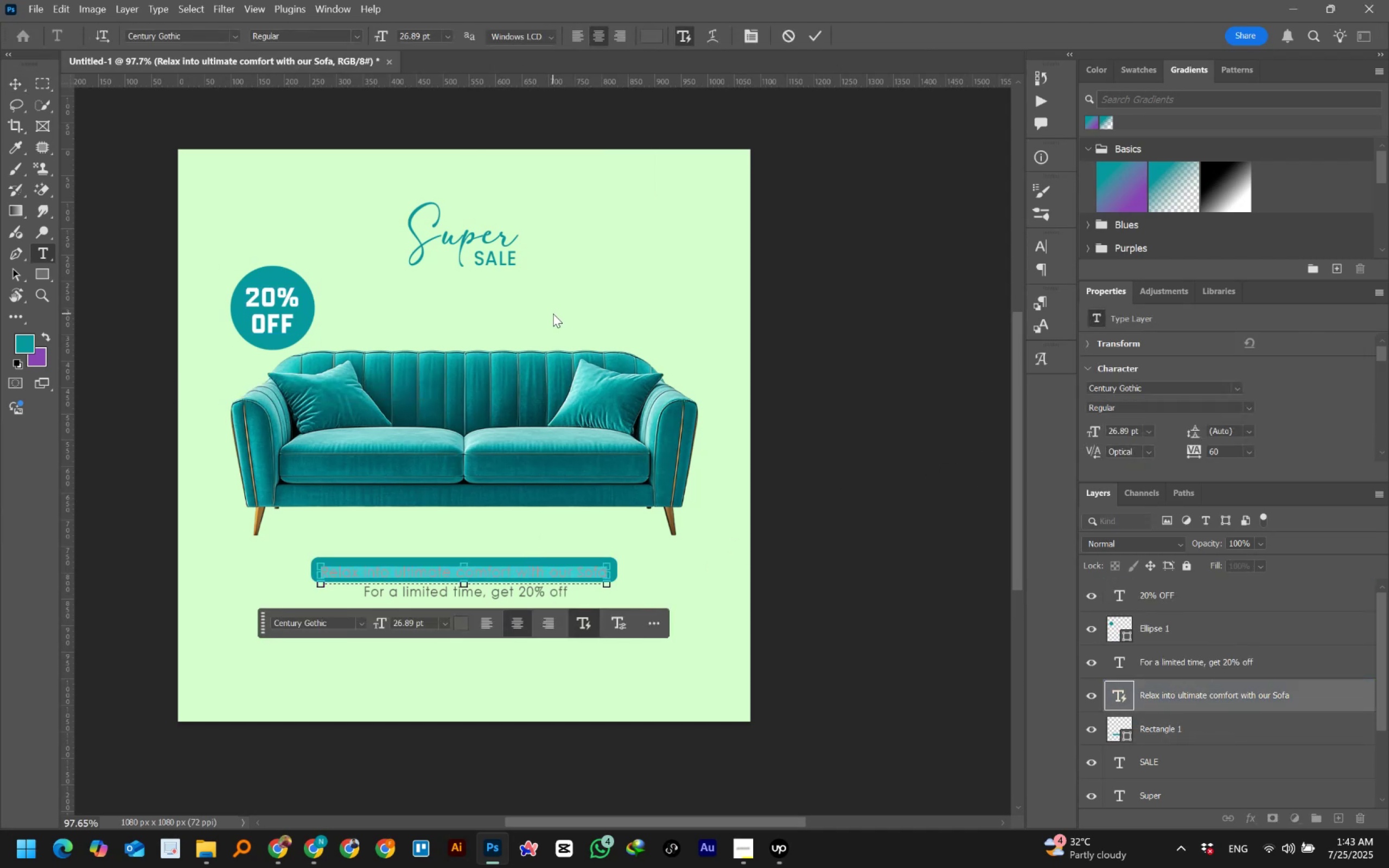 
left_click([656, 238])
 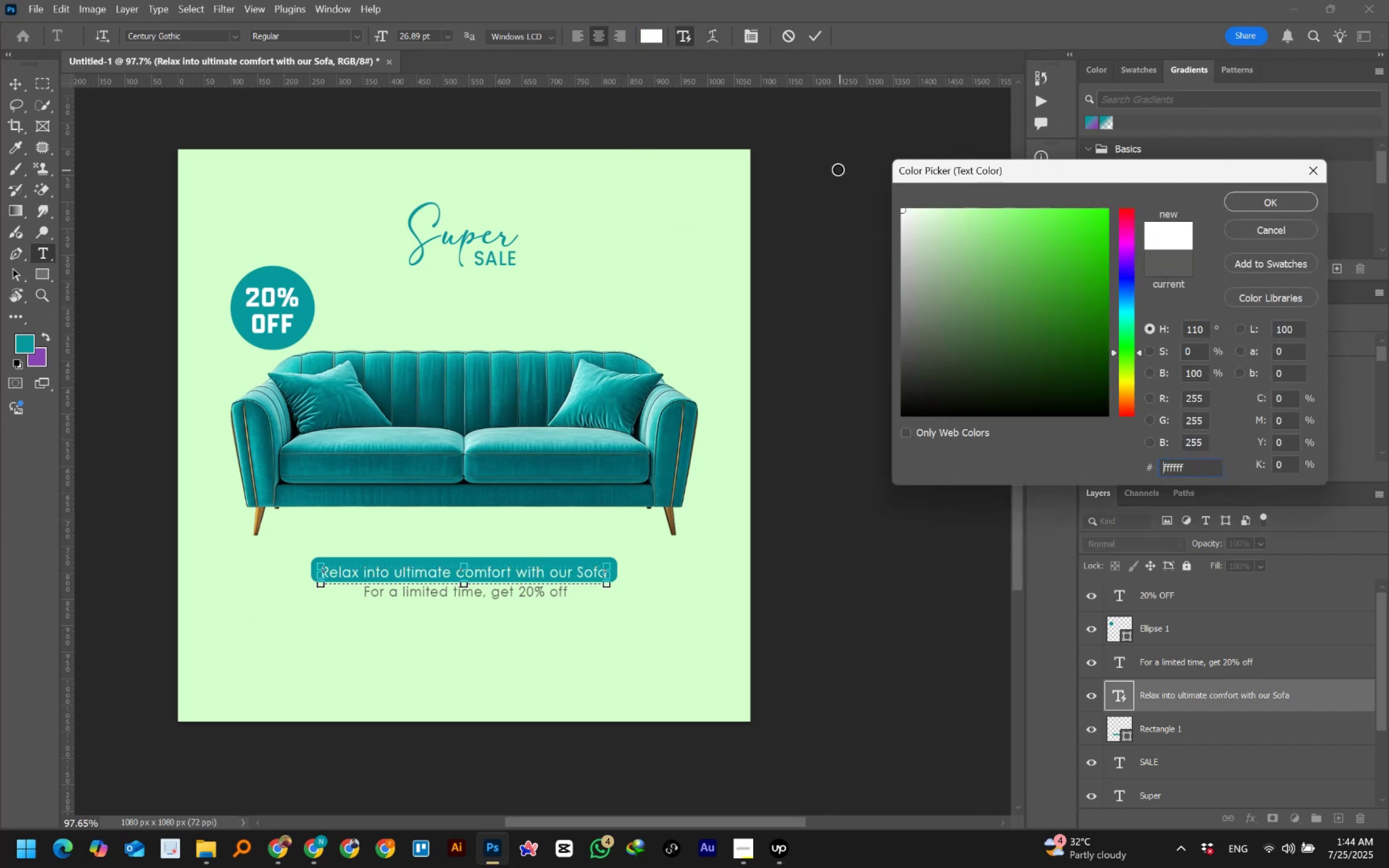 
left_click([1257, 199])
 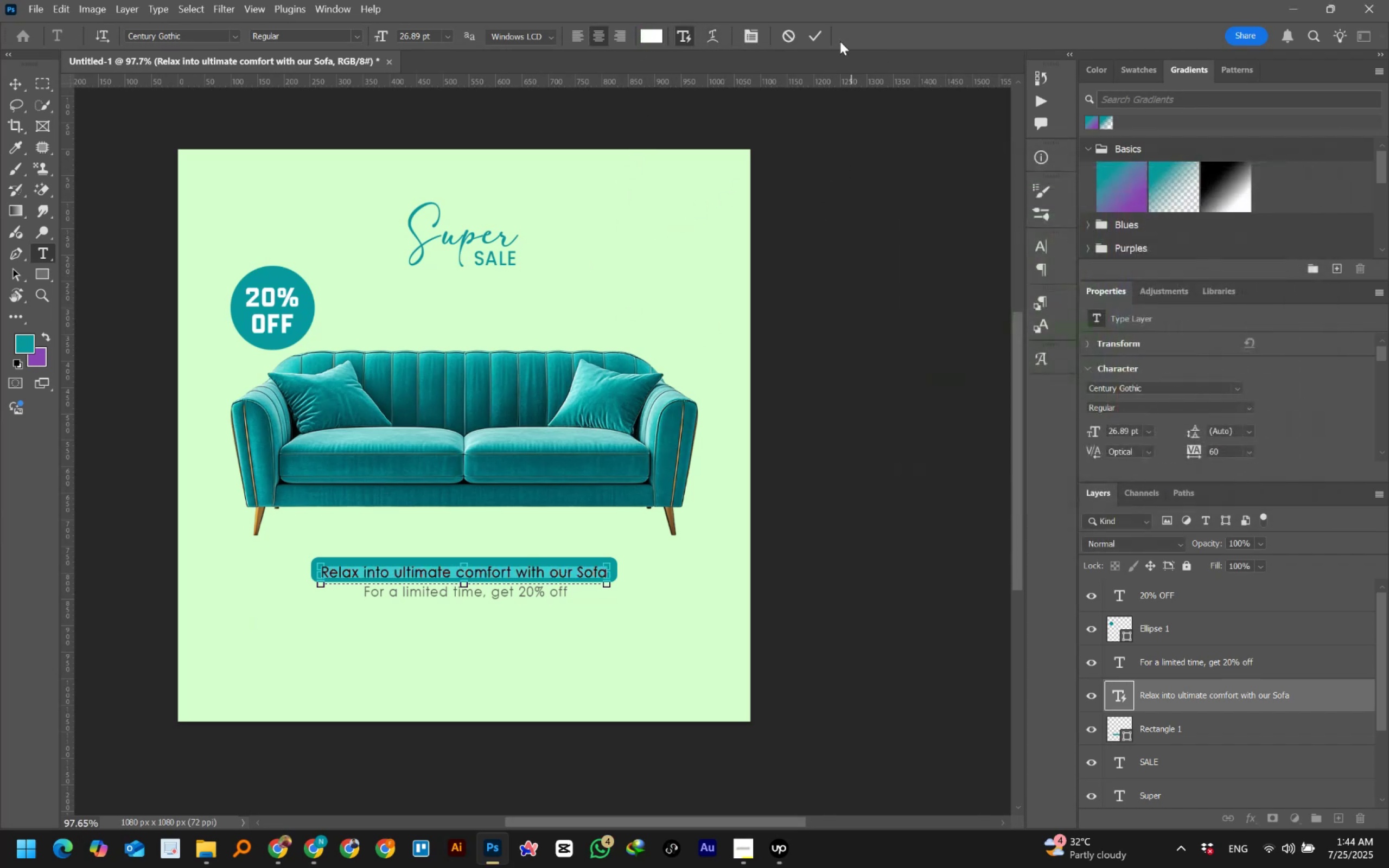 
left_click([815, 39])
 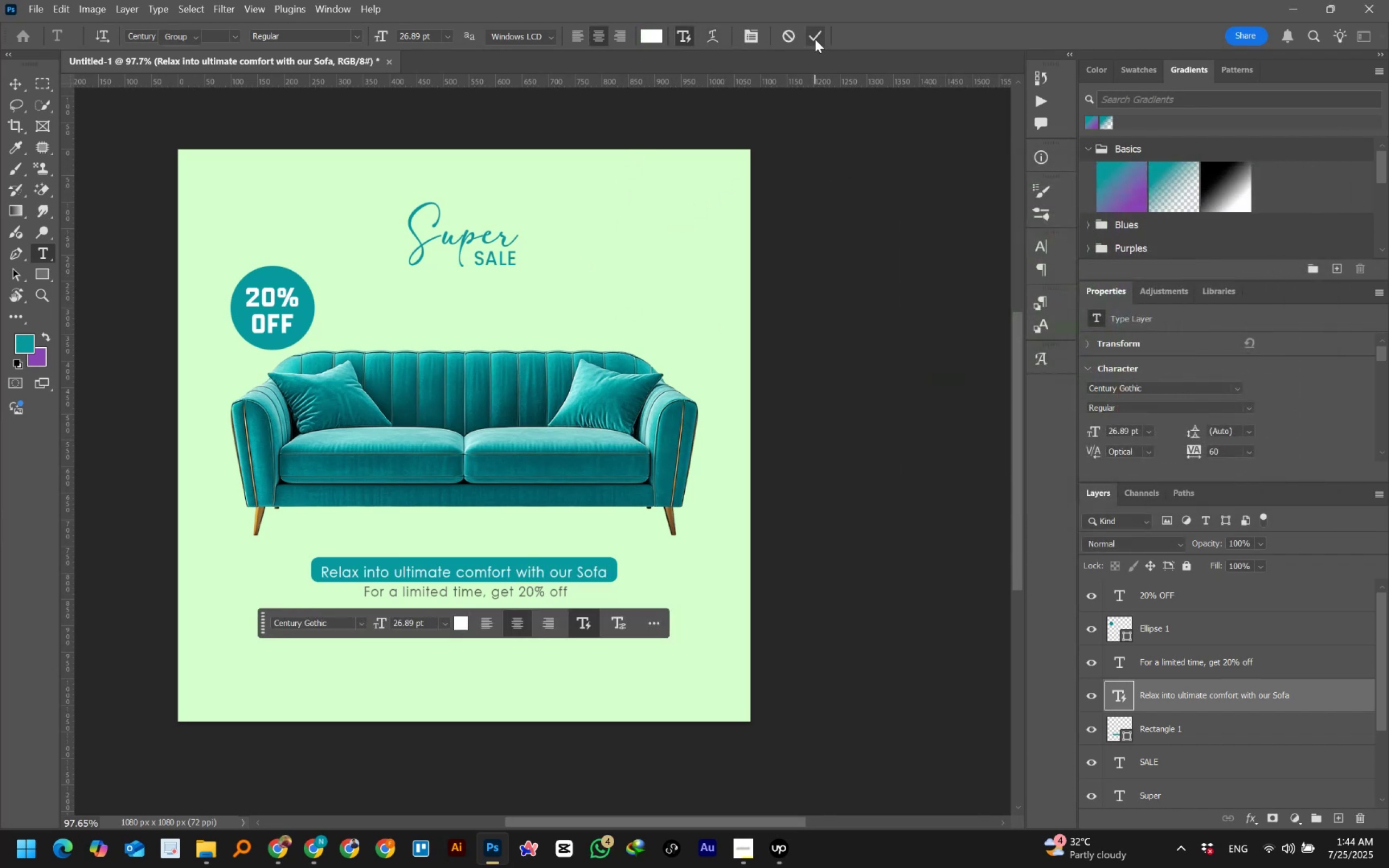 
hold_key(key=AltLeft, duration=0.81)
scroll: coordinate [396, 633], scroll_direction: up, amount: 7.0
 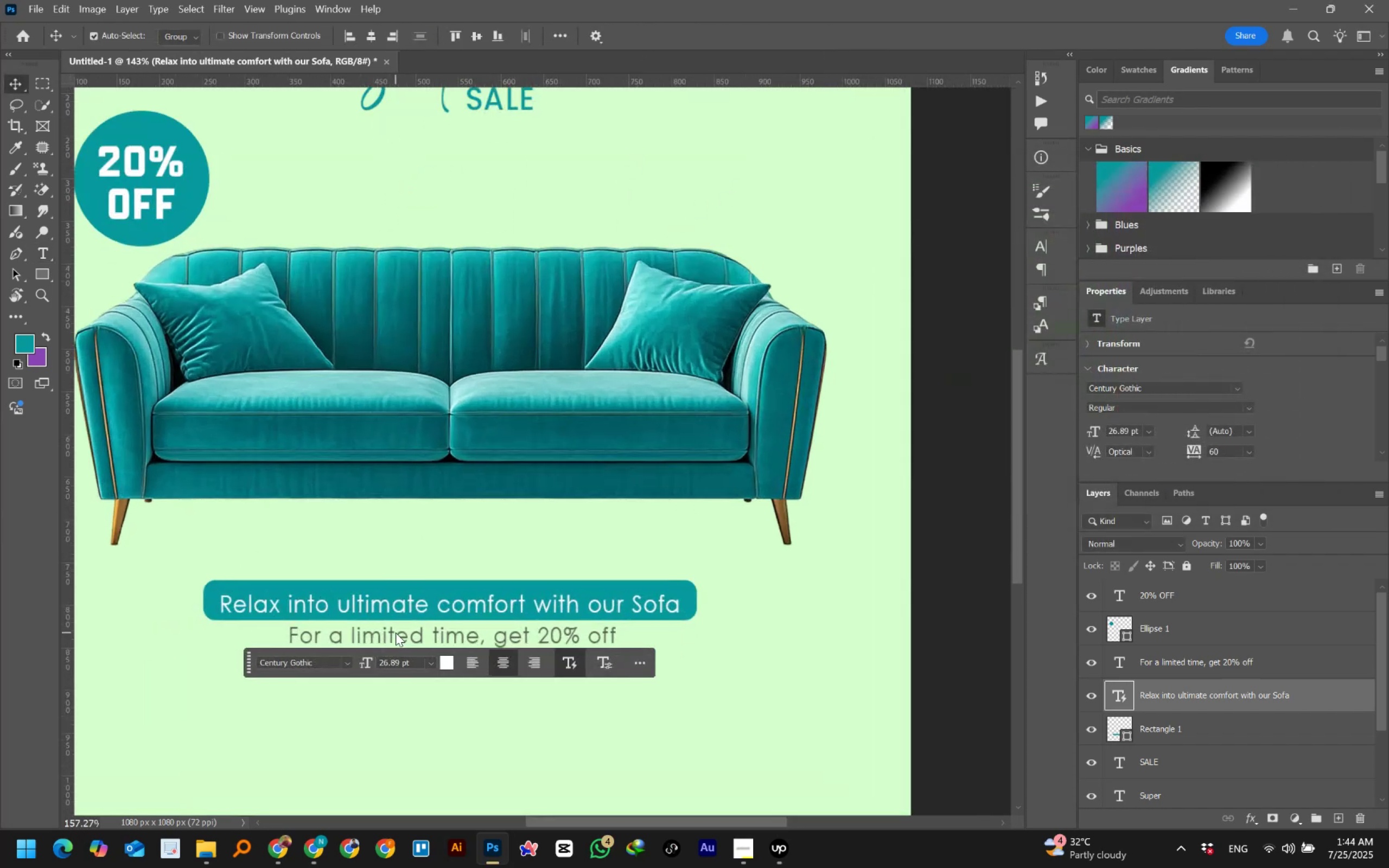 
hold_key(key=Space, duration=0.85)
 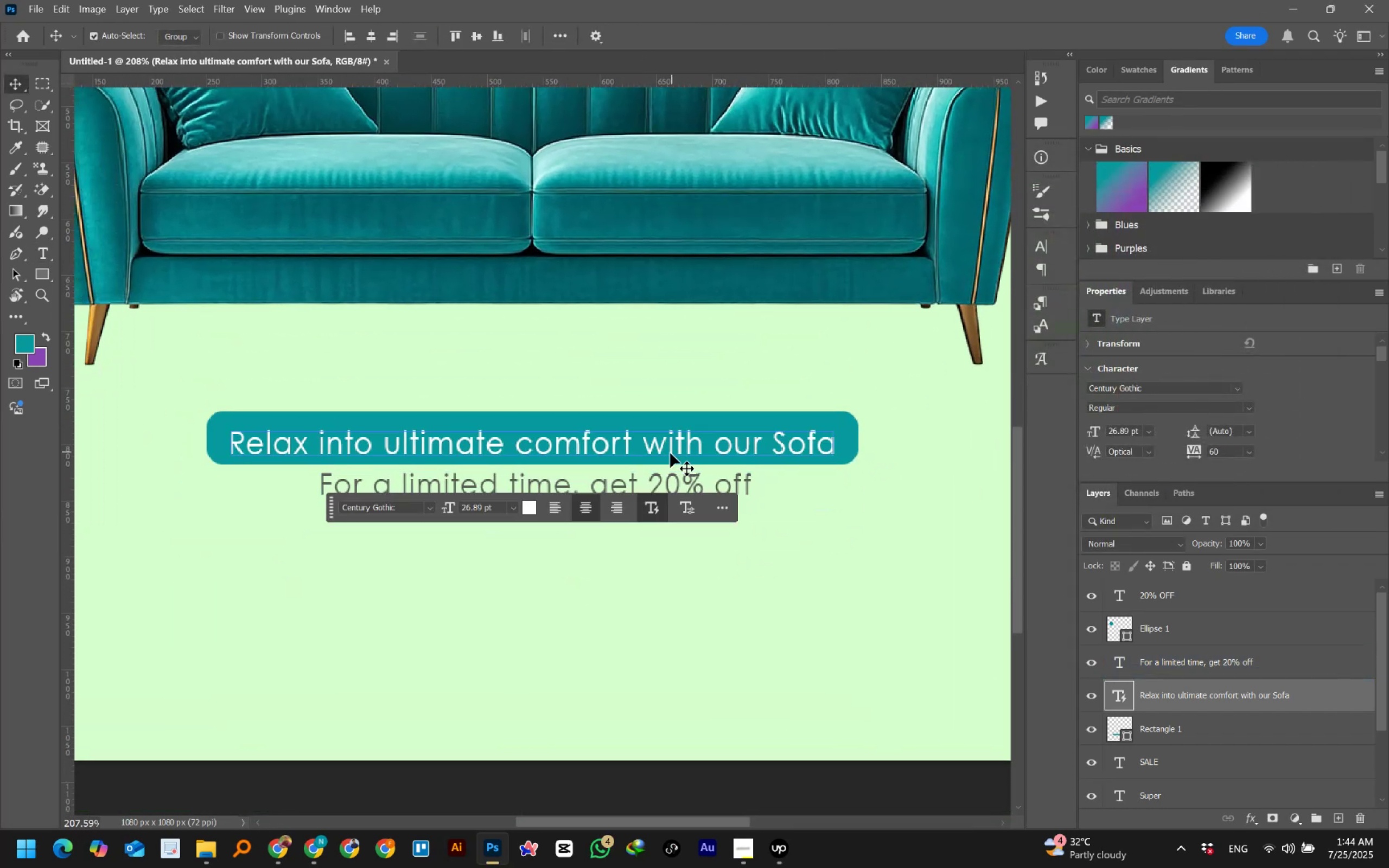 
left_click([664, 447])
 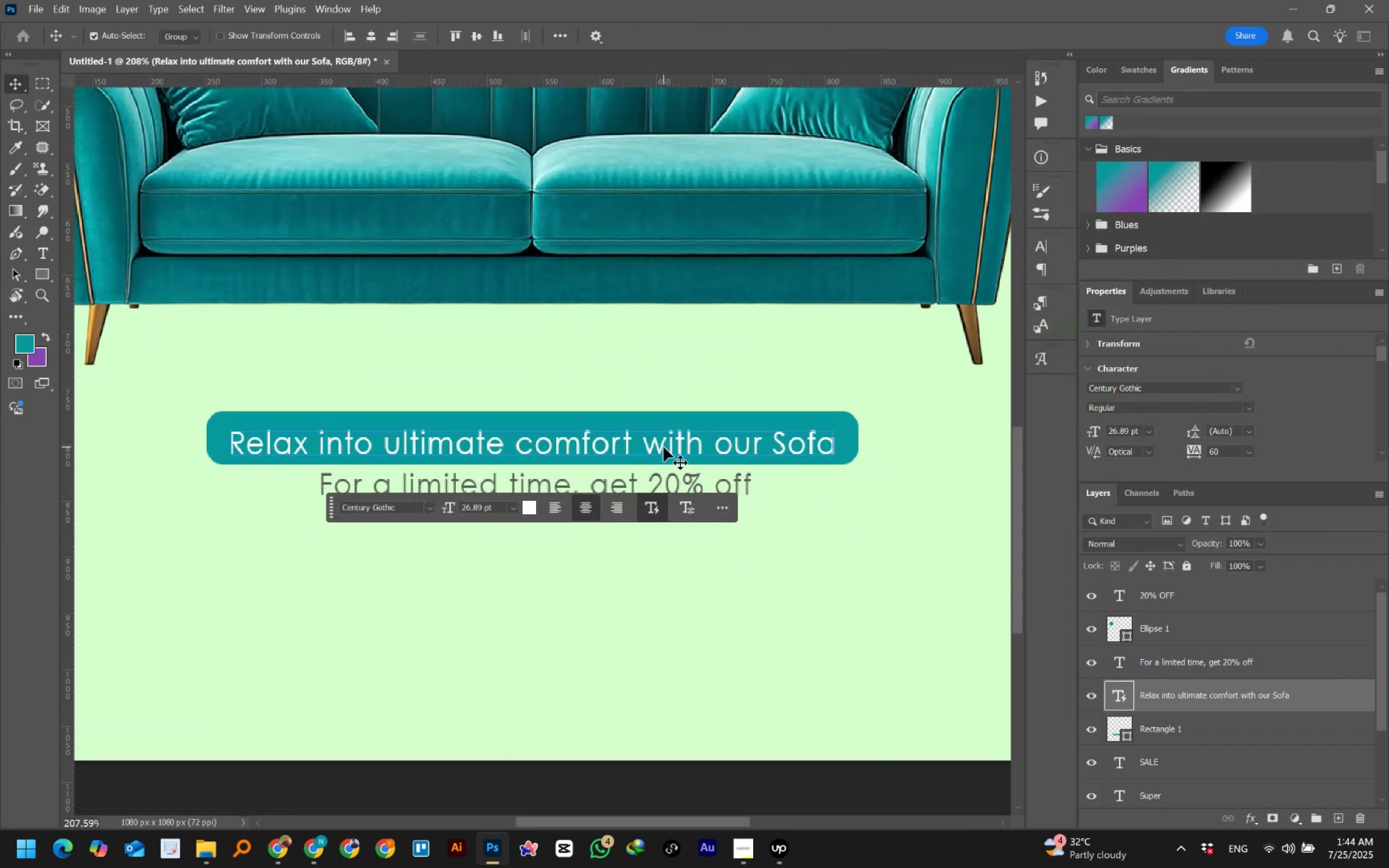 
key(ArrowUp)
 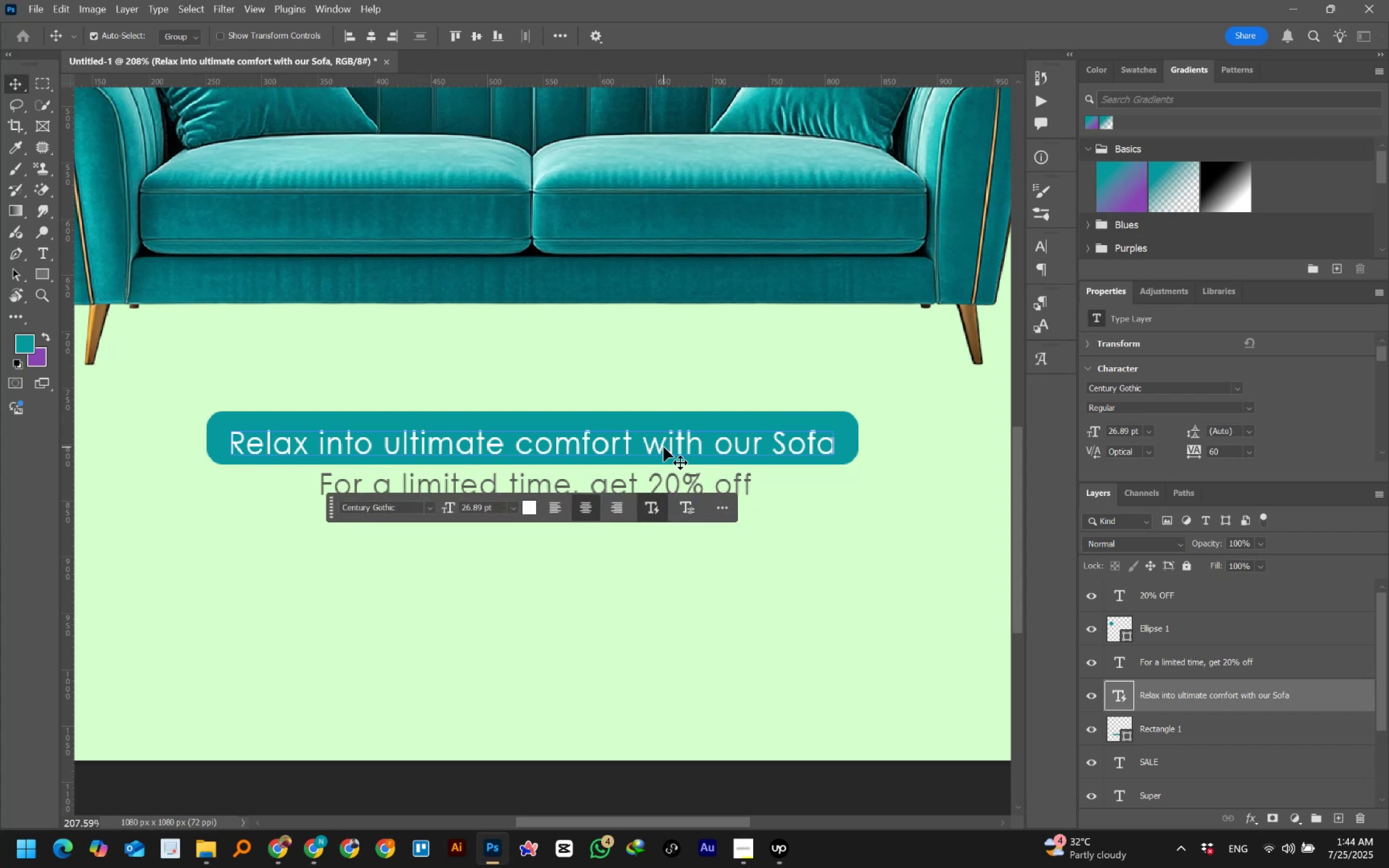 
key(ArrowUp)
 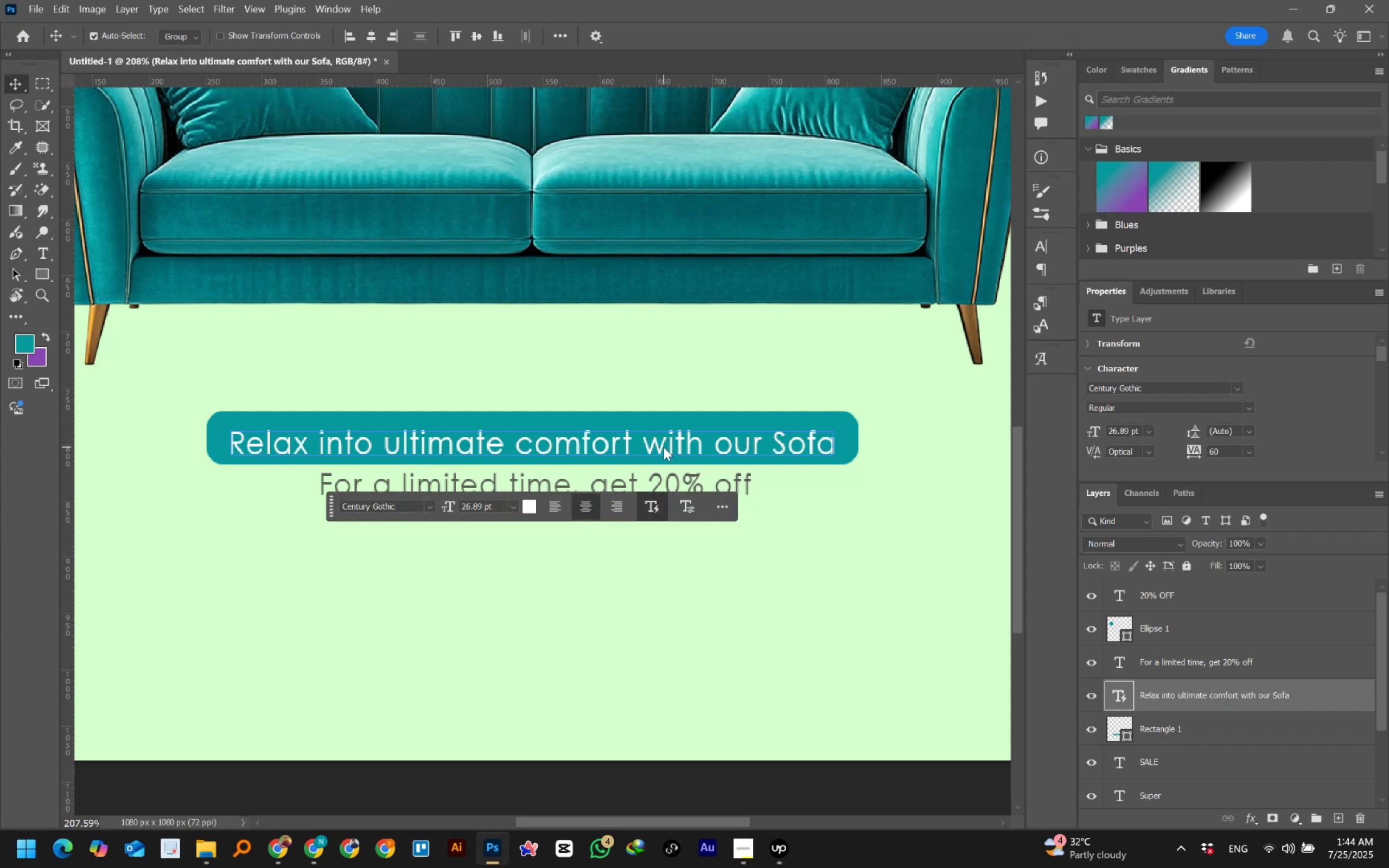 
key(ArrowUp)
 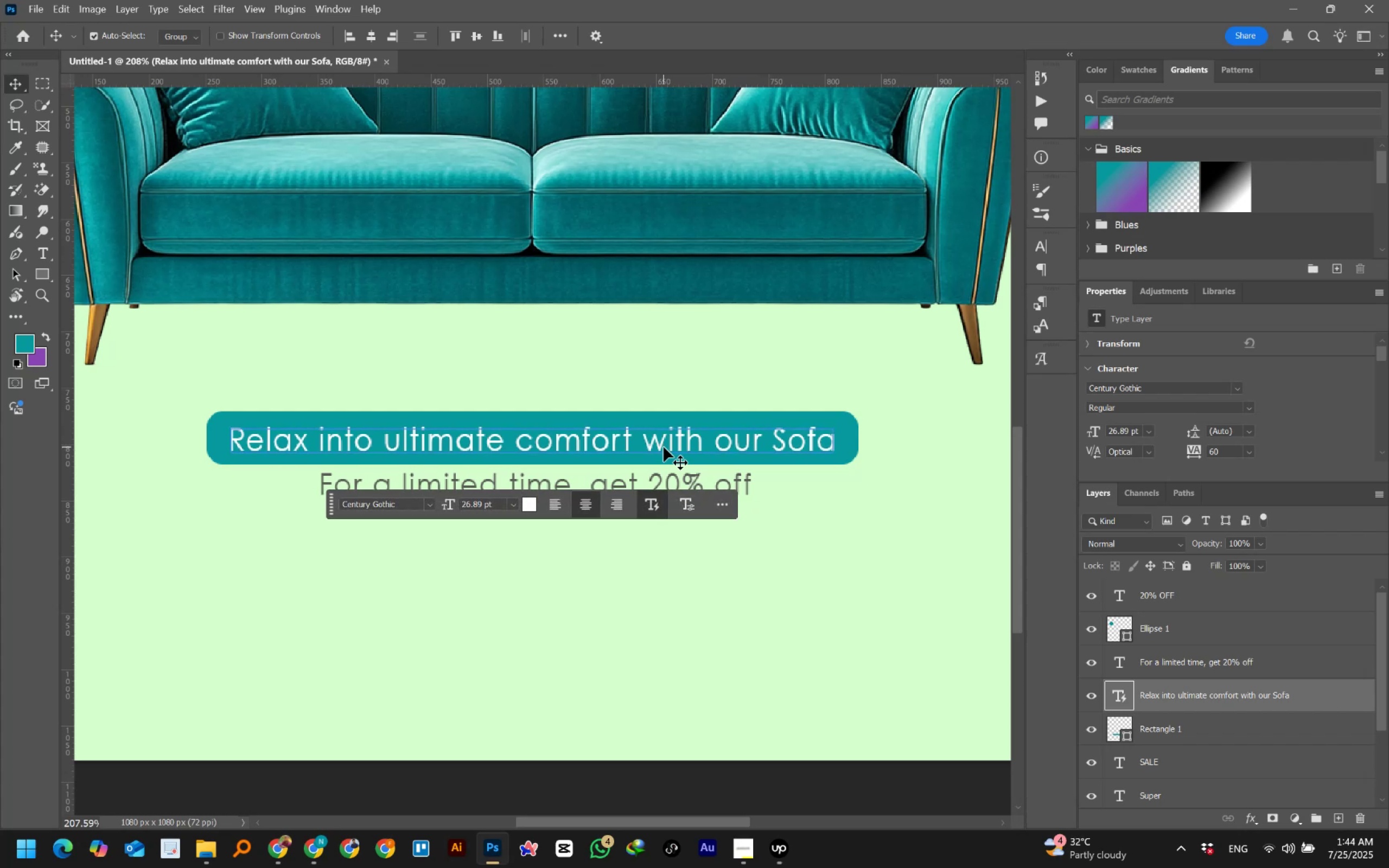 
key(ArrowUp)
 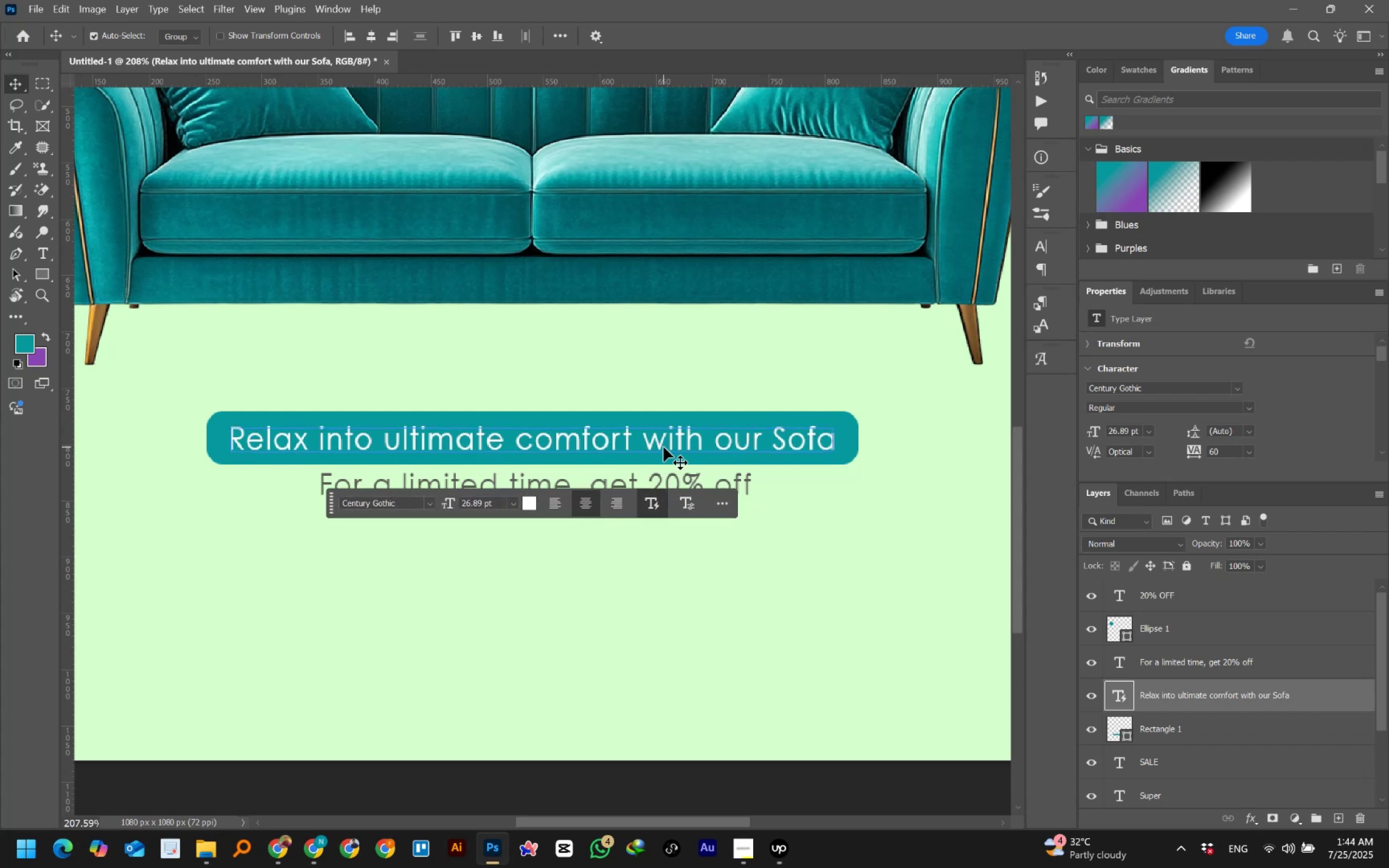 
key(ArrowUp)
 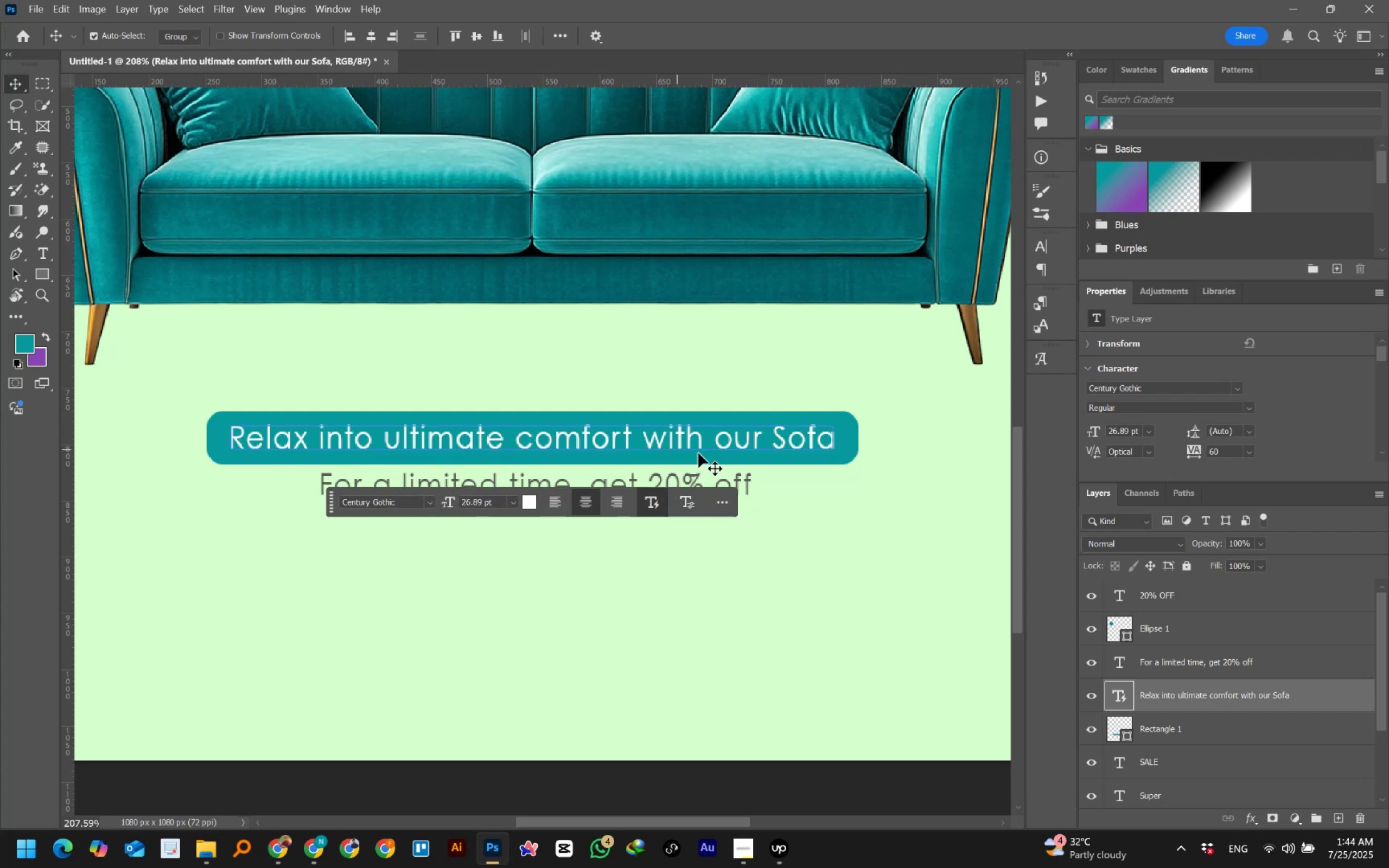 
left_click([869, 497])
 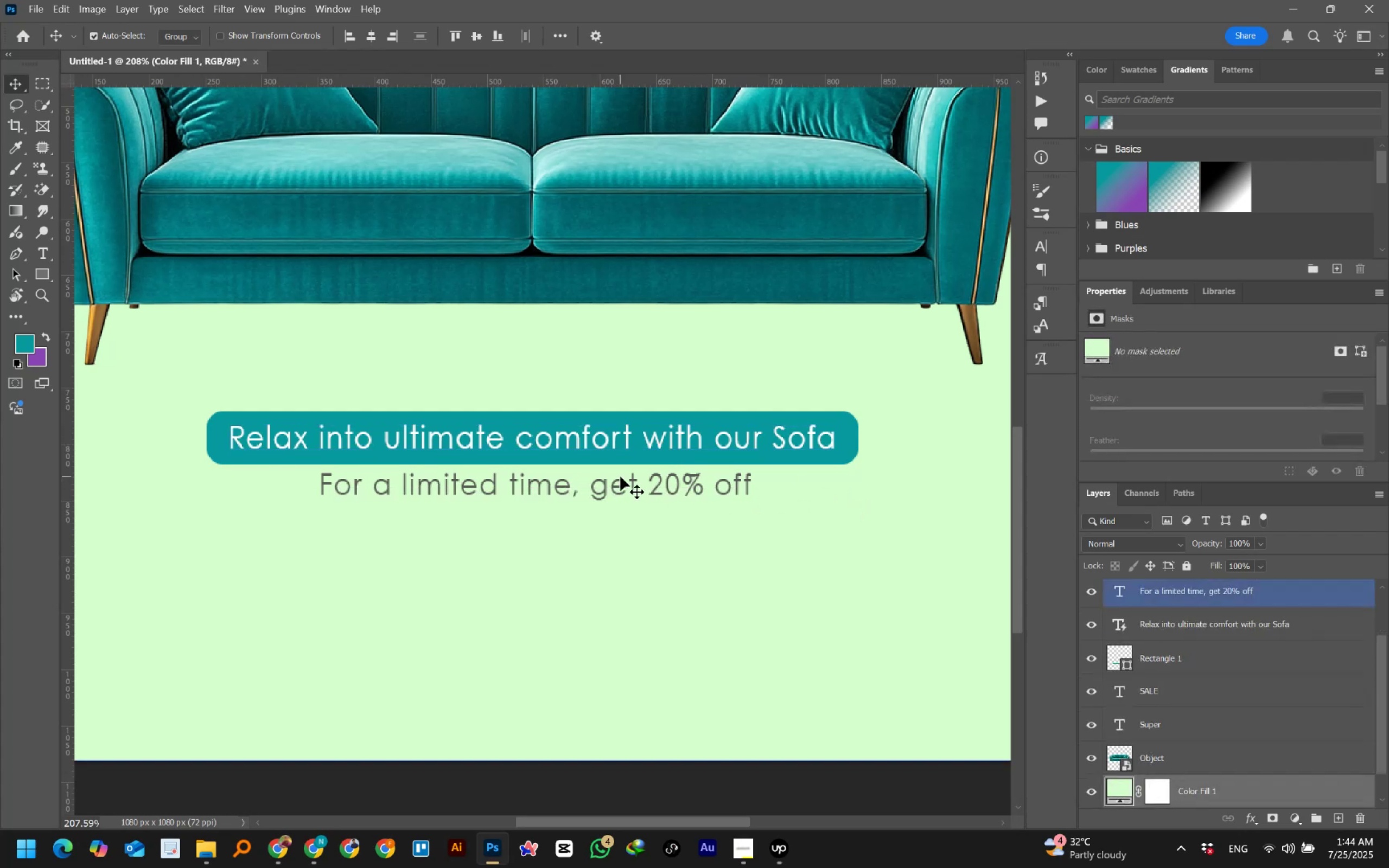 
hold_key(key=ShiftLeft, duration=0.97)
 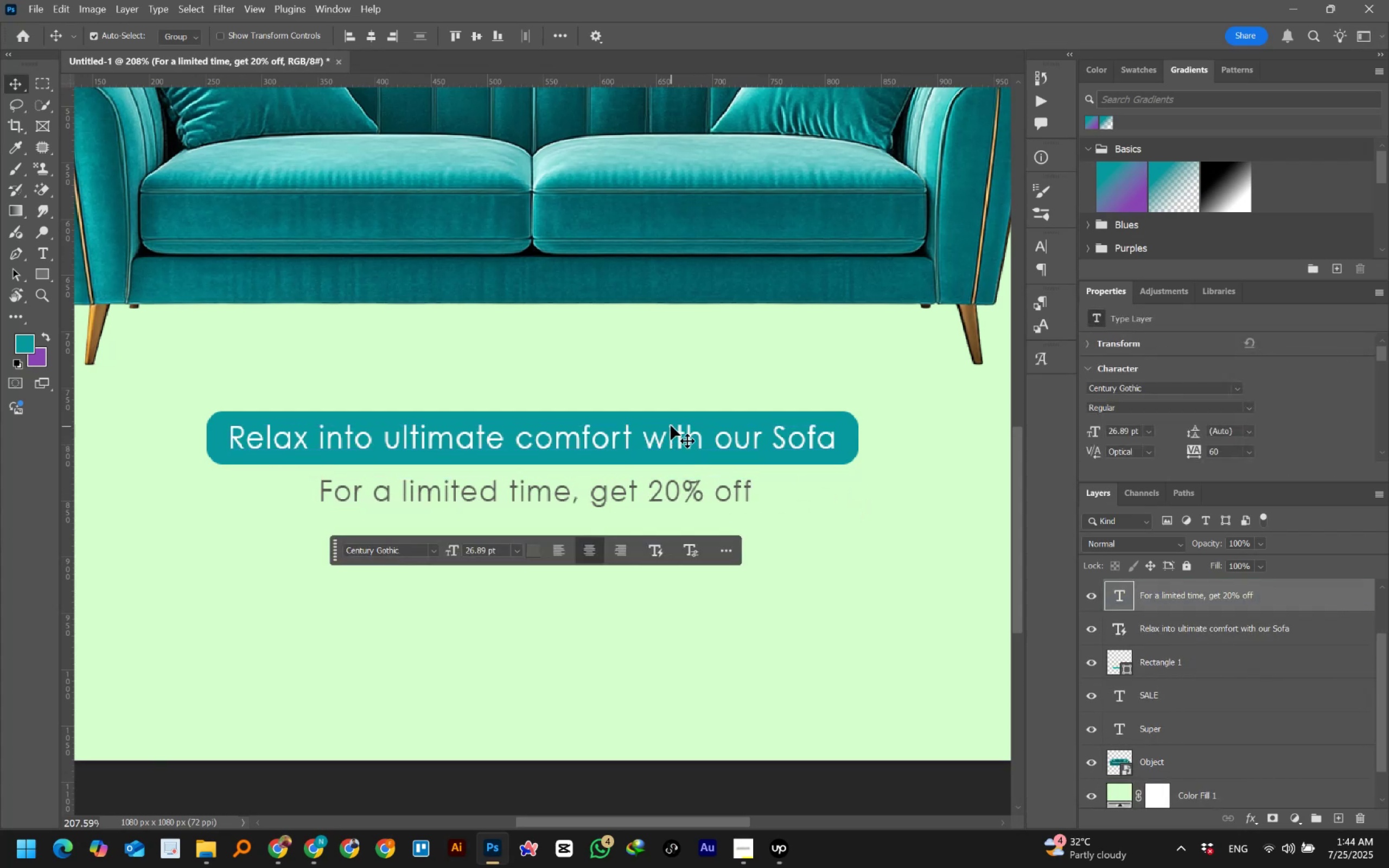 
hold_key(key=AltLeft, duration=2.71)
 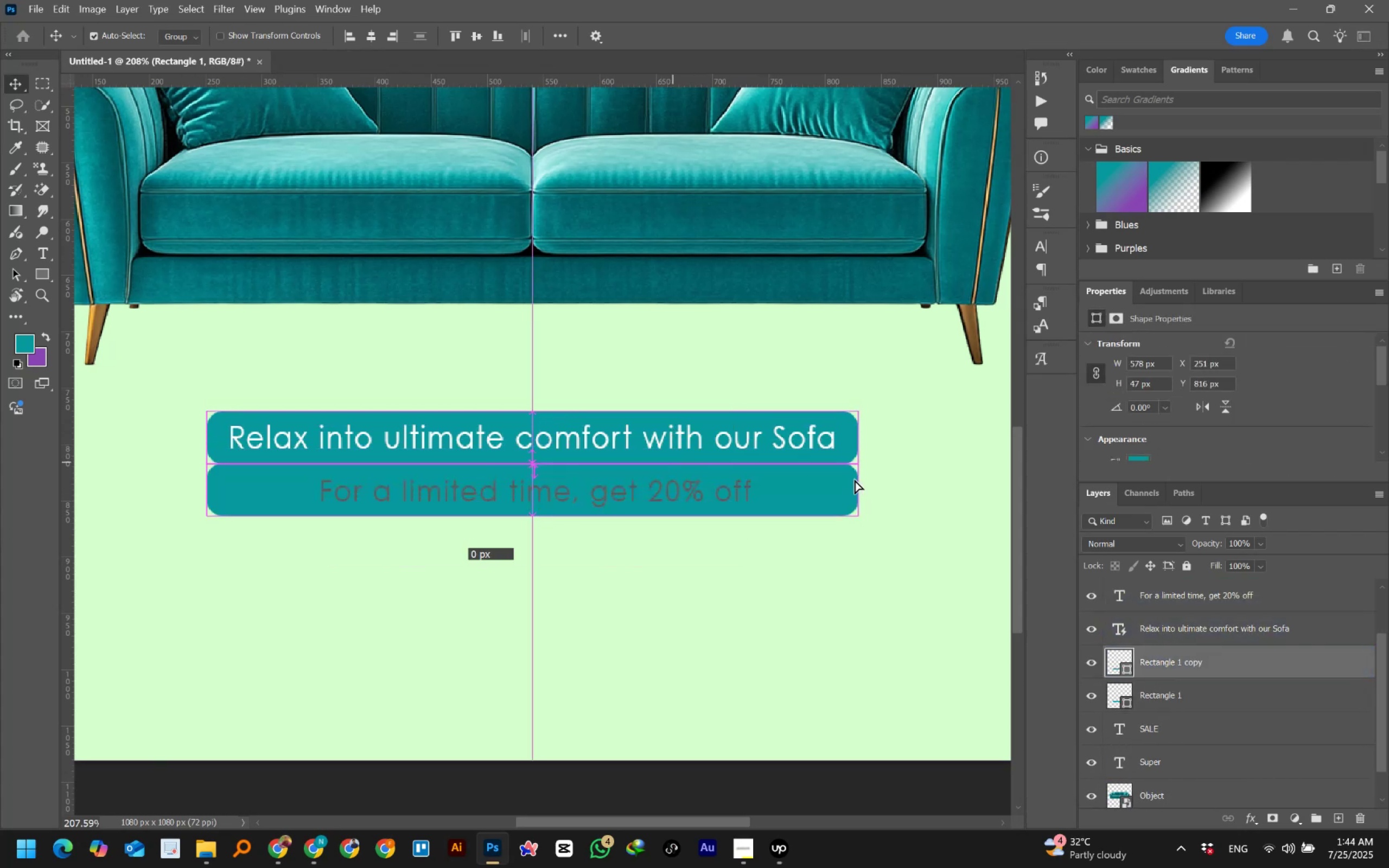 
hold_key(key=ShiftLeft, duration=1.5)
 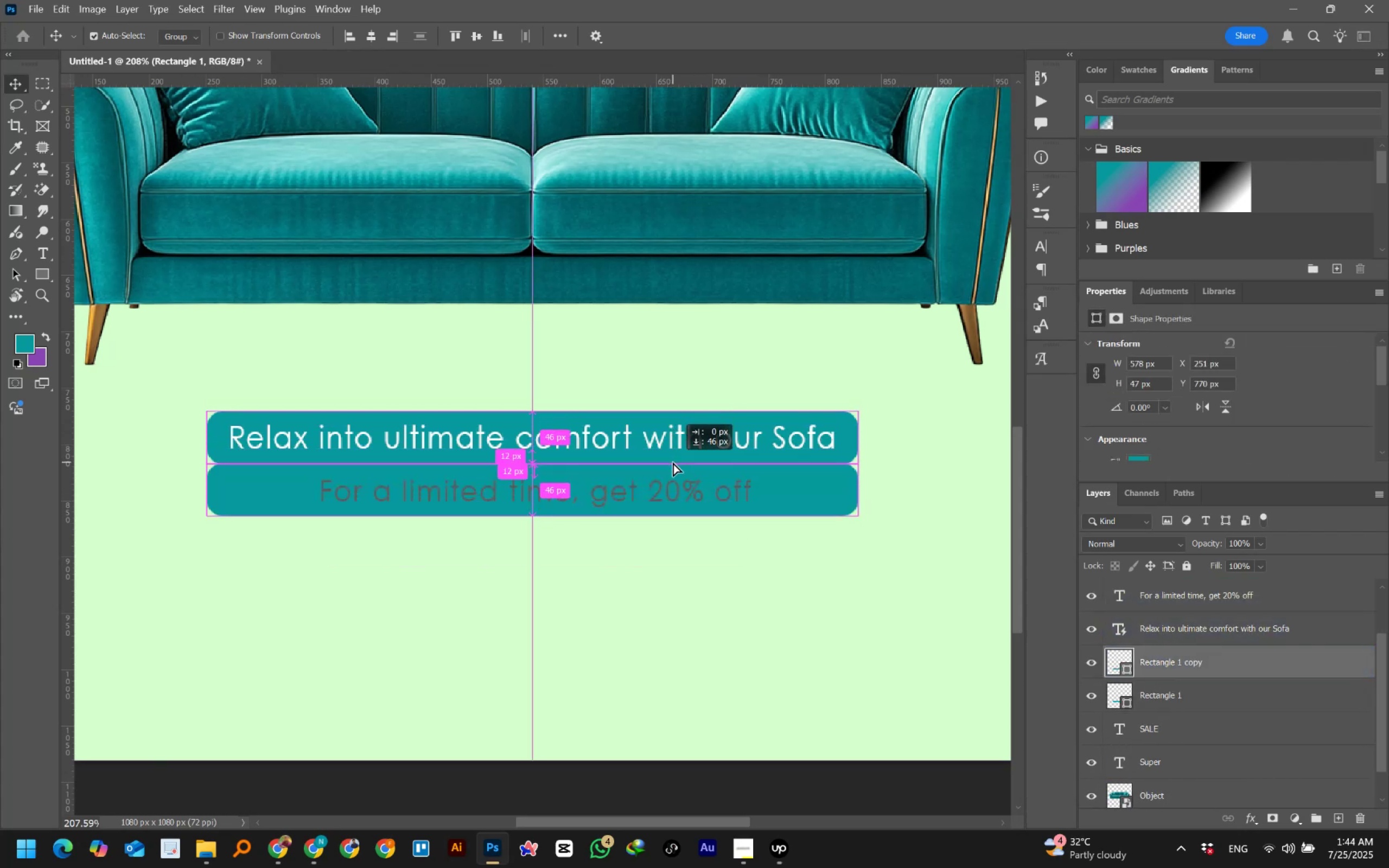 
hold_key(key=ShiftLeft, duration=0.95)
 